 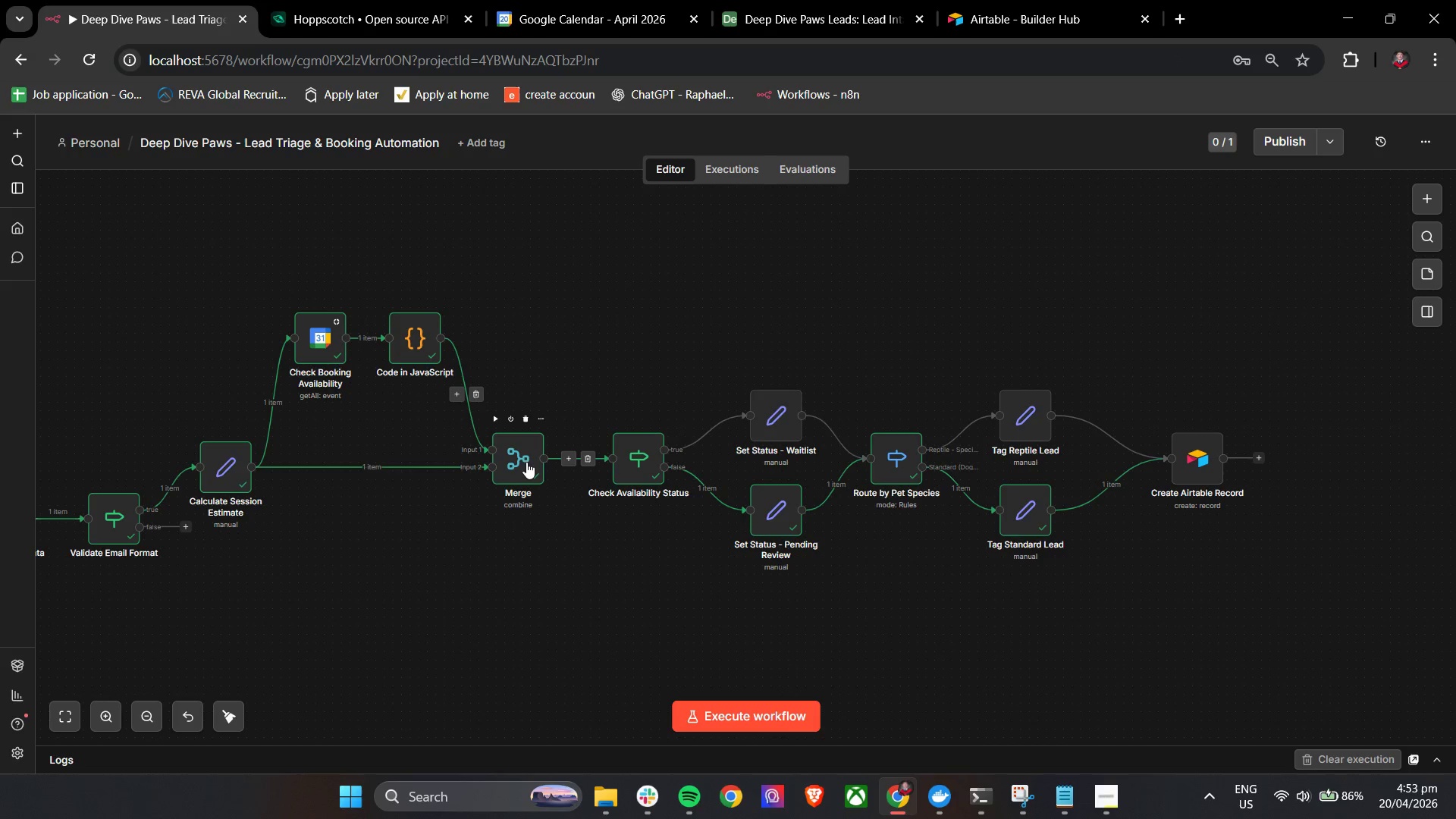 
double_click([522, 462])
 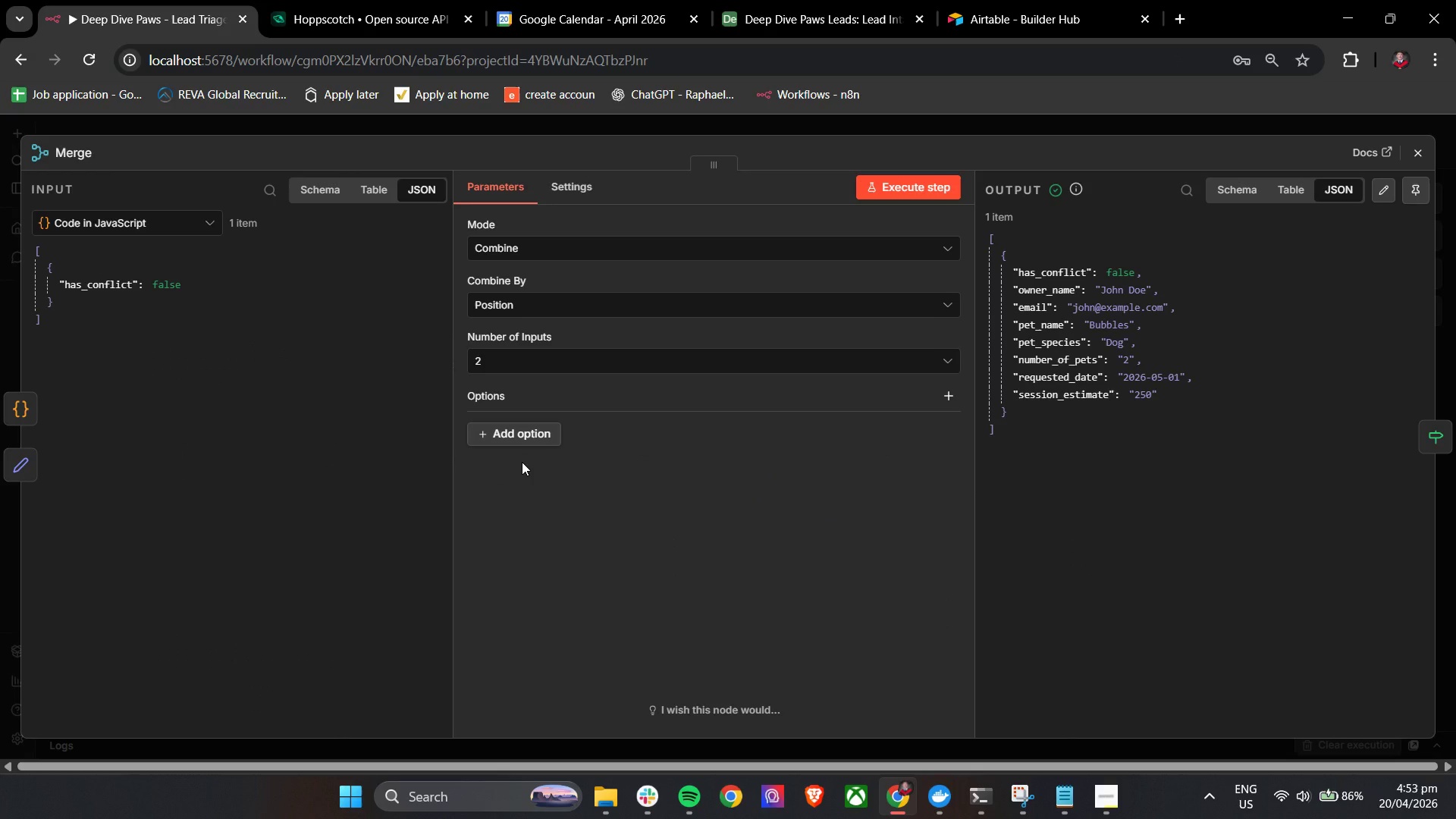 
wait(8.98)
 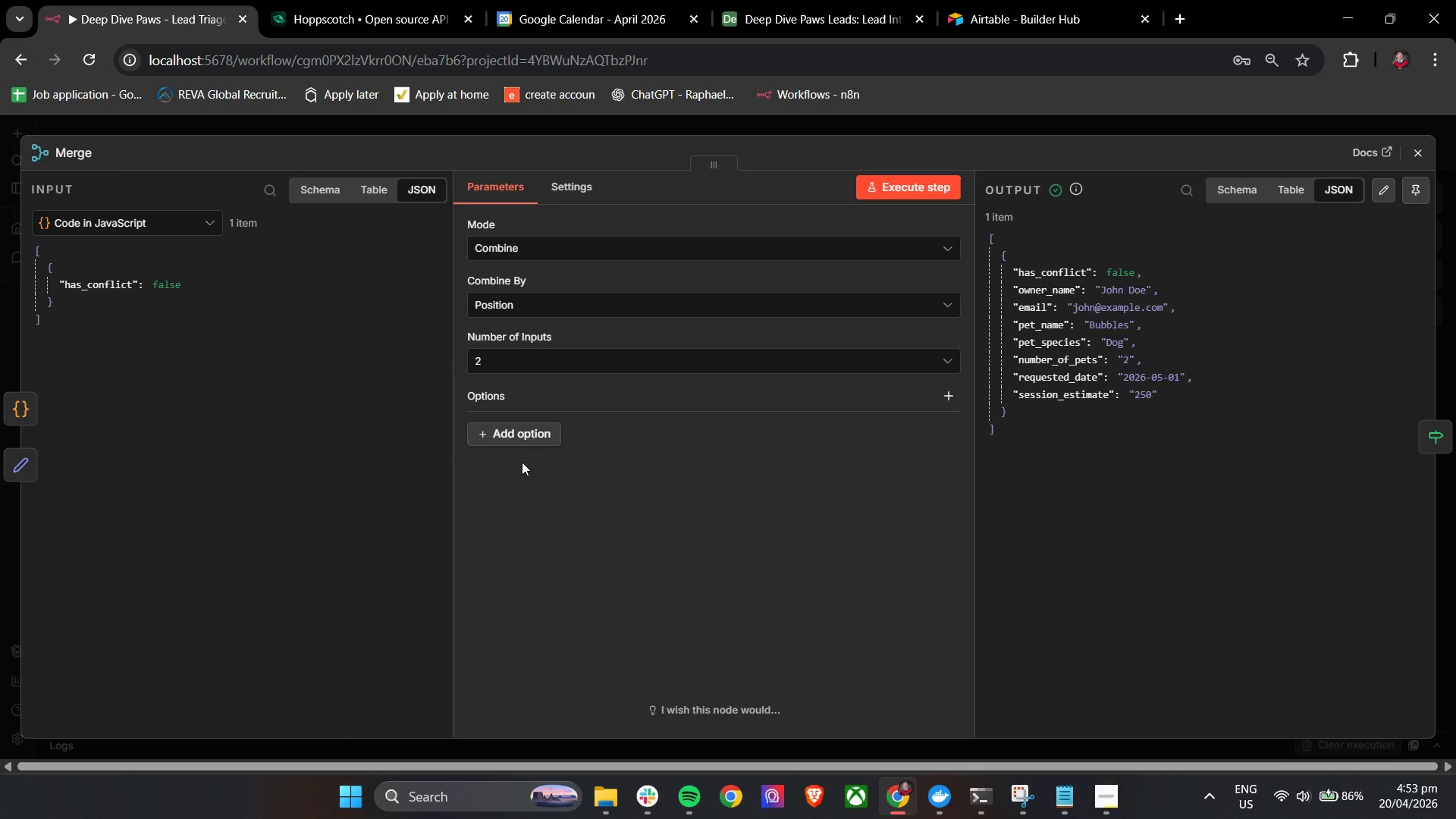 
left_click([1411, 155])
 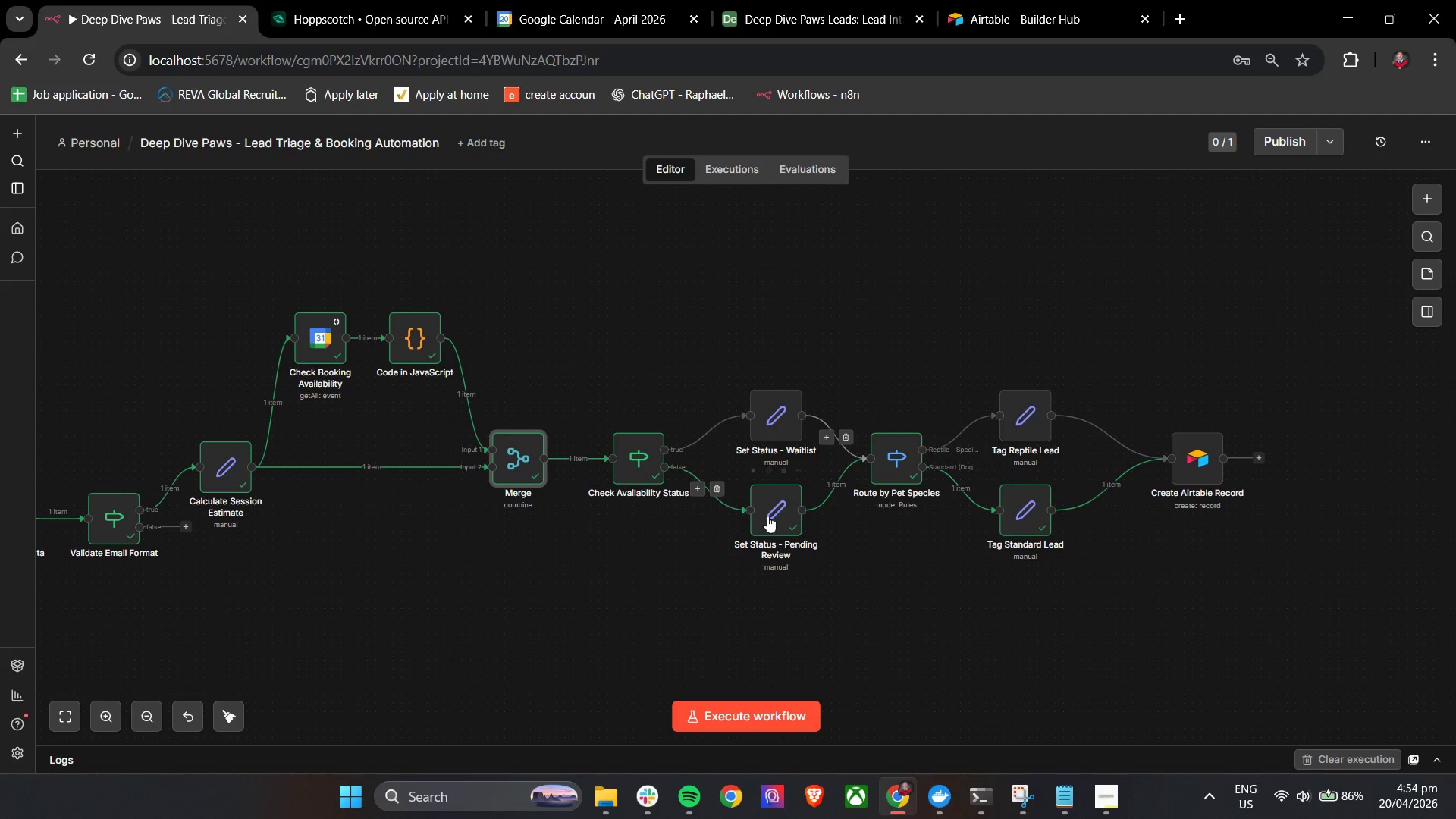 
double_click([771, 515])
 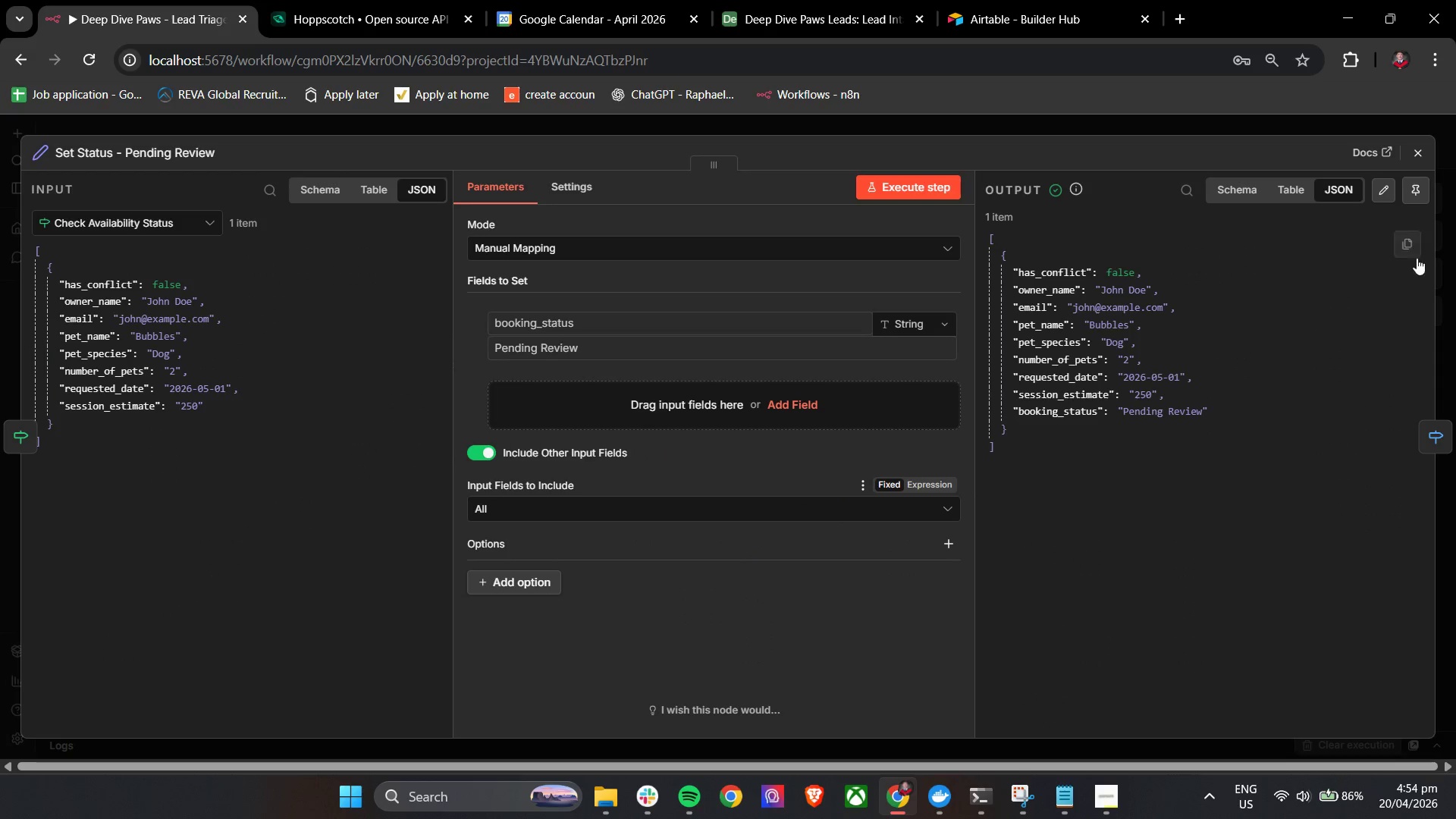 
left_click([1417, 152])
 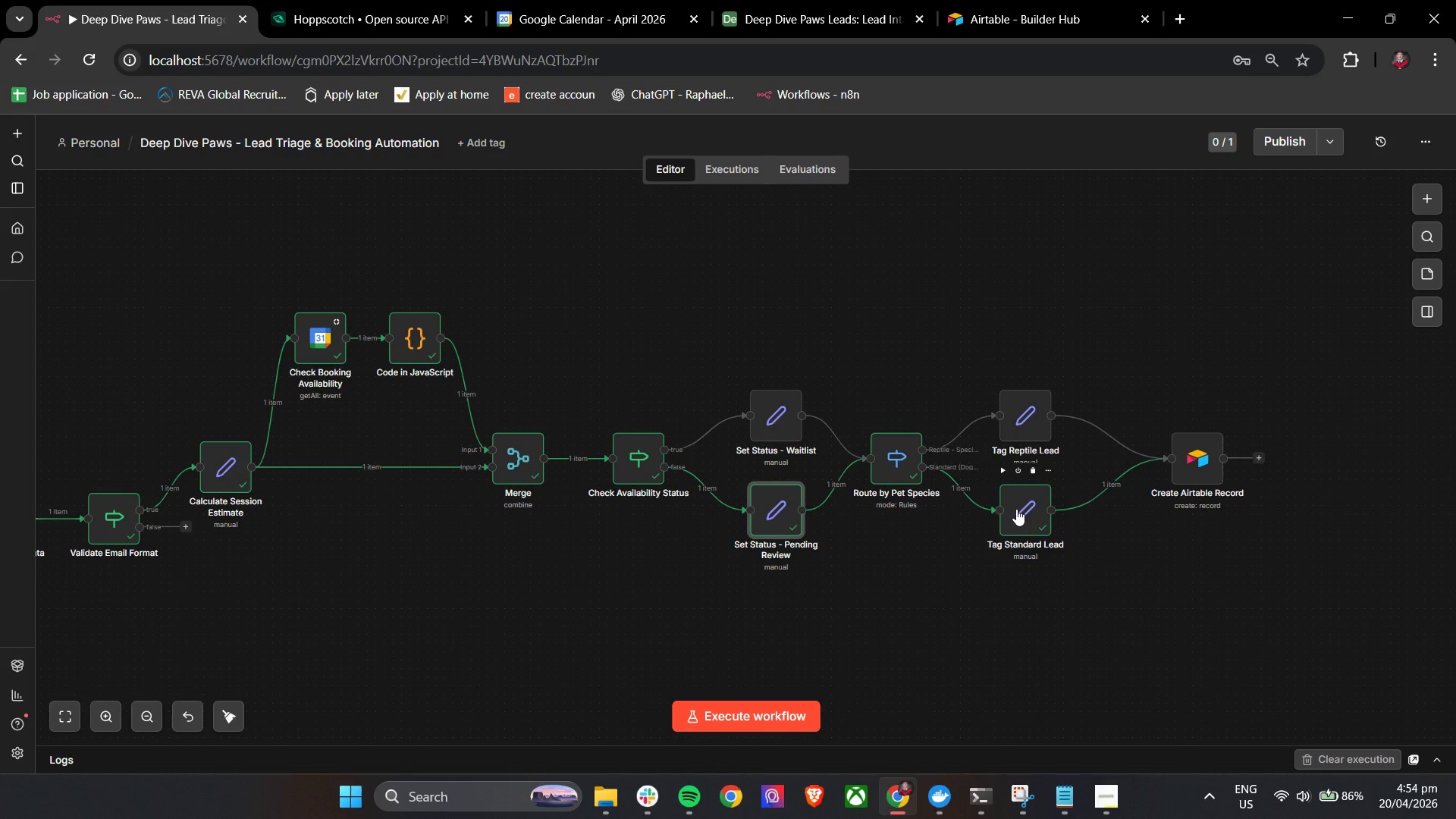 
double_click([1016, 509])
 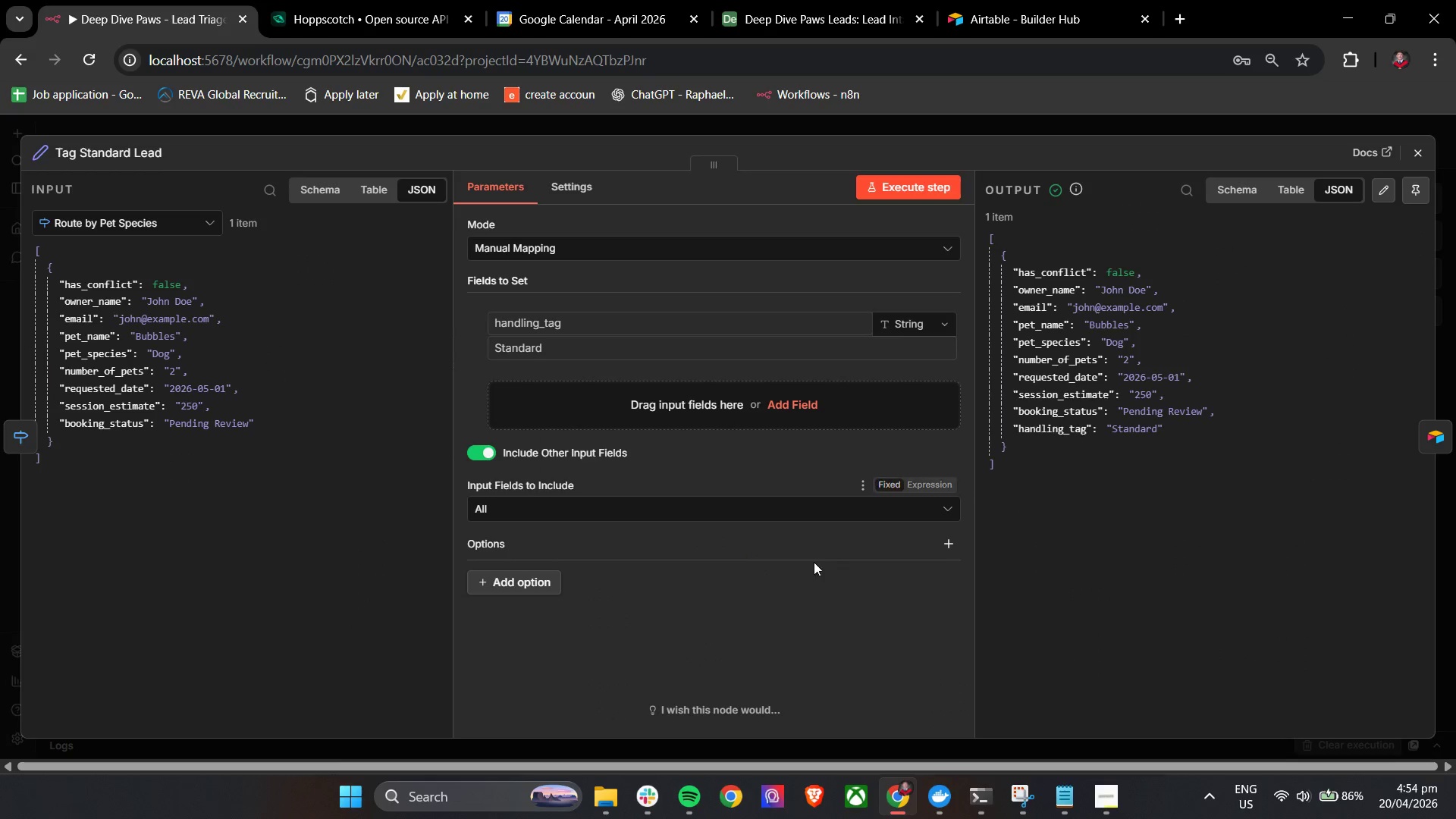 
left_click([748, 538])
 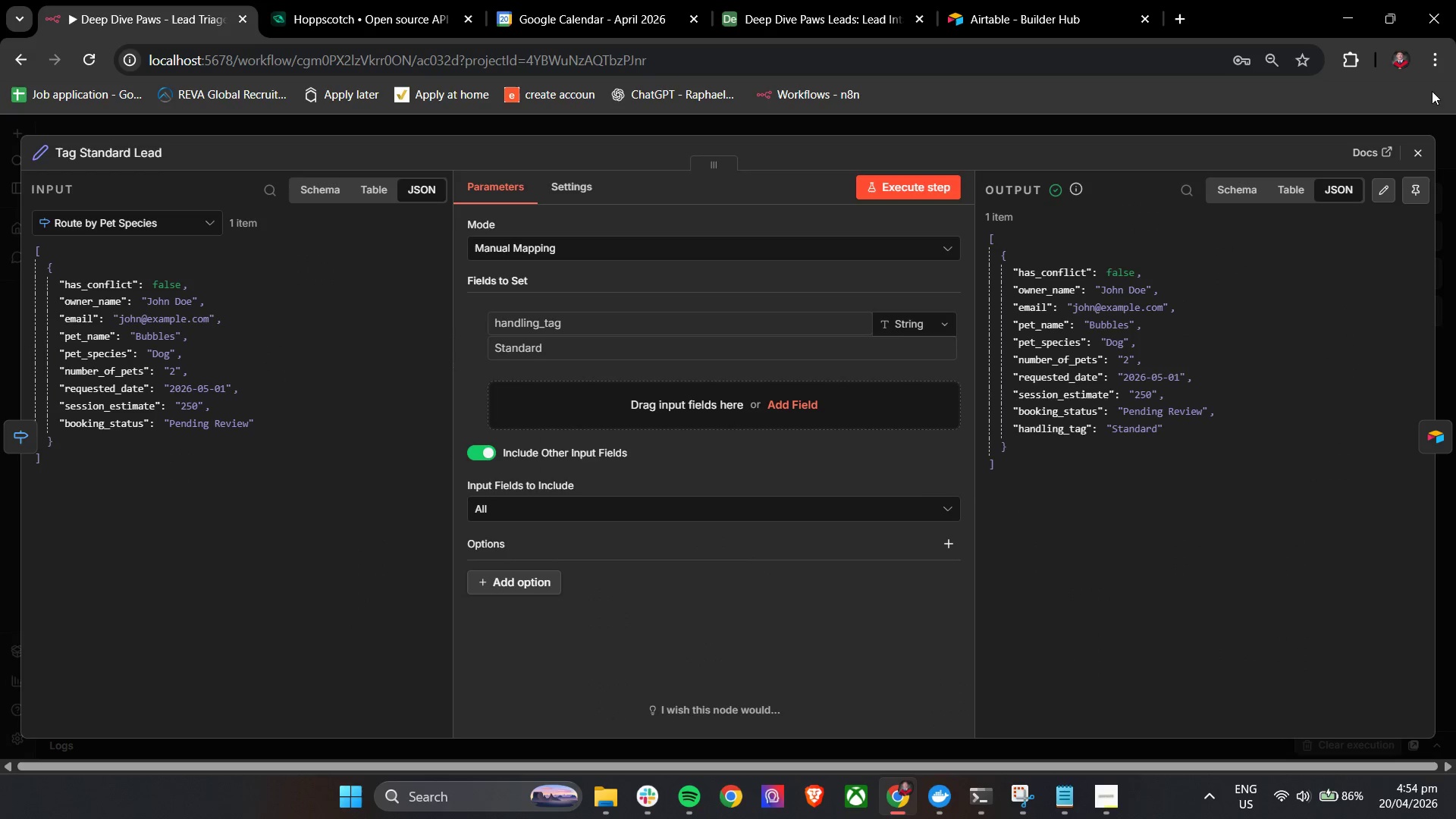 
left_click([1408, 146])
 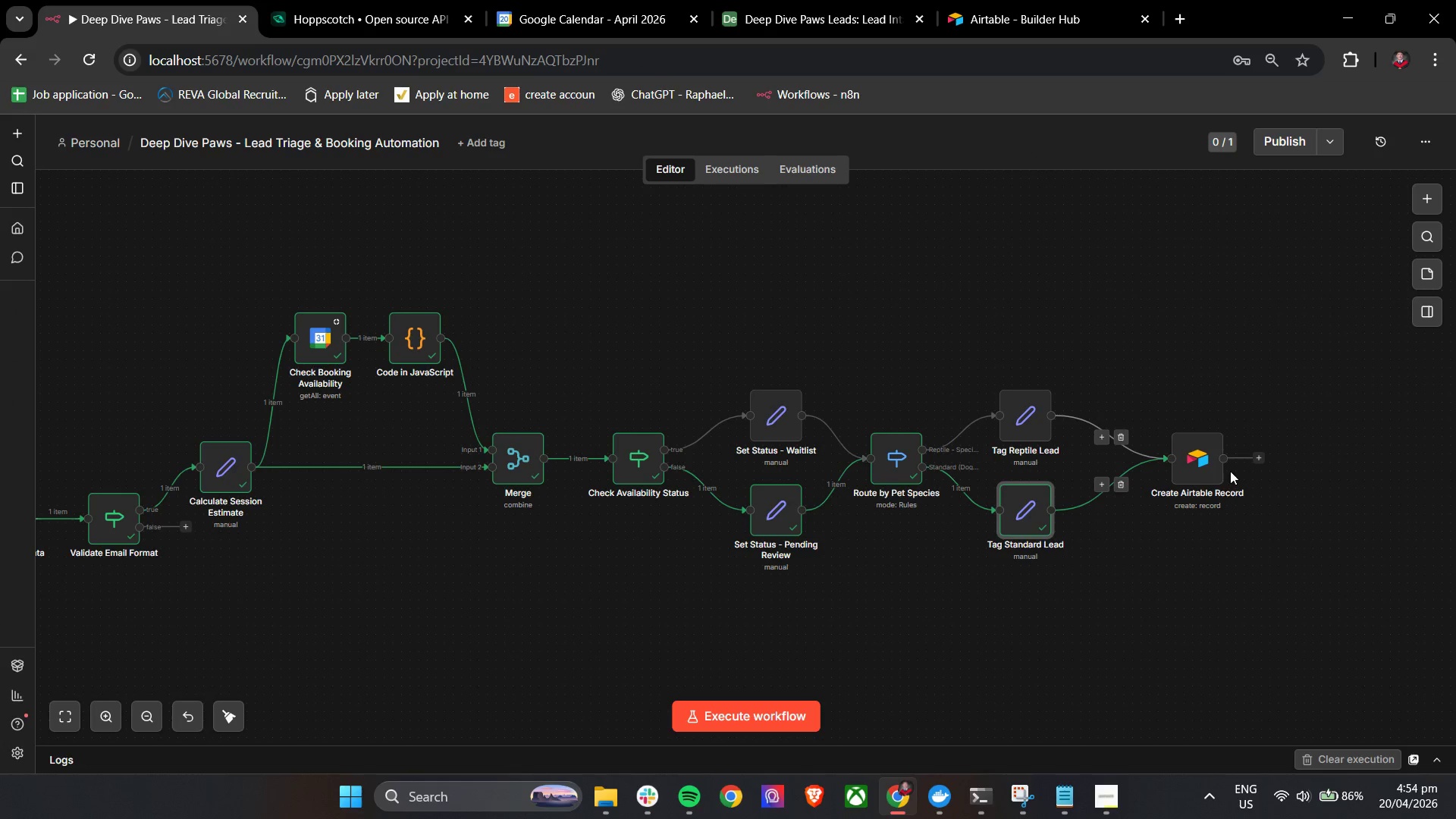 
double_click([1208, 457])
 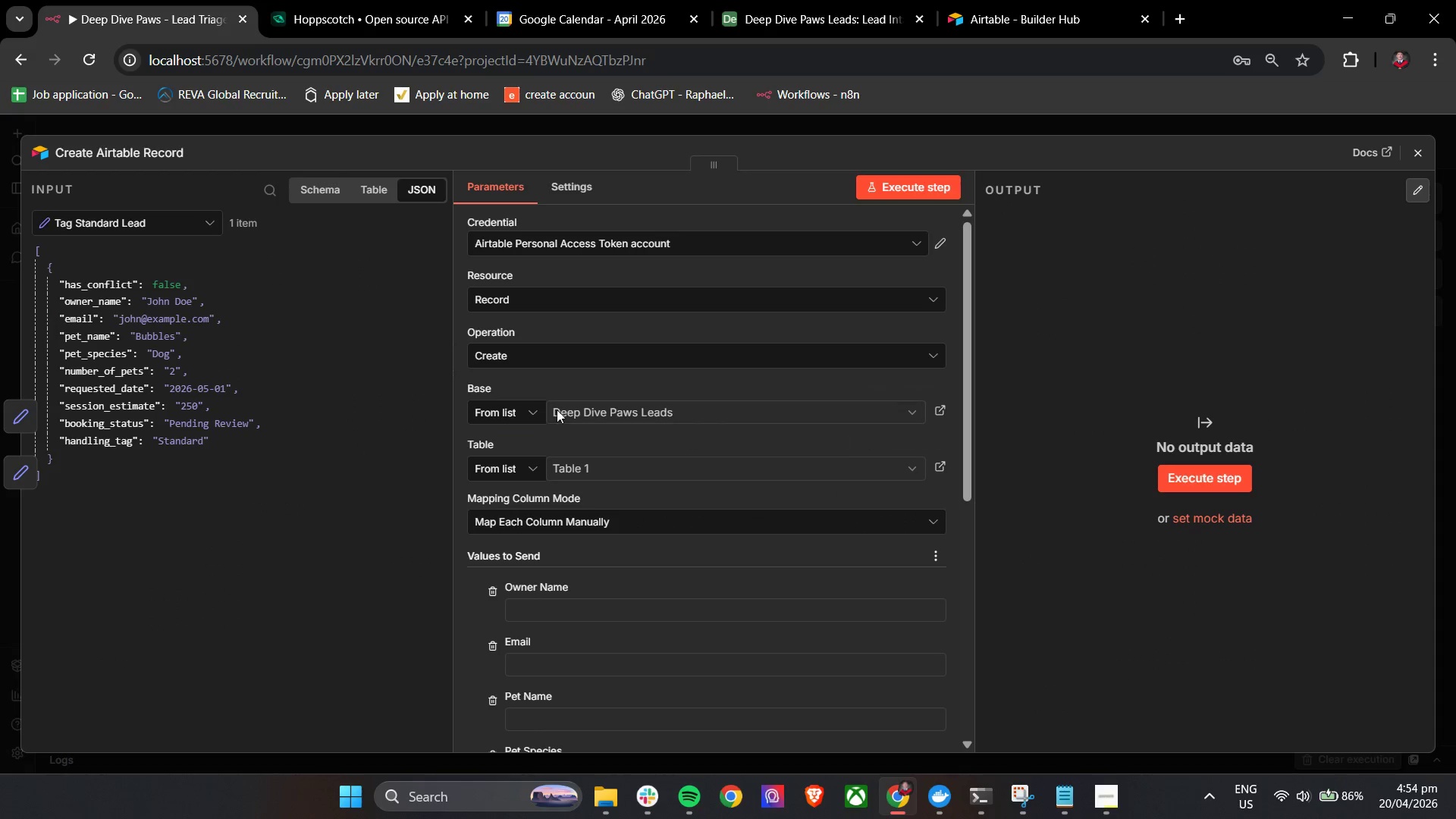 
left_click([285, 585])
 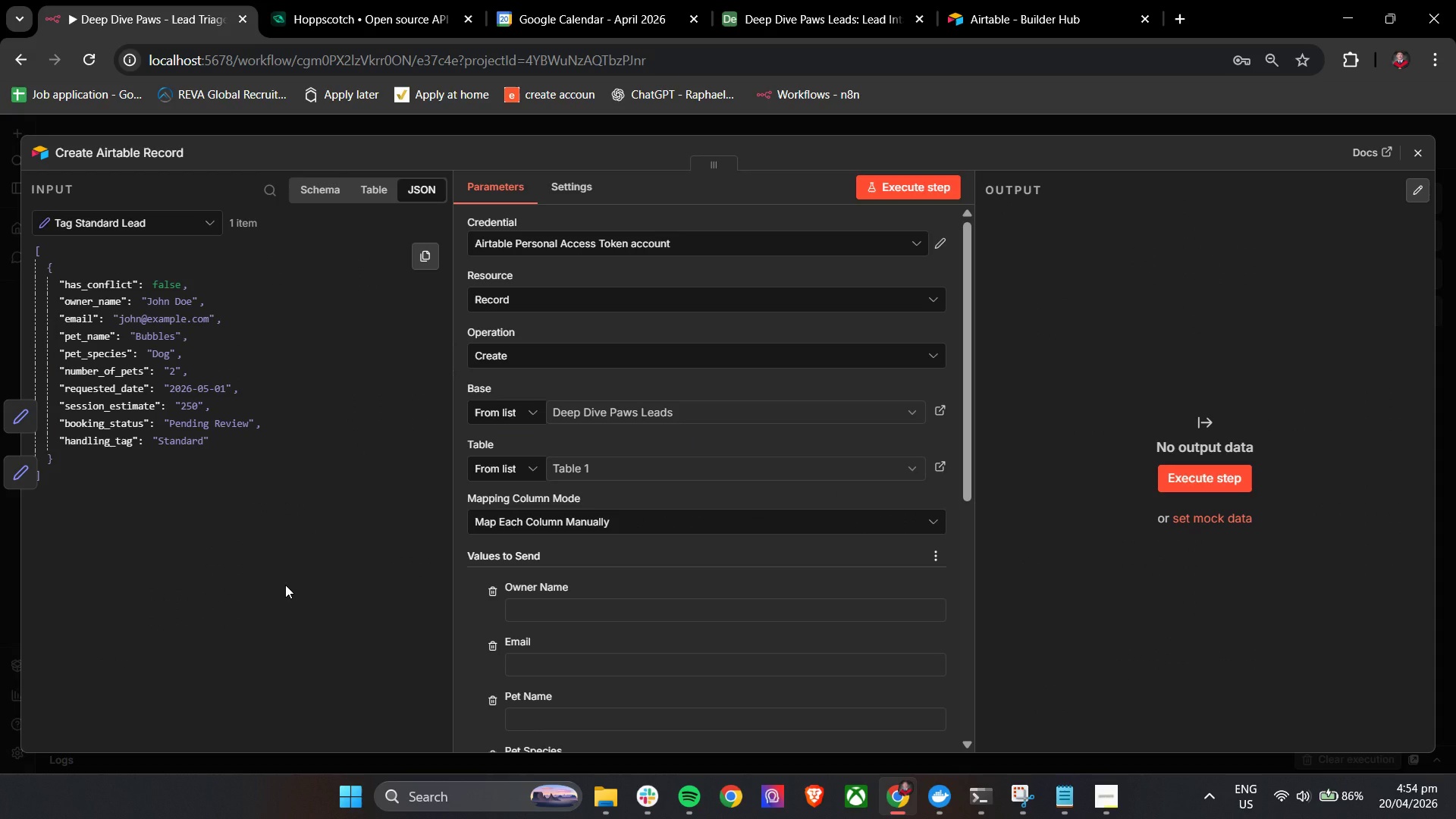 
wait(14.86)
 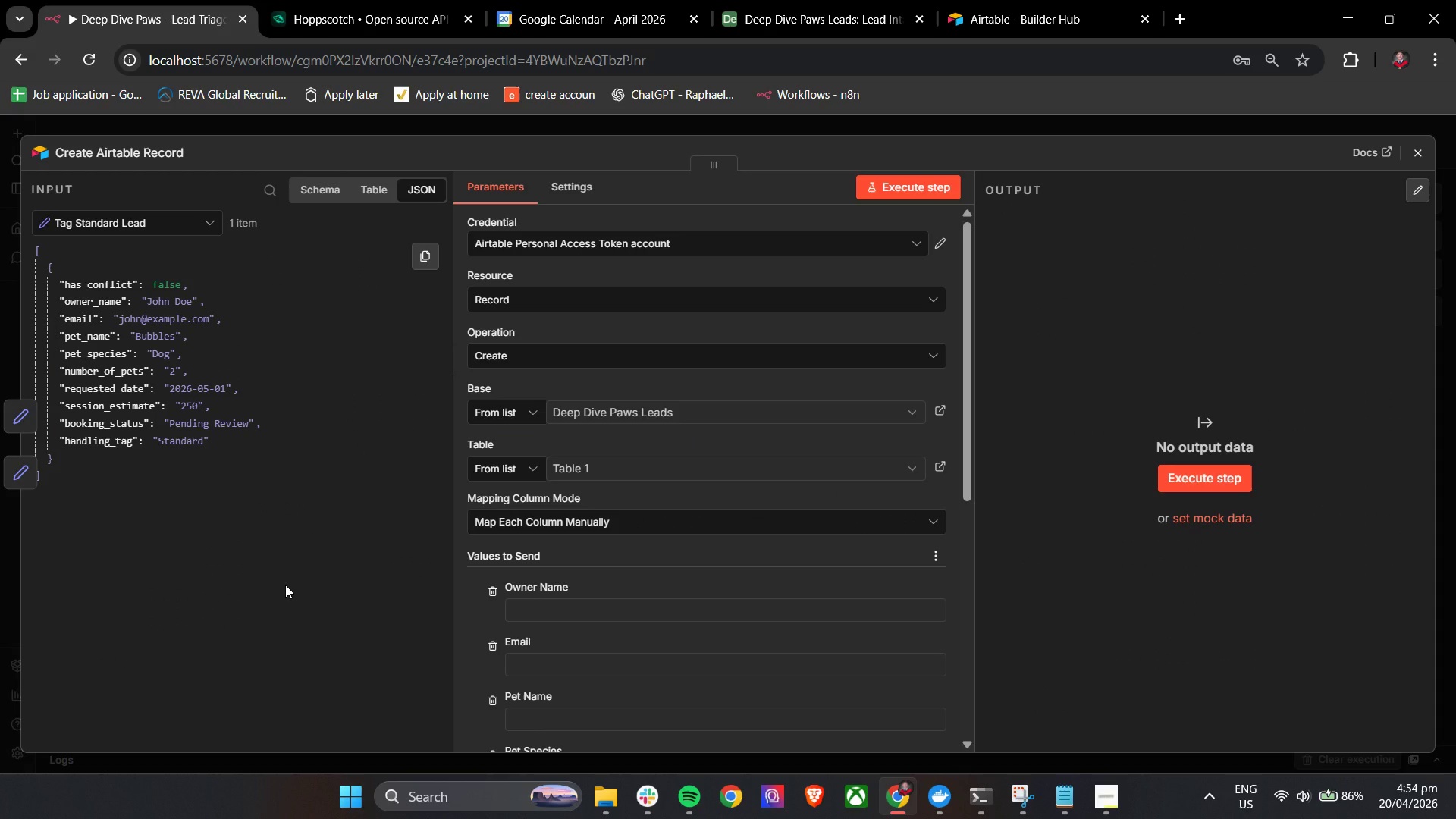 
left_click([1427, 152])
 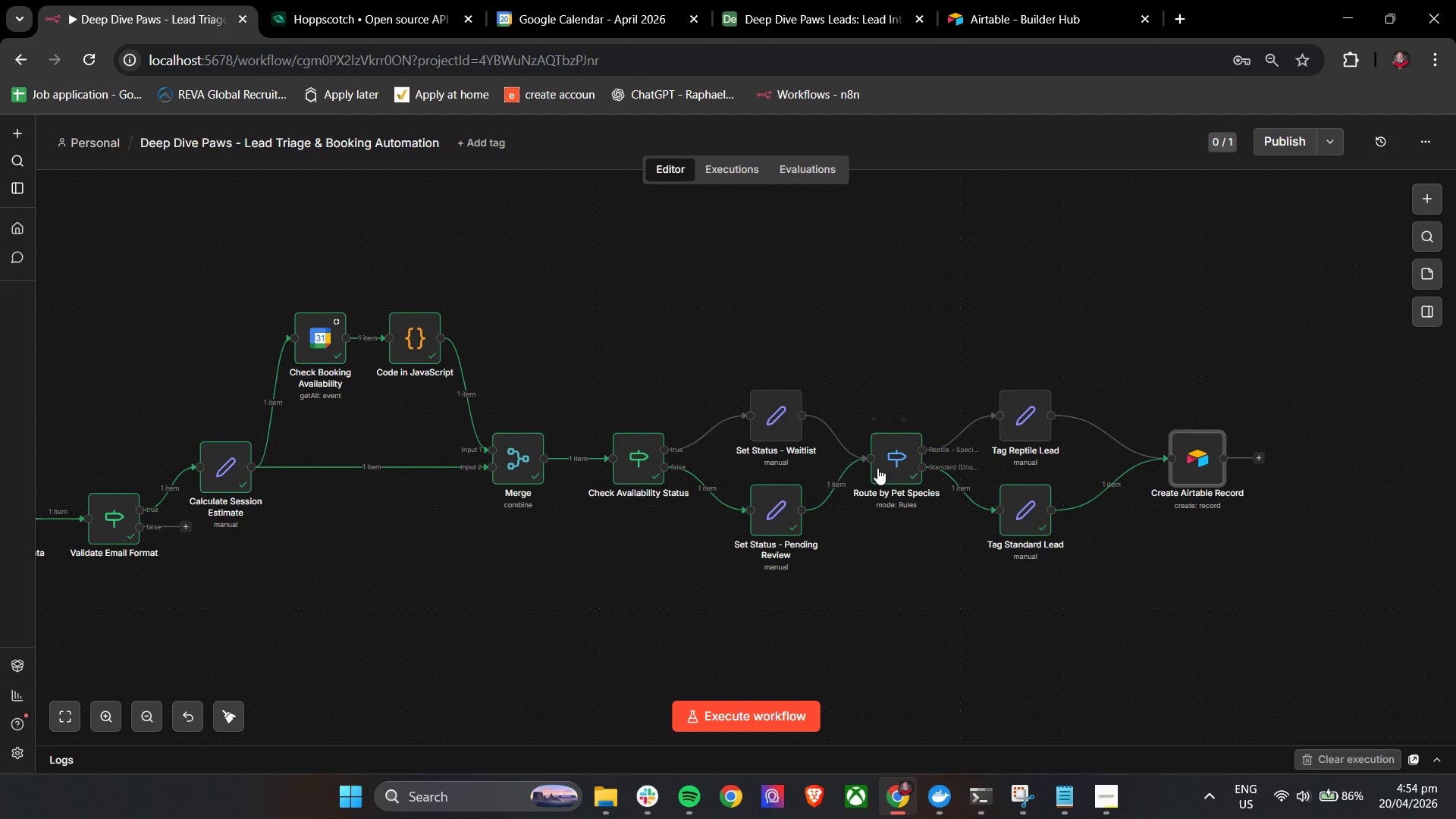 
hold_key(key=ControlLeft, duration=0.77)
left_click_drag(start_coordinate=[530, 580], to_coordinate=[579, 580])
 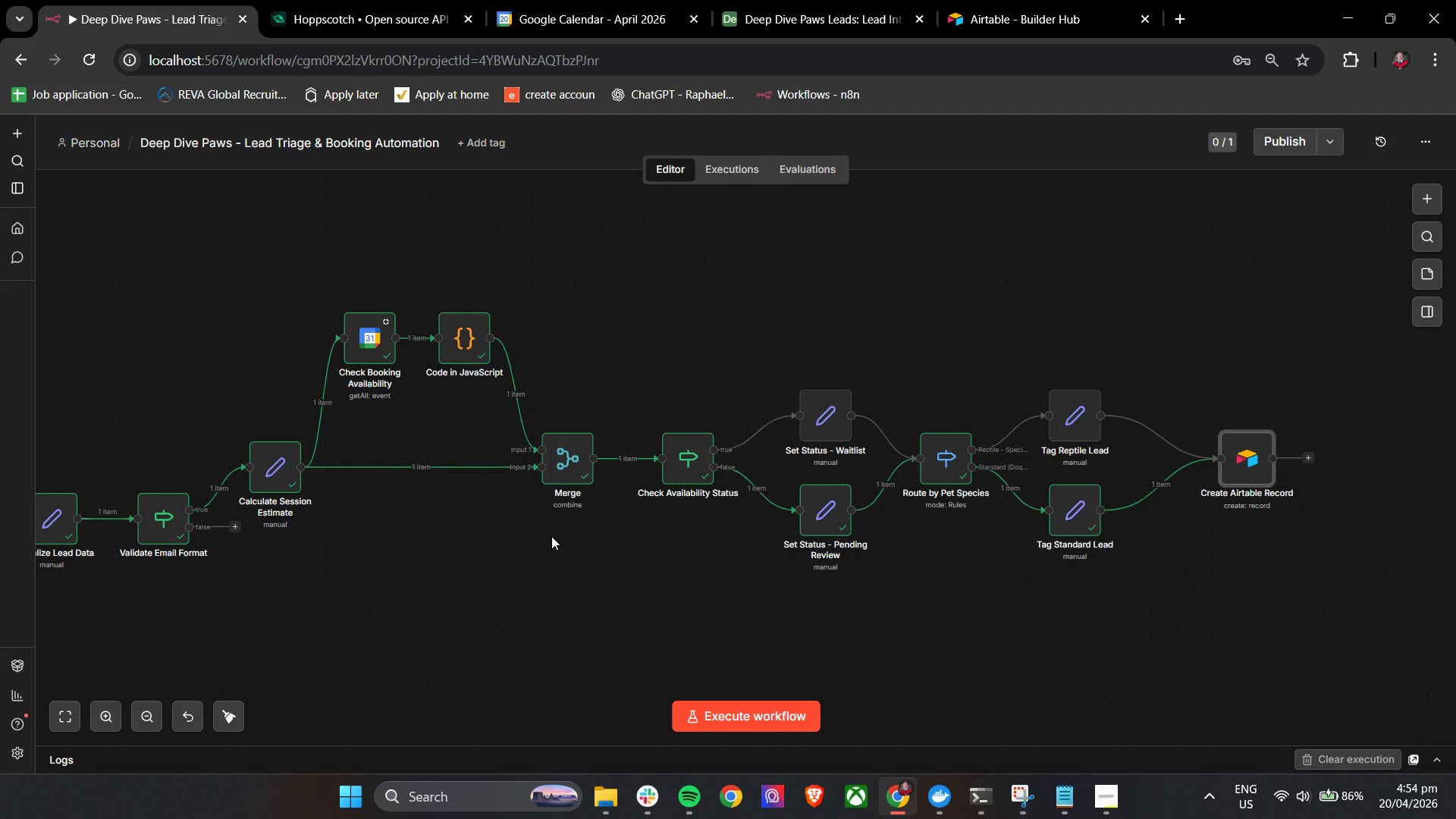 
wait(15.25)
 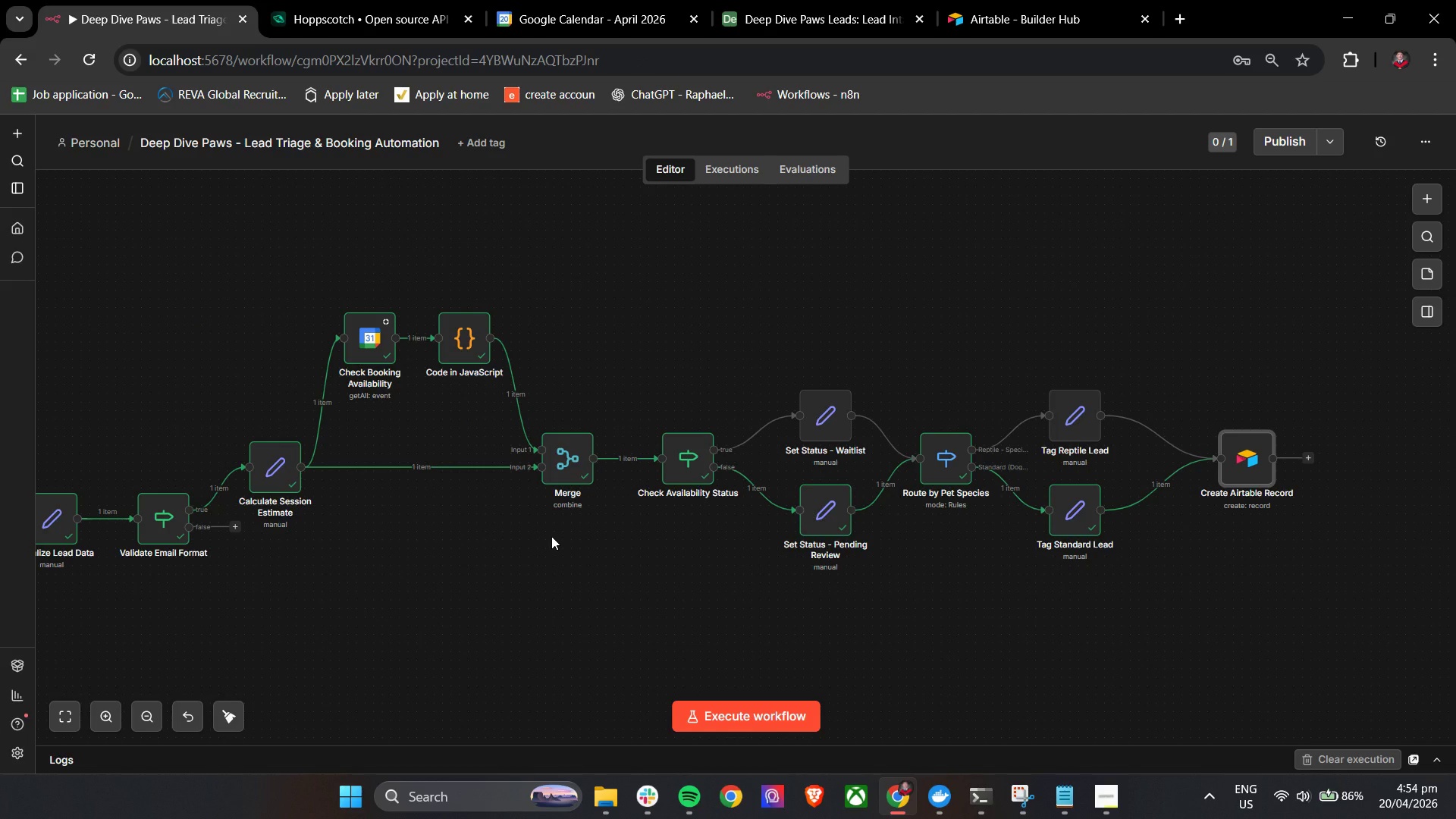 
double_click([1067, 507])
 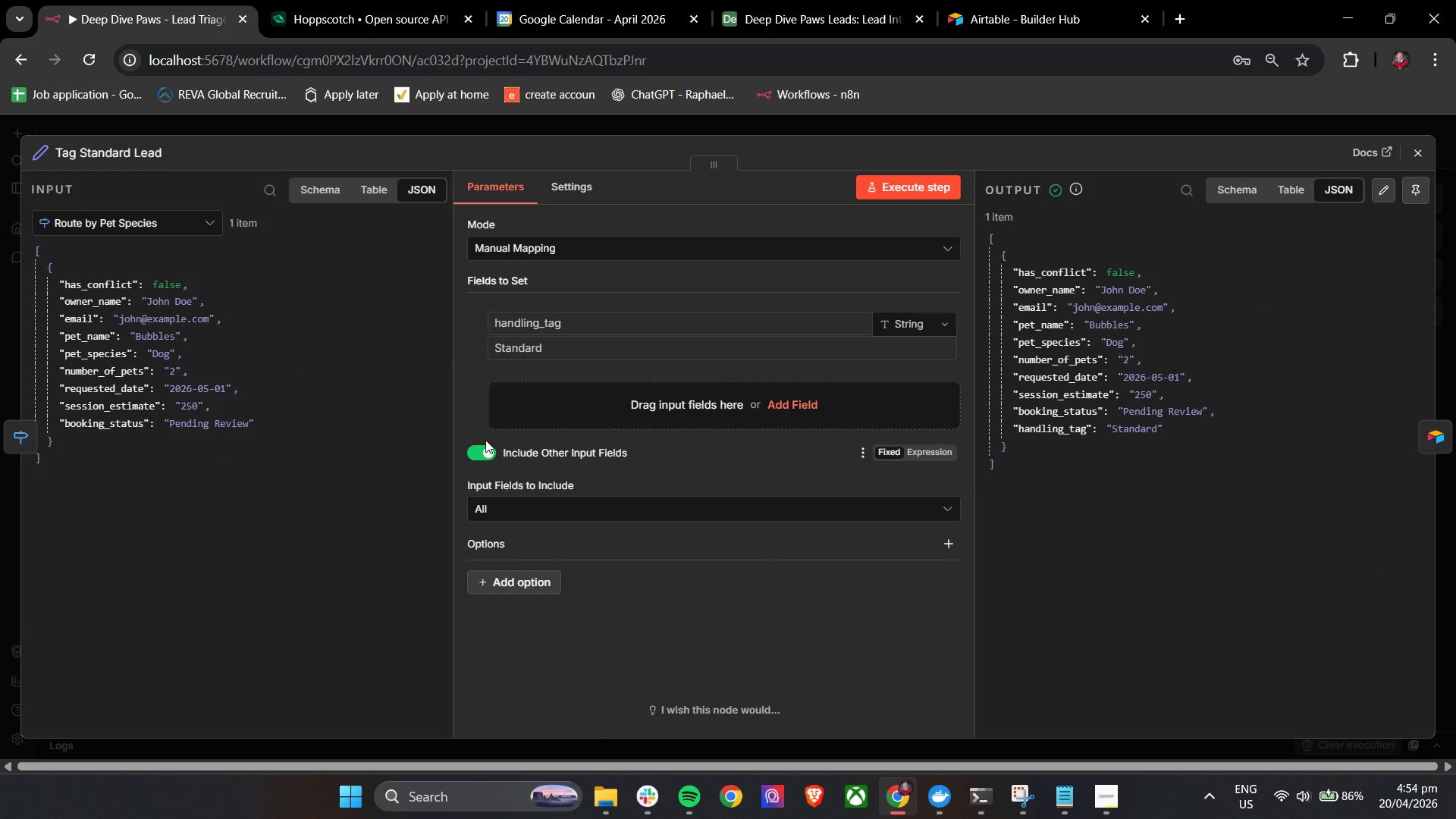 
wait(16.5)
 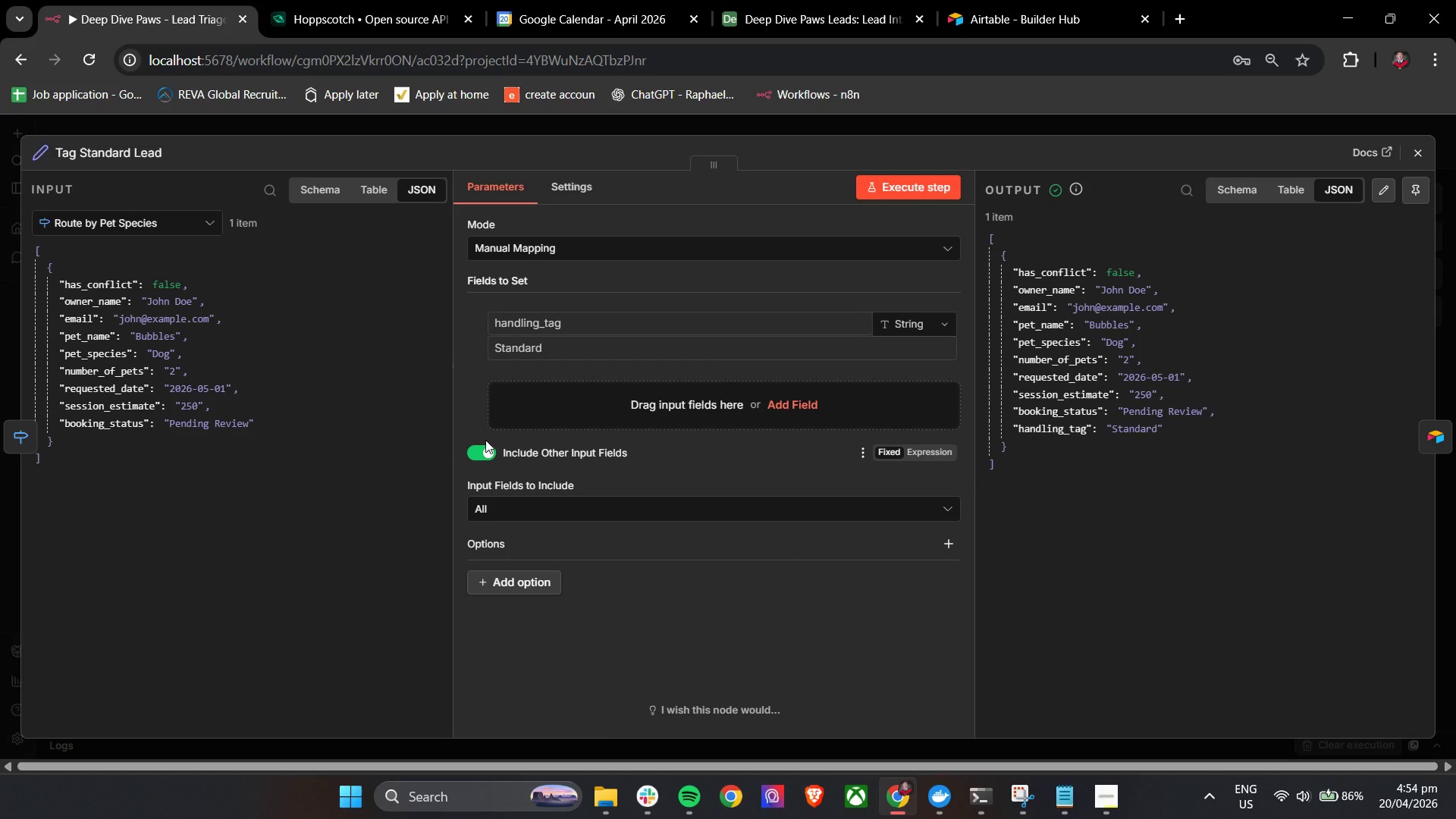 
left_click([1423, 149])
 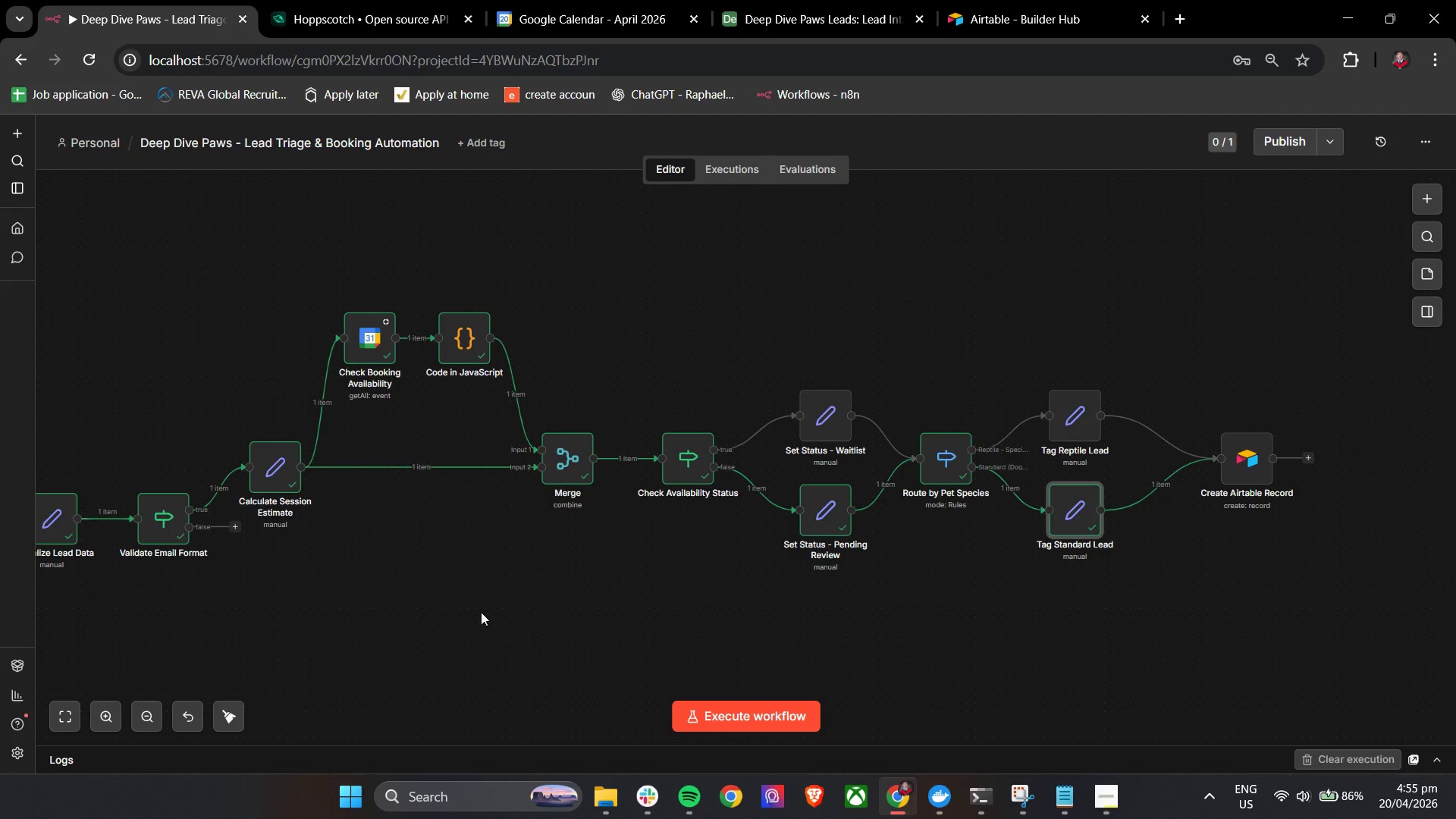 
hold_key(key=ControlLeft, duration=0.53)
left_click_drag(start_coordinate=[428, 589], to_coordinate=[550, 582])
 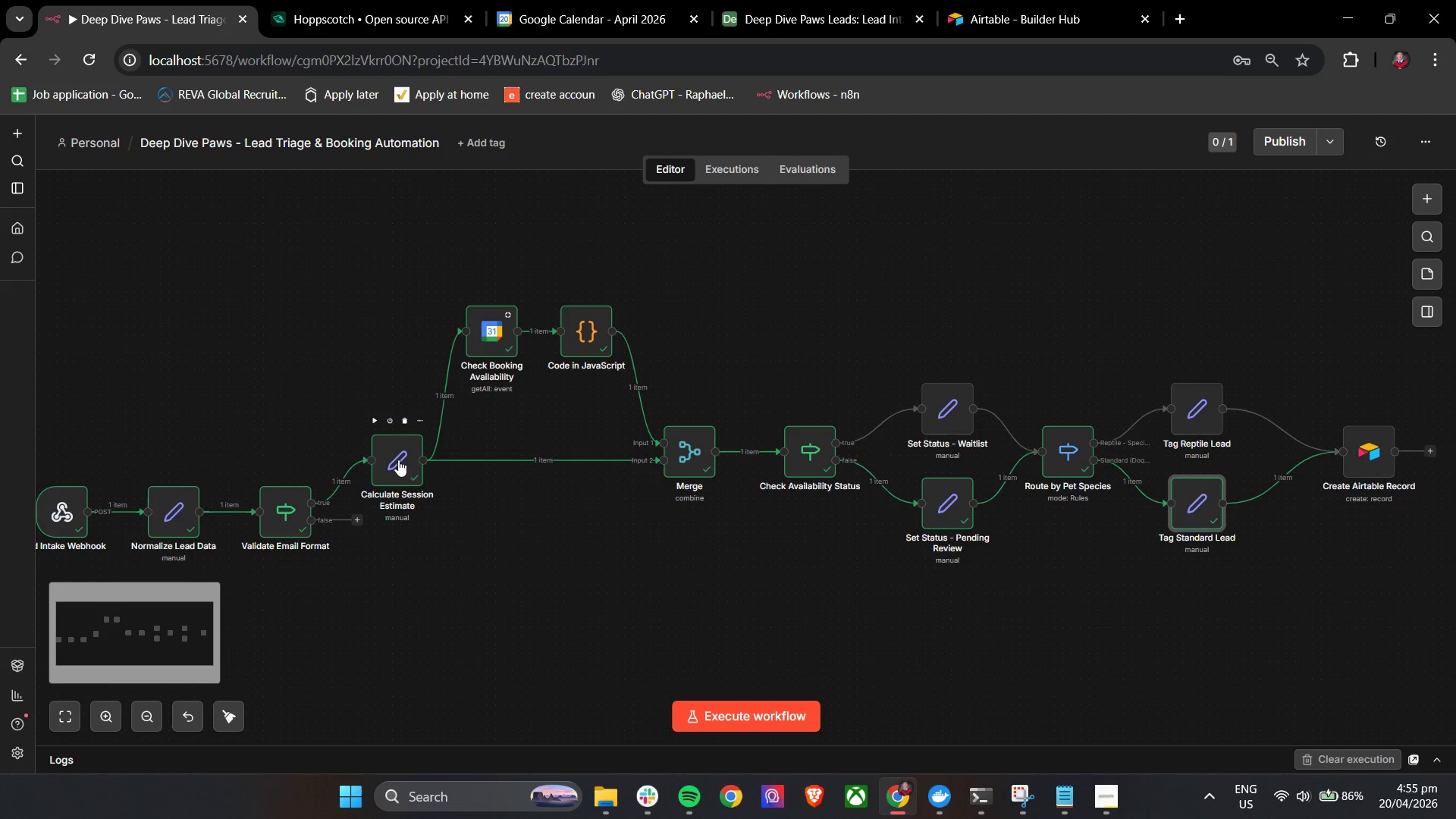 
double_click([397, 460])
 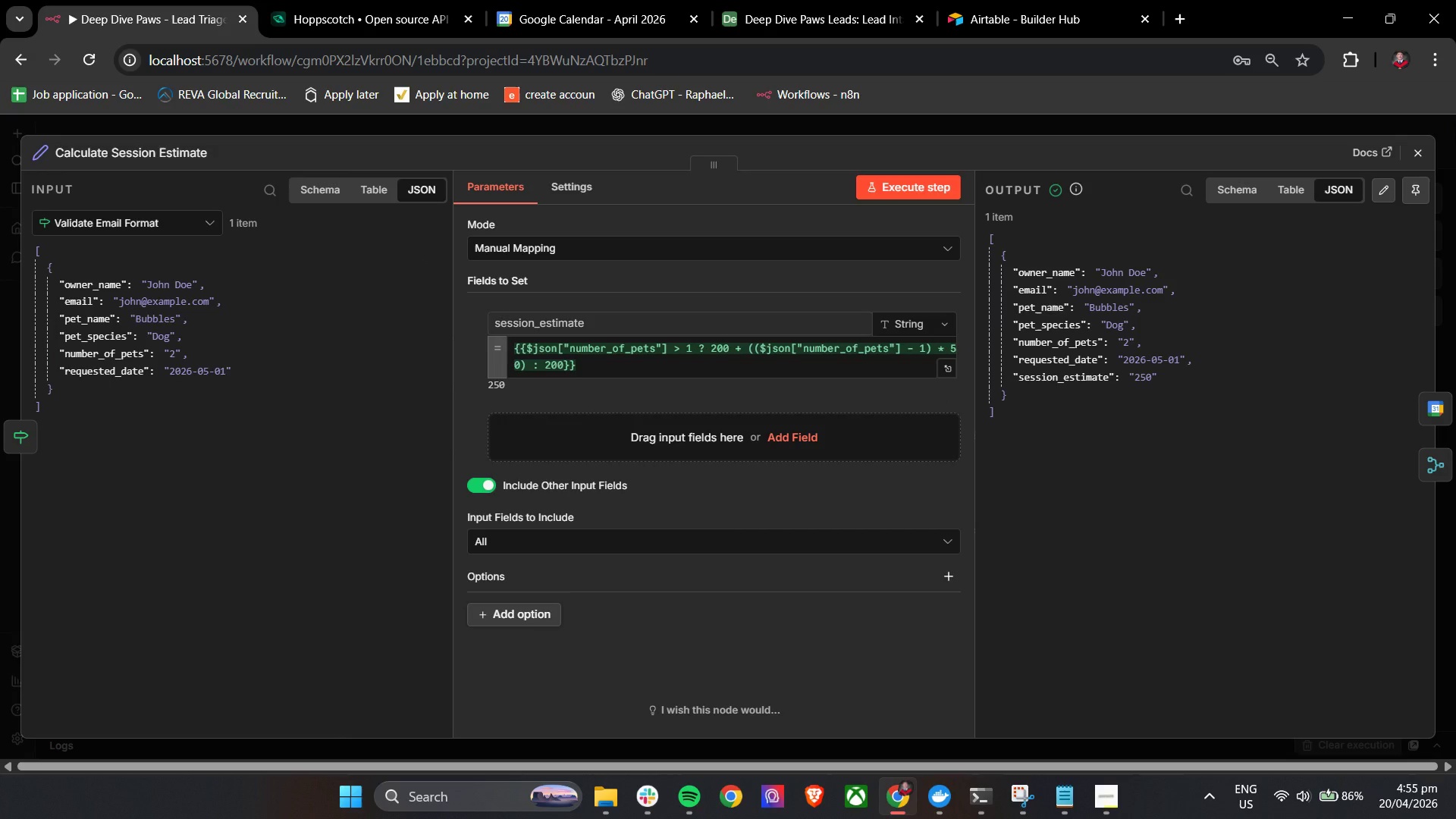 
left_click([1425, 152])
 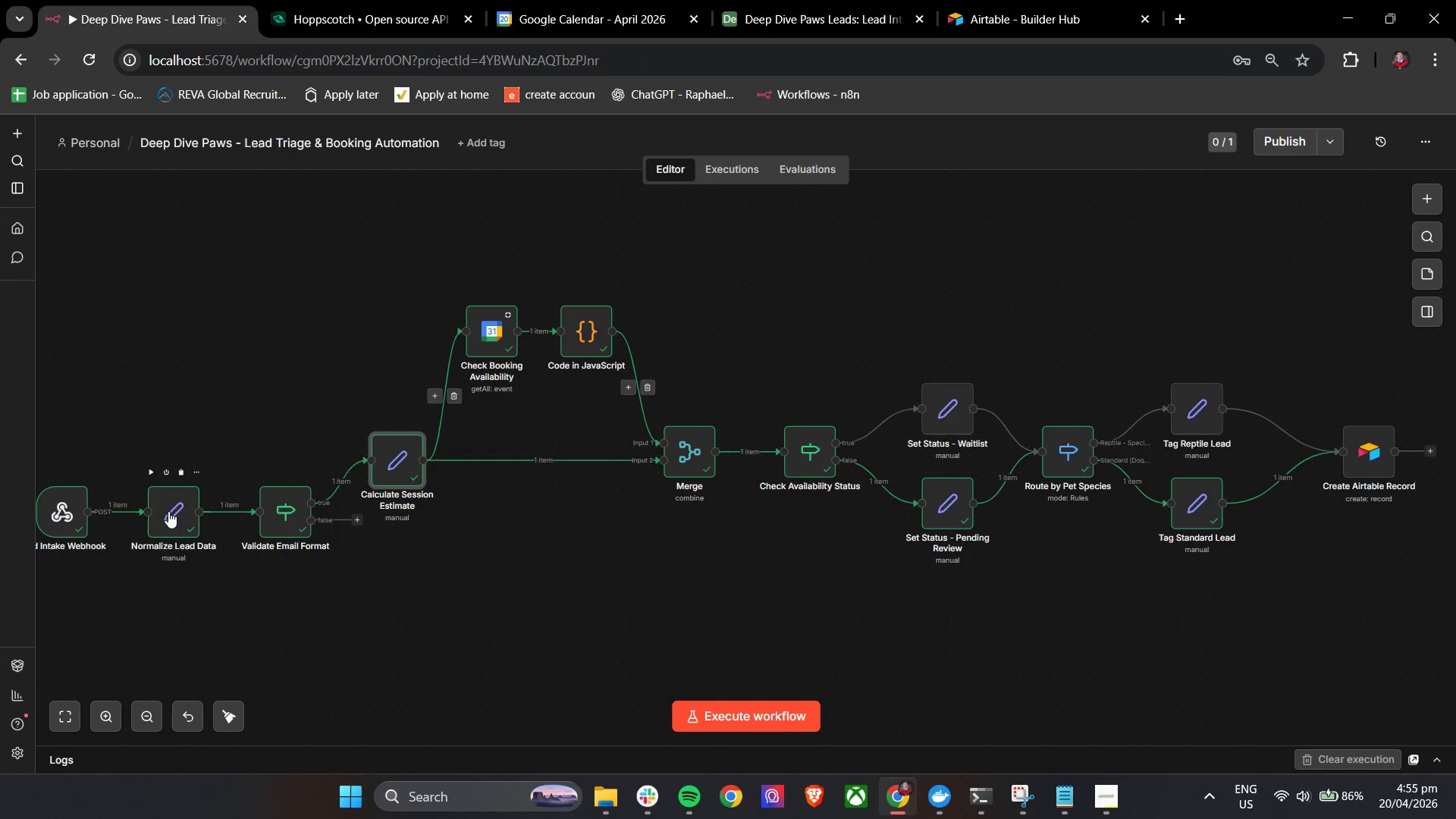 
double_click([168, 512])
 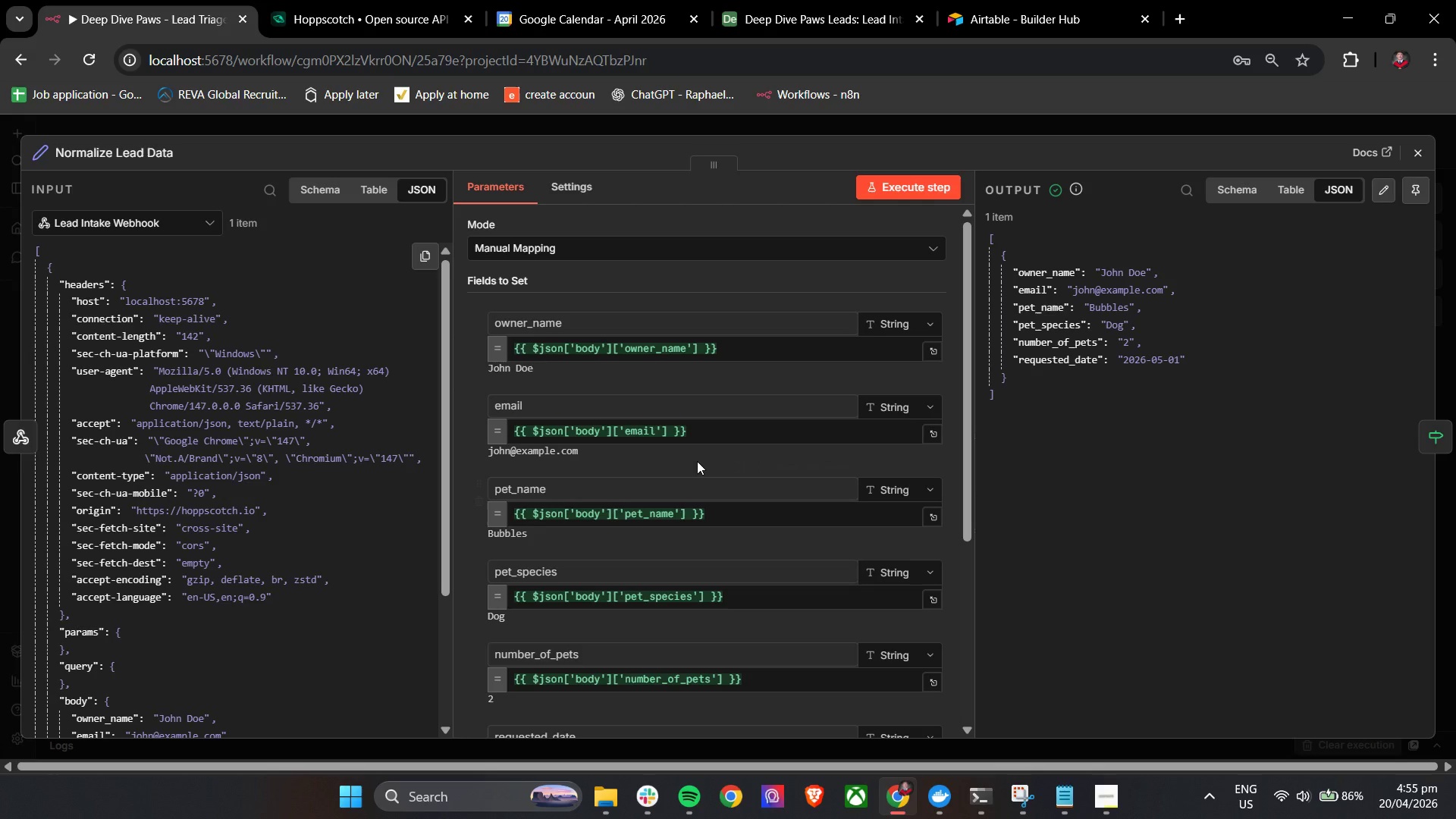 
scroll: coordinate [828, 449], scroll_direction: down, amount: 4.0
 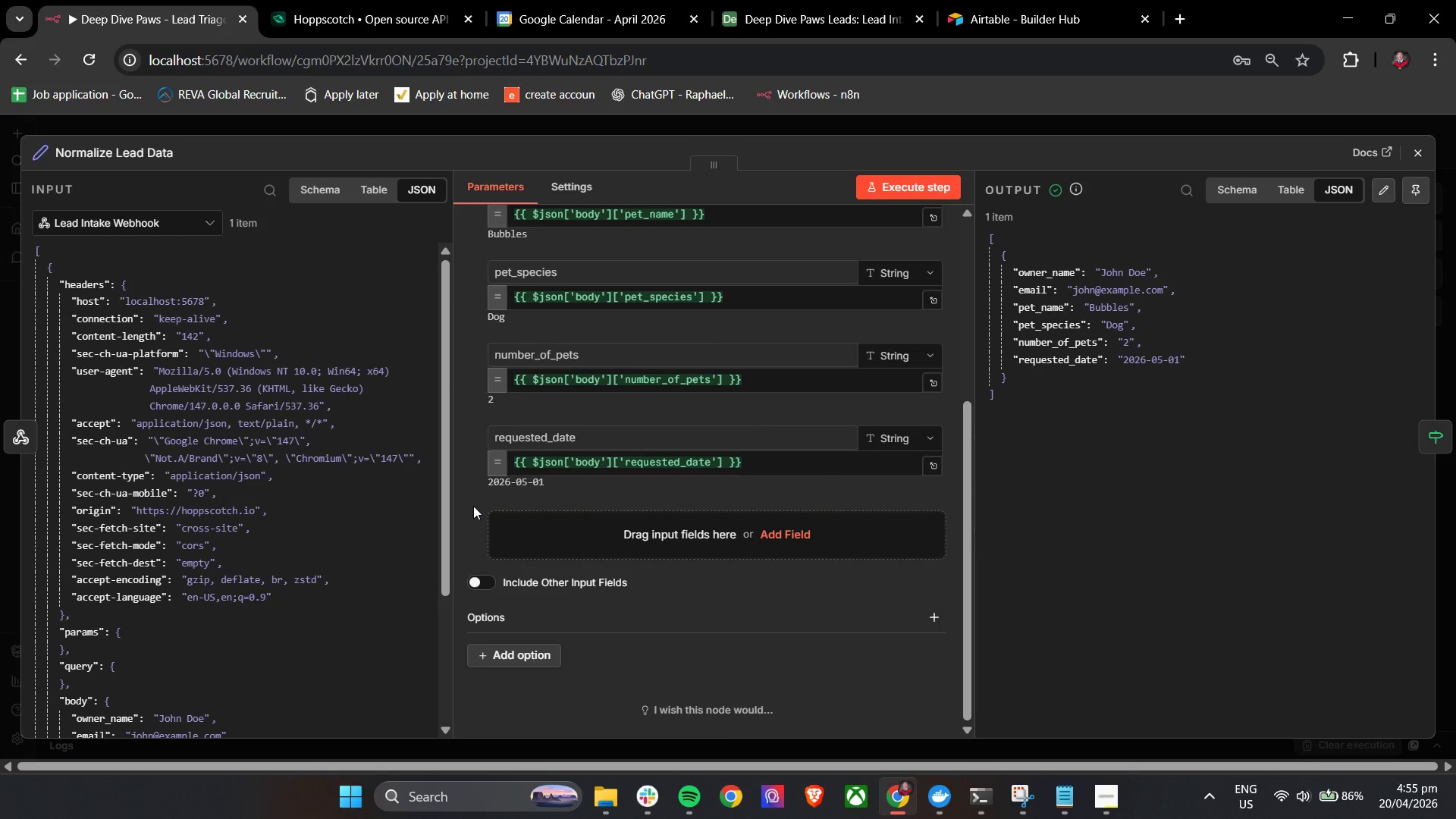 
left_click([471, 504])
 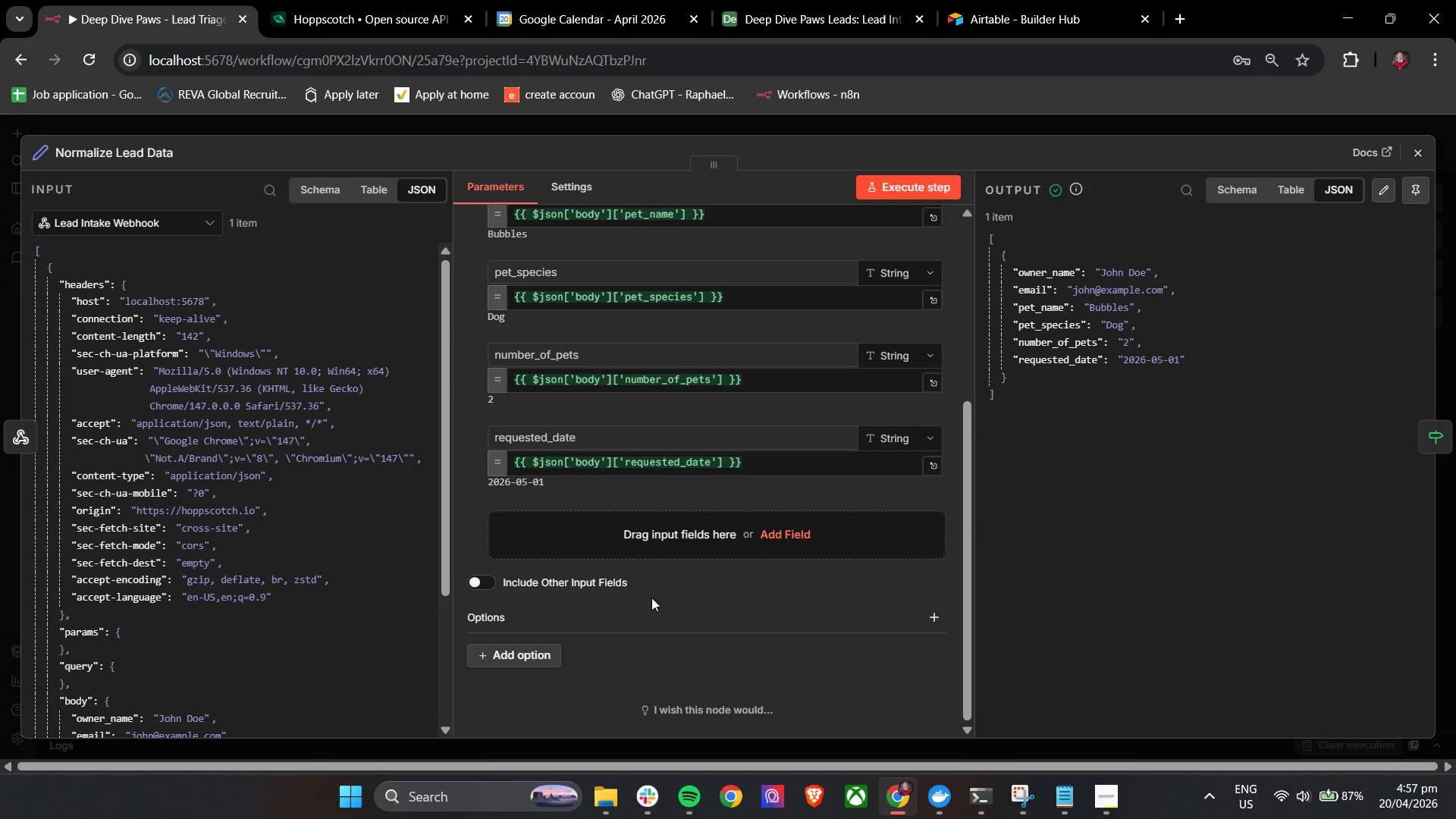 
wait(121.14)
 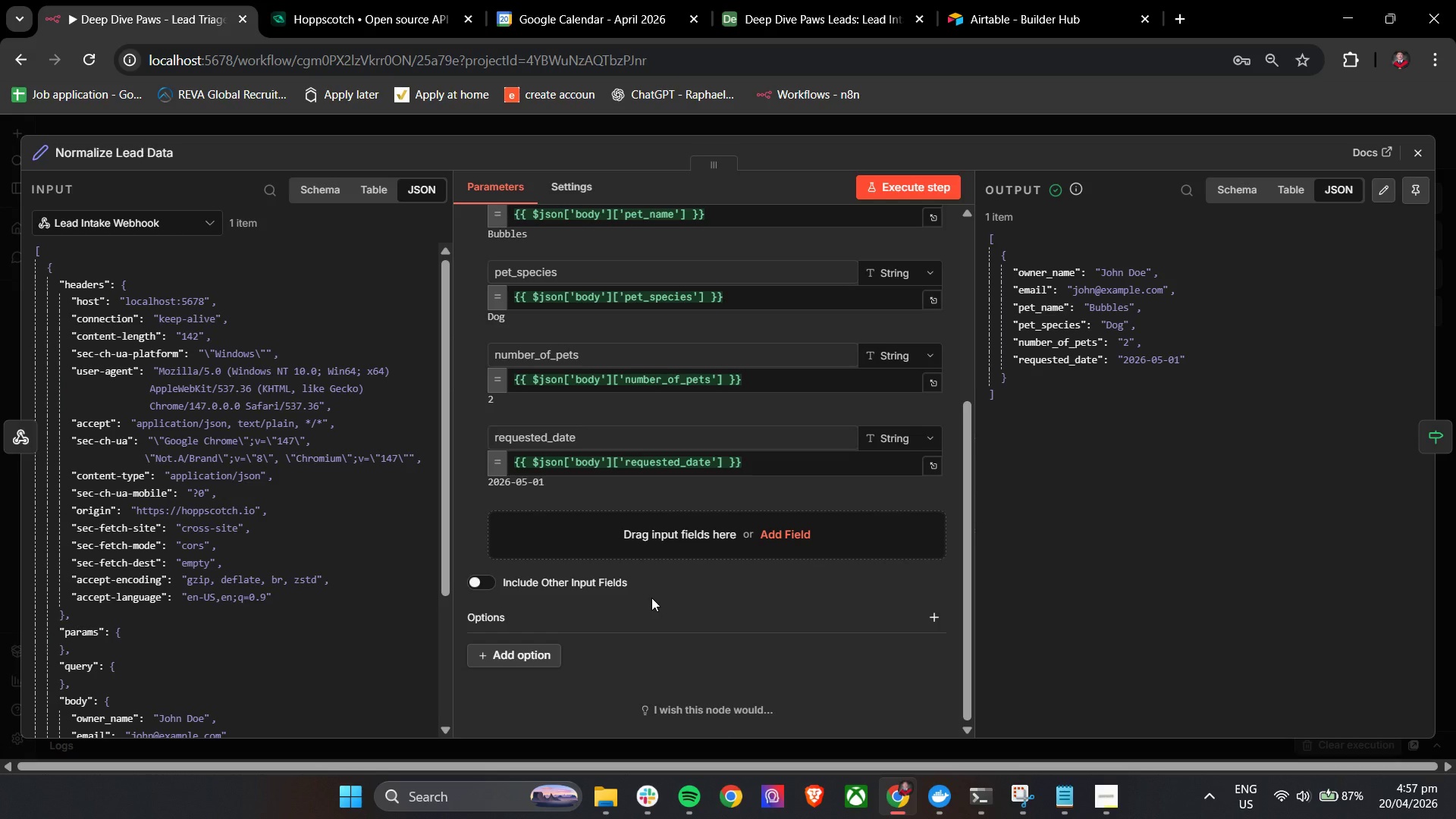 
scroll: coordinate [622, 496], scroll_direction: up, amount: 2.0
 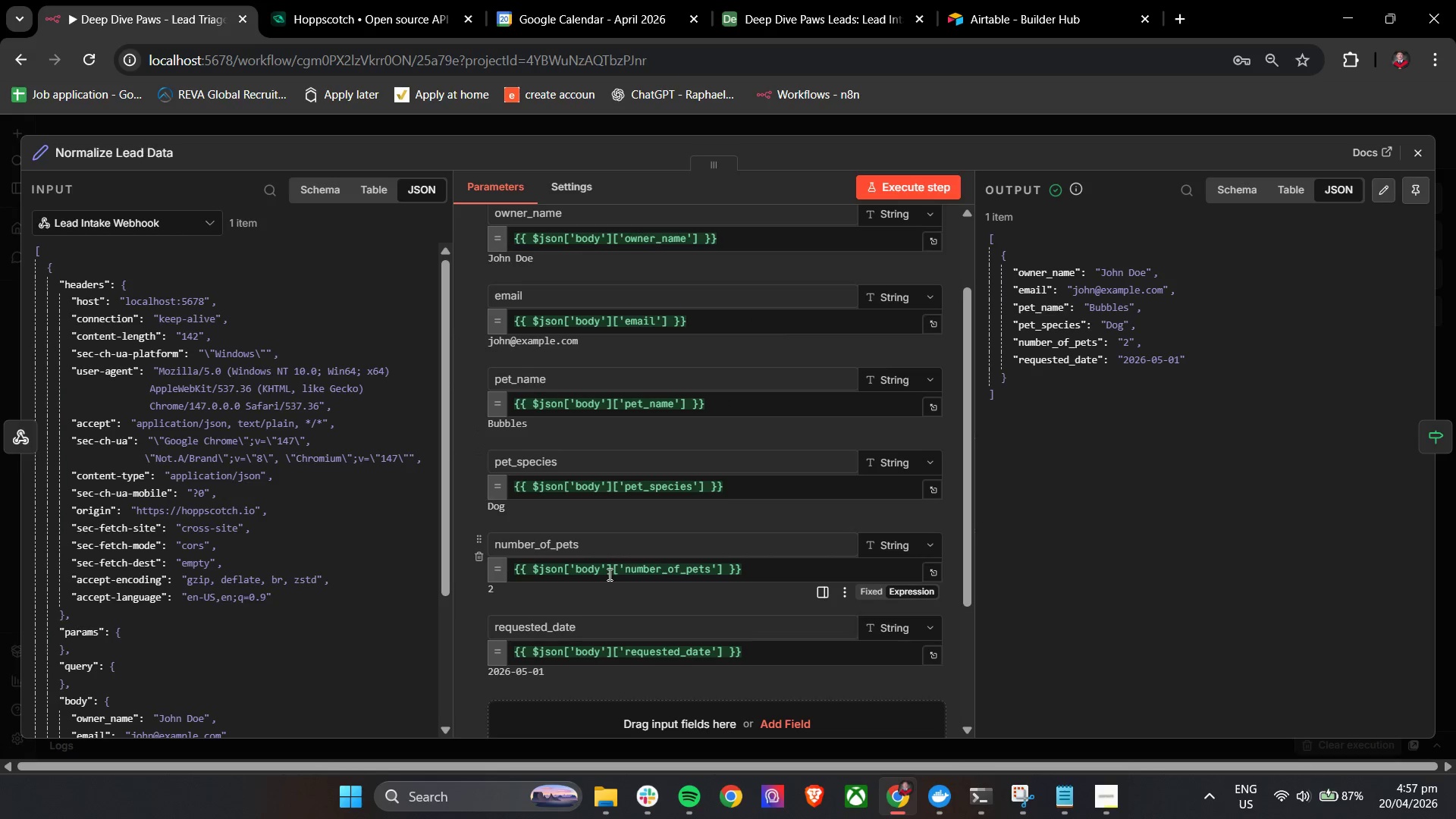 
double_click([608, 574])
 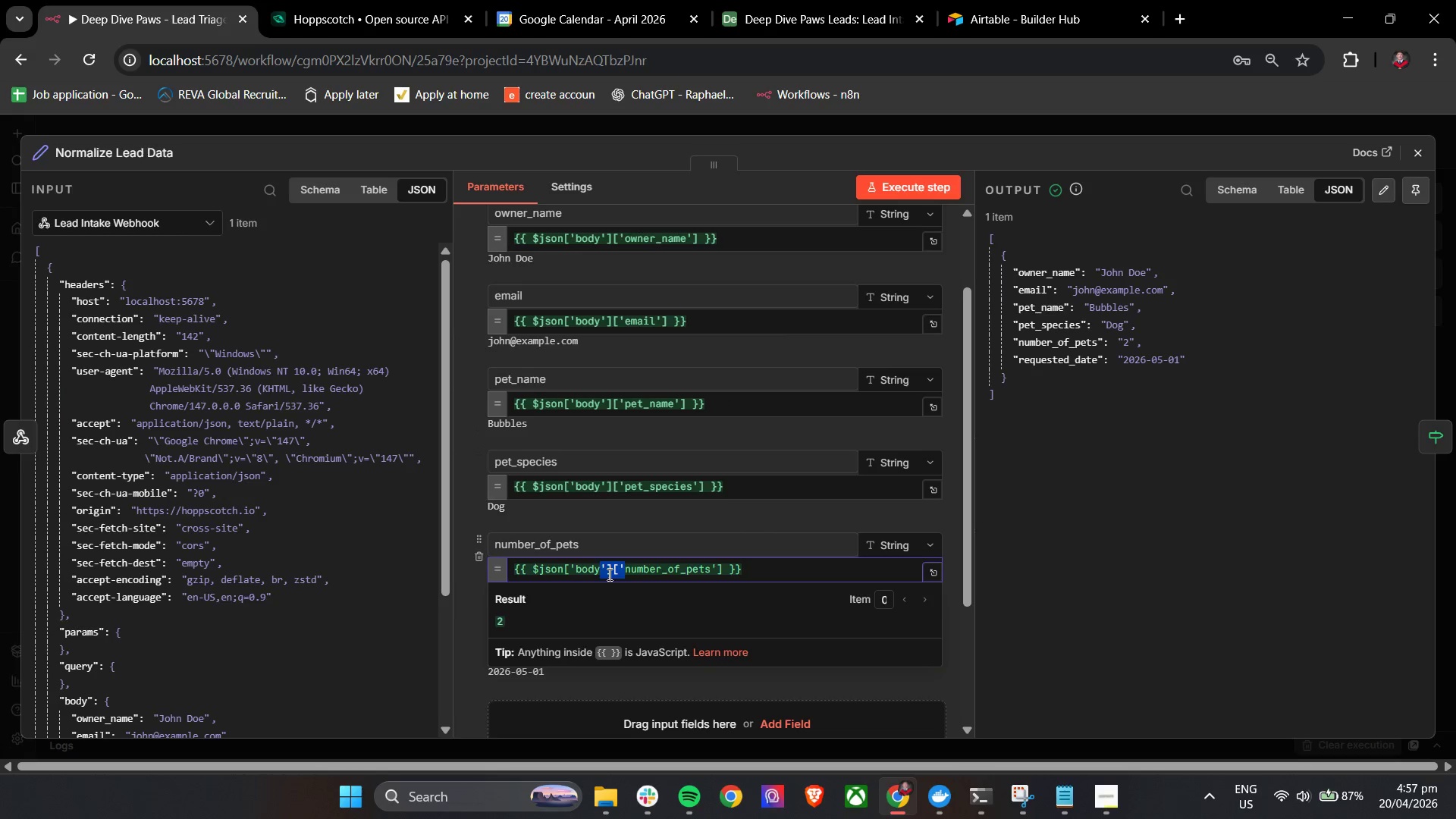 
triple_click([608, 574])
 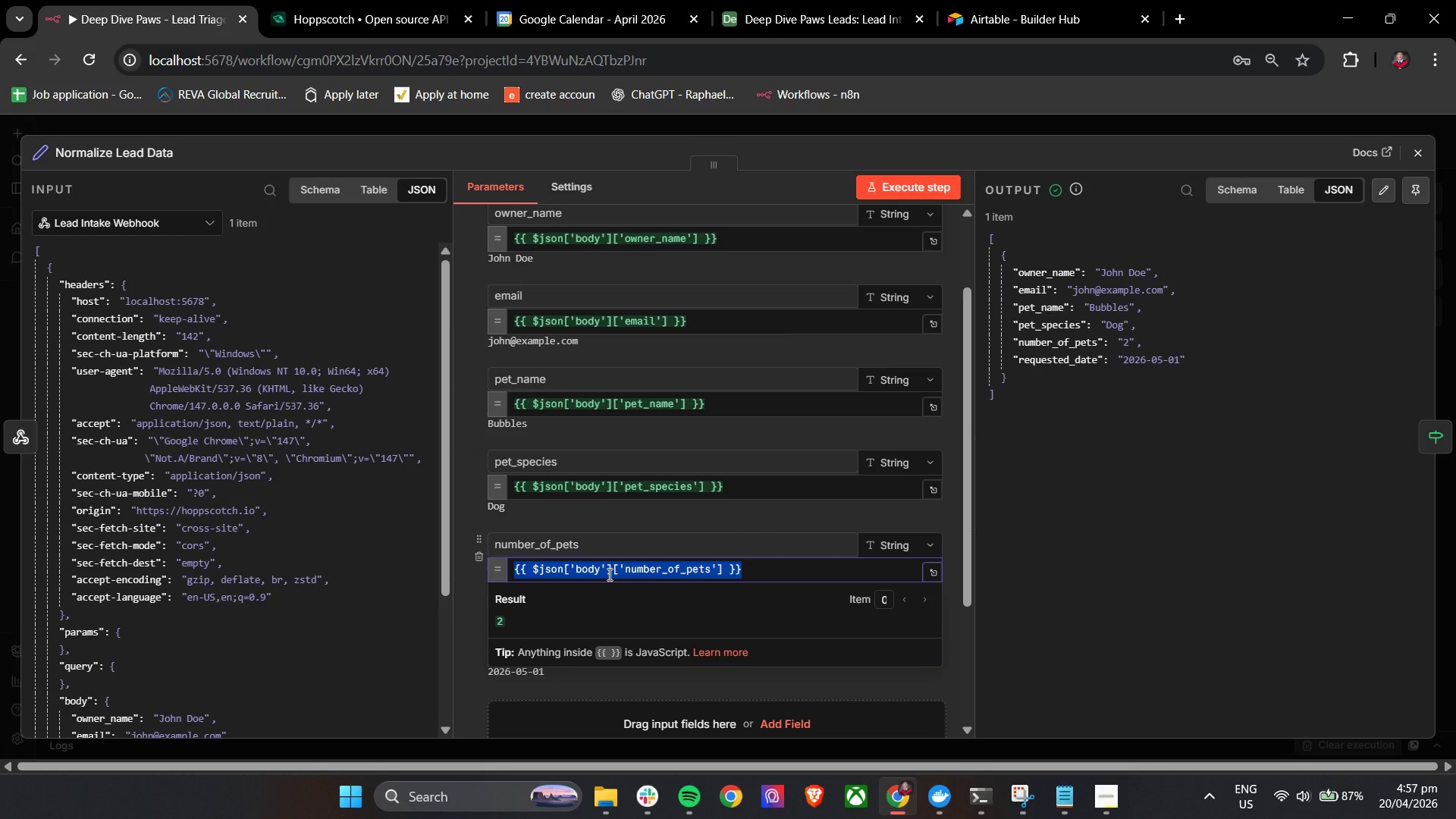 
key(Backspace)
type({{isNan)
key(Backspace)
type(N(Number($)
 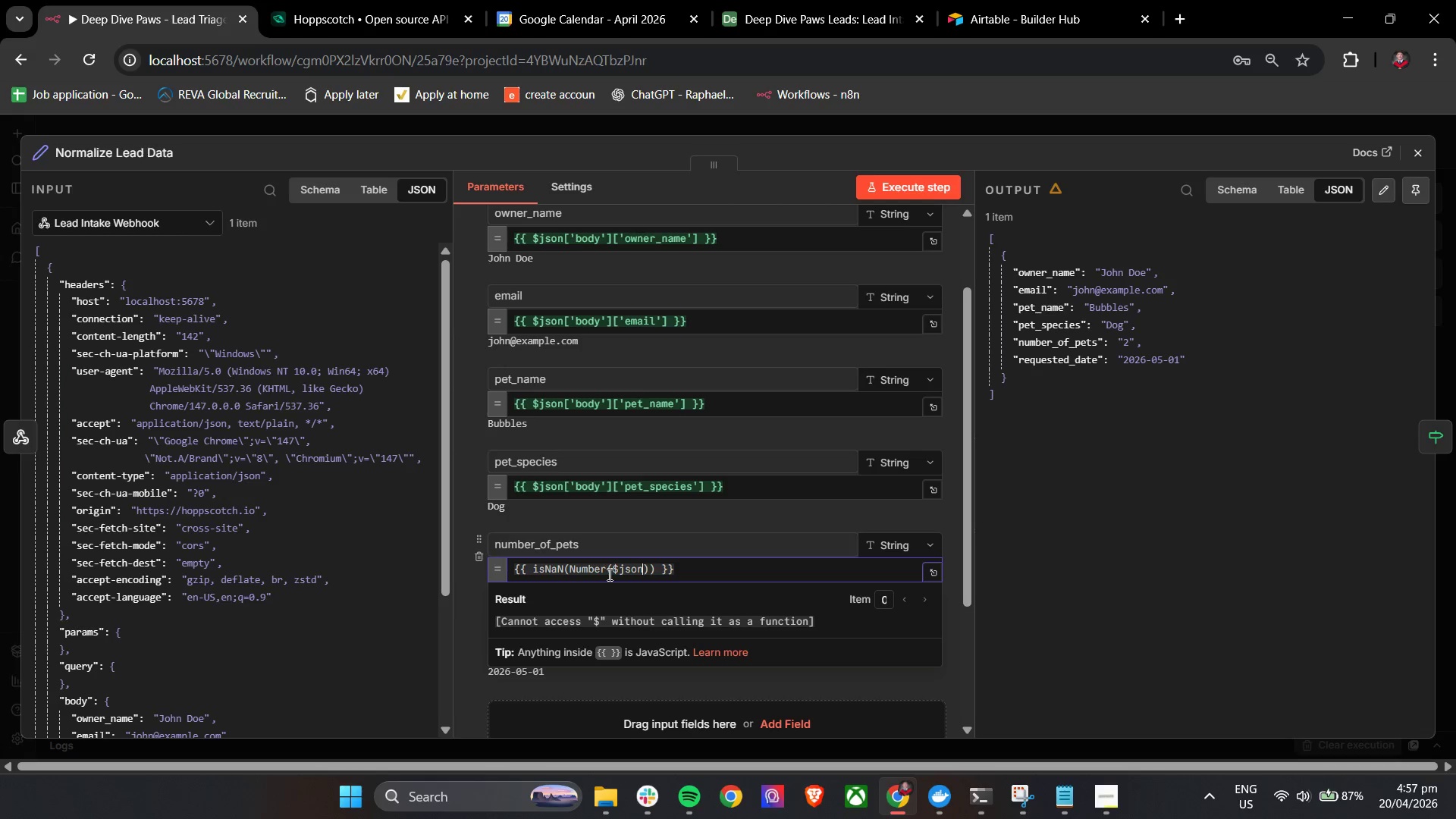 
 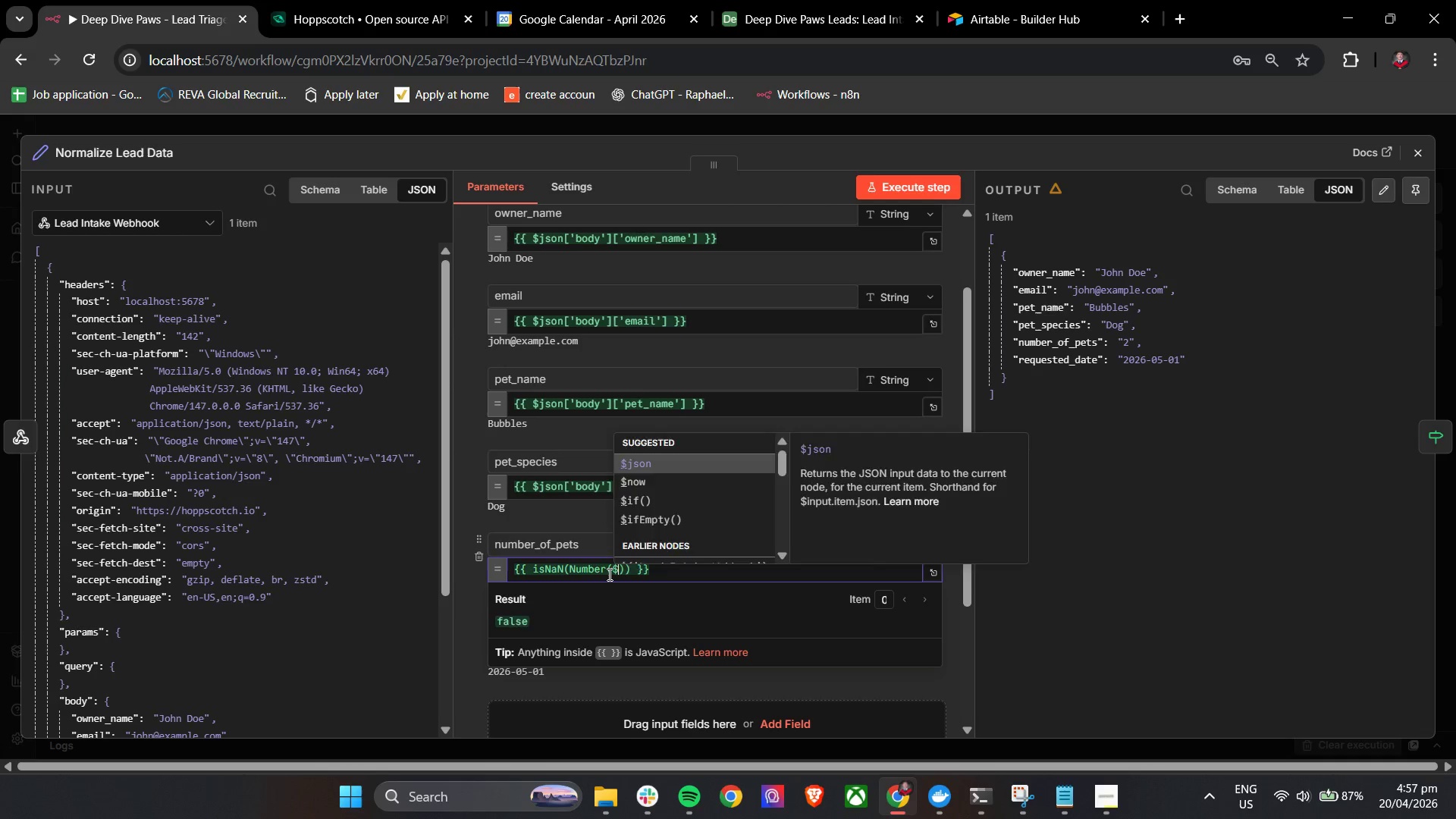 
key(Enter)
 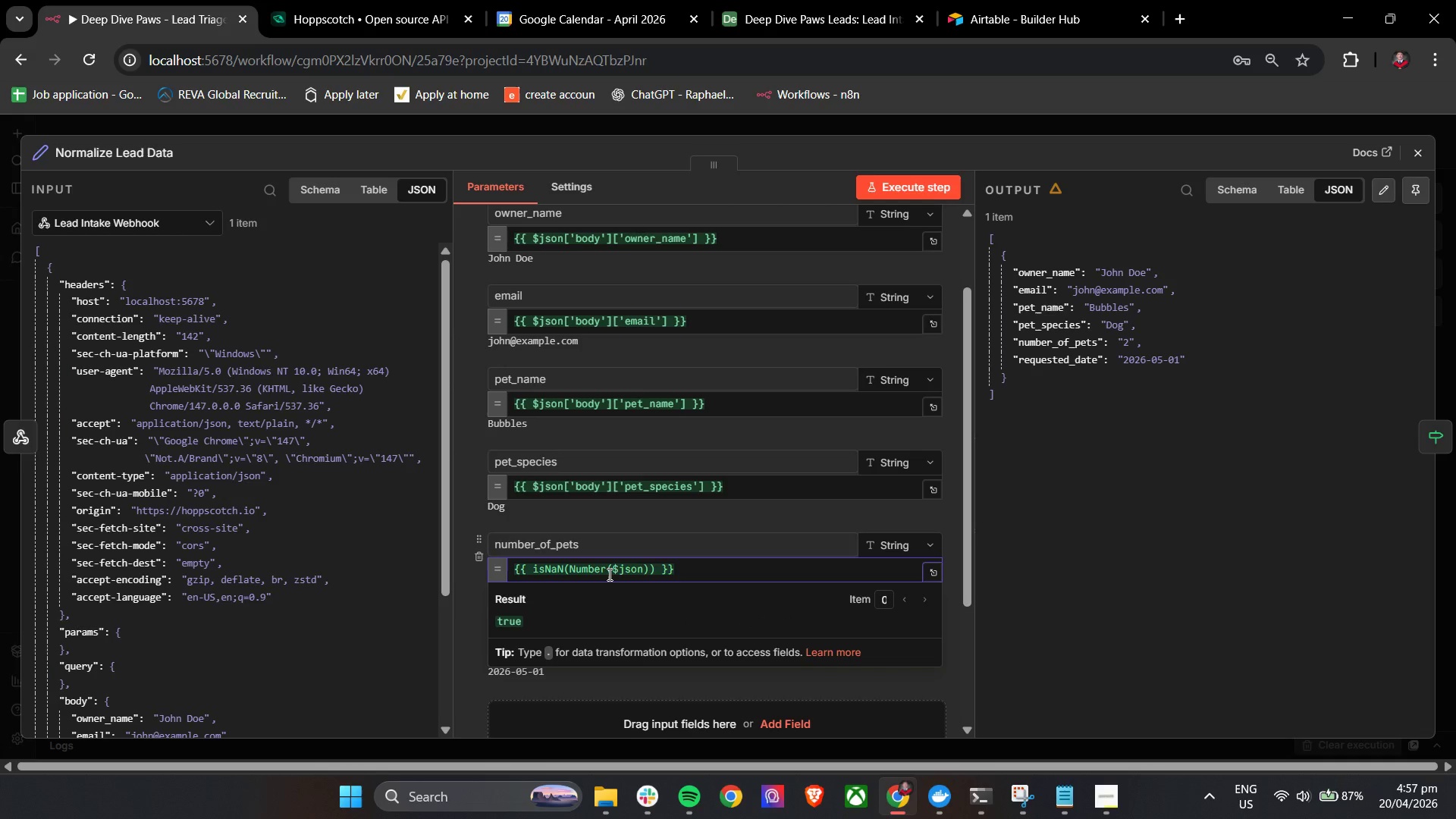 
key(Period)
 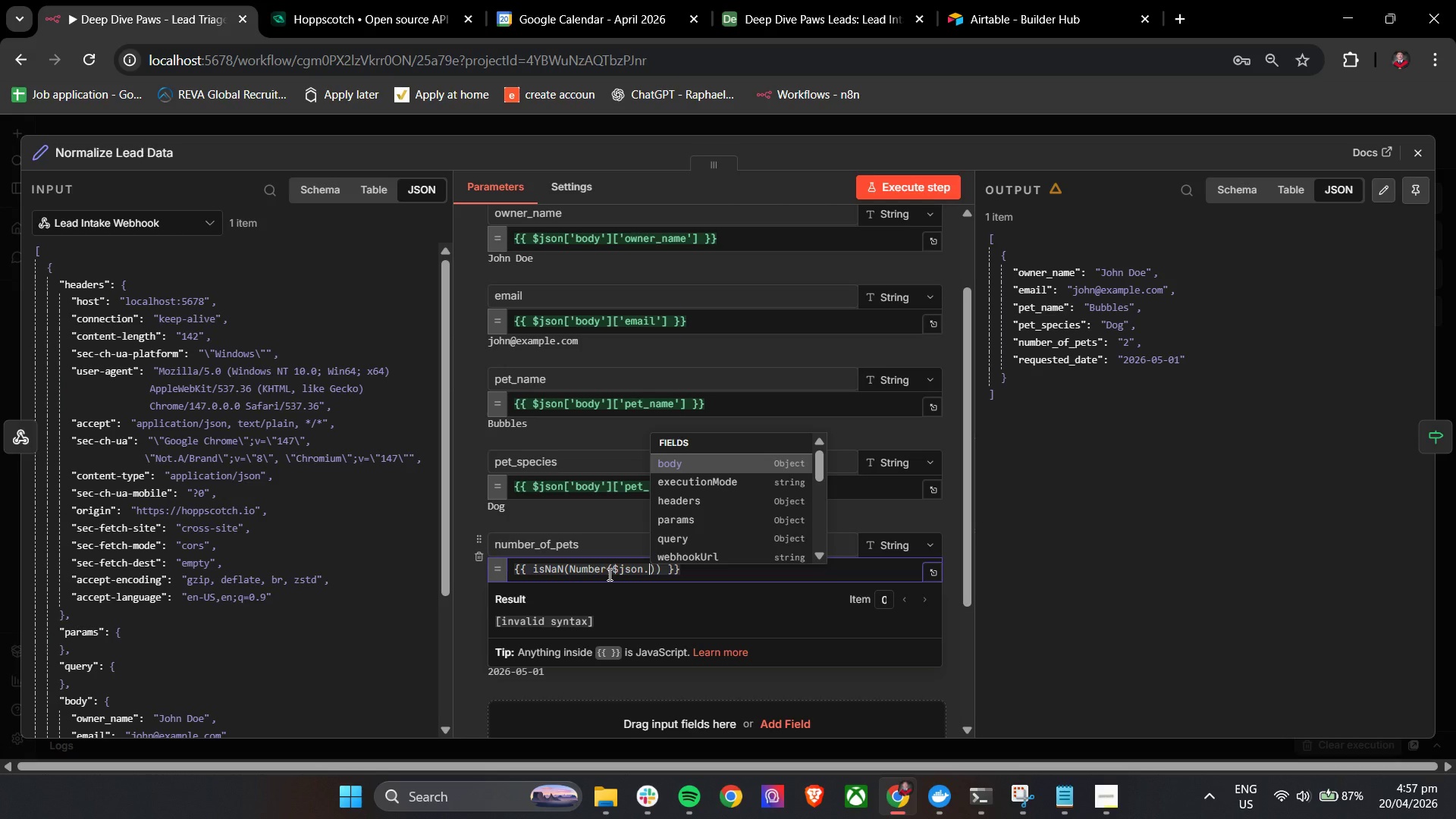 
wait(6.38)
 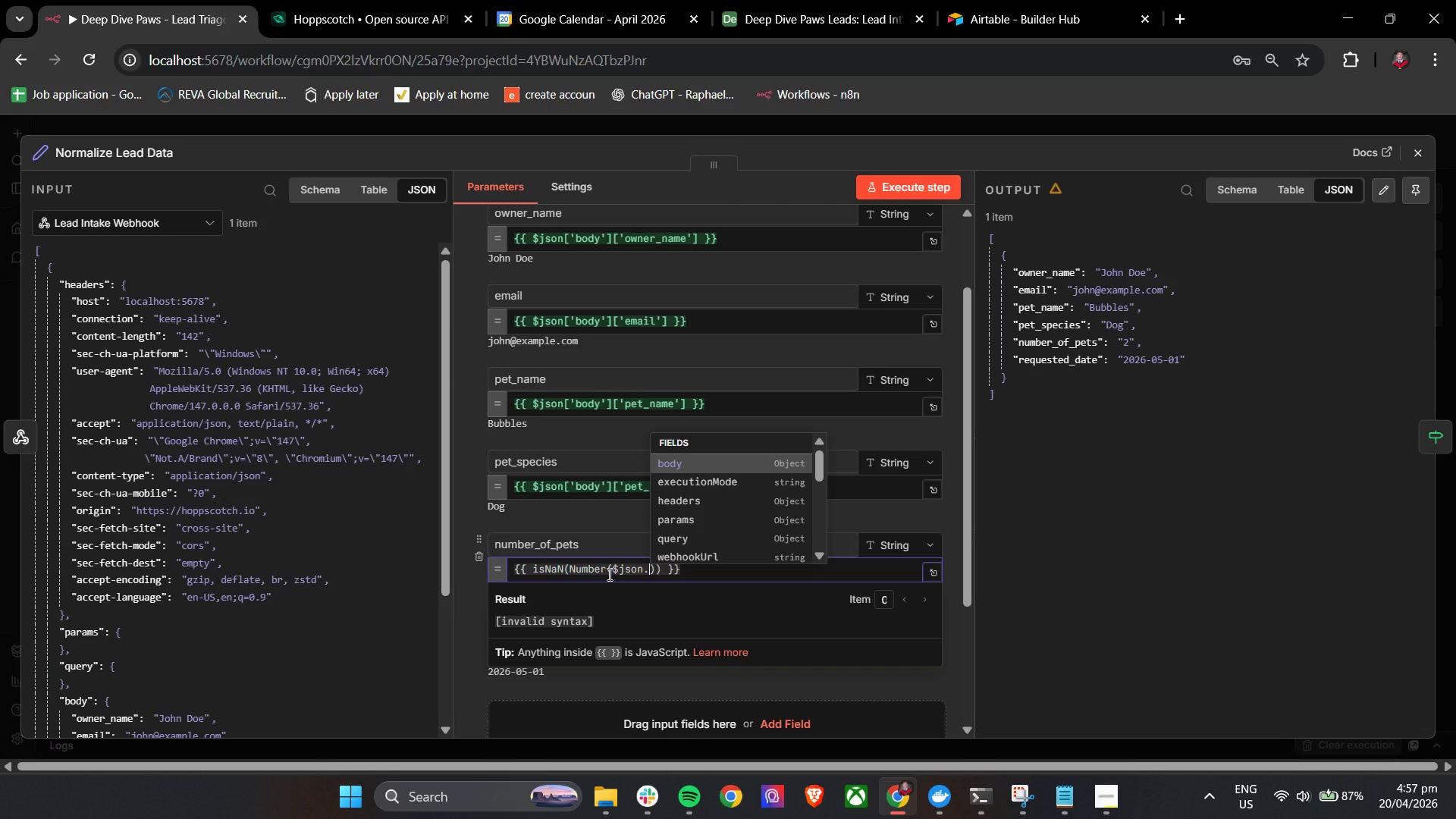 
type(number_of)
 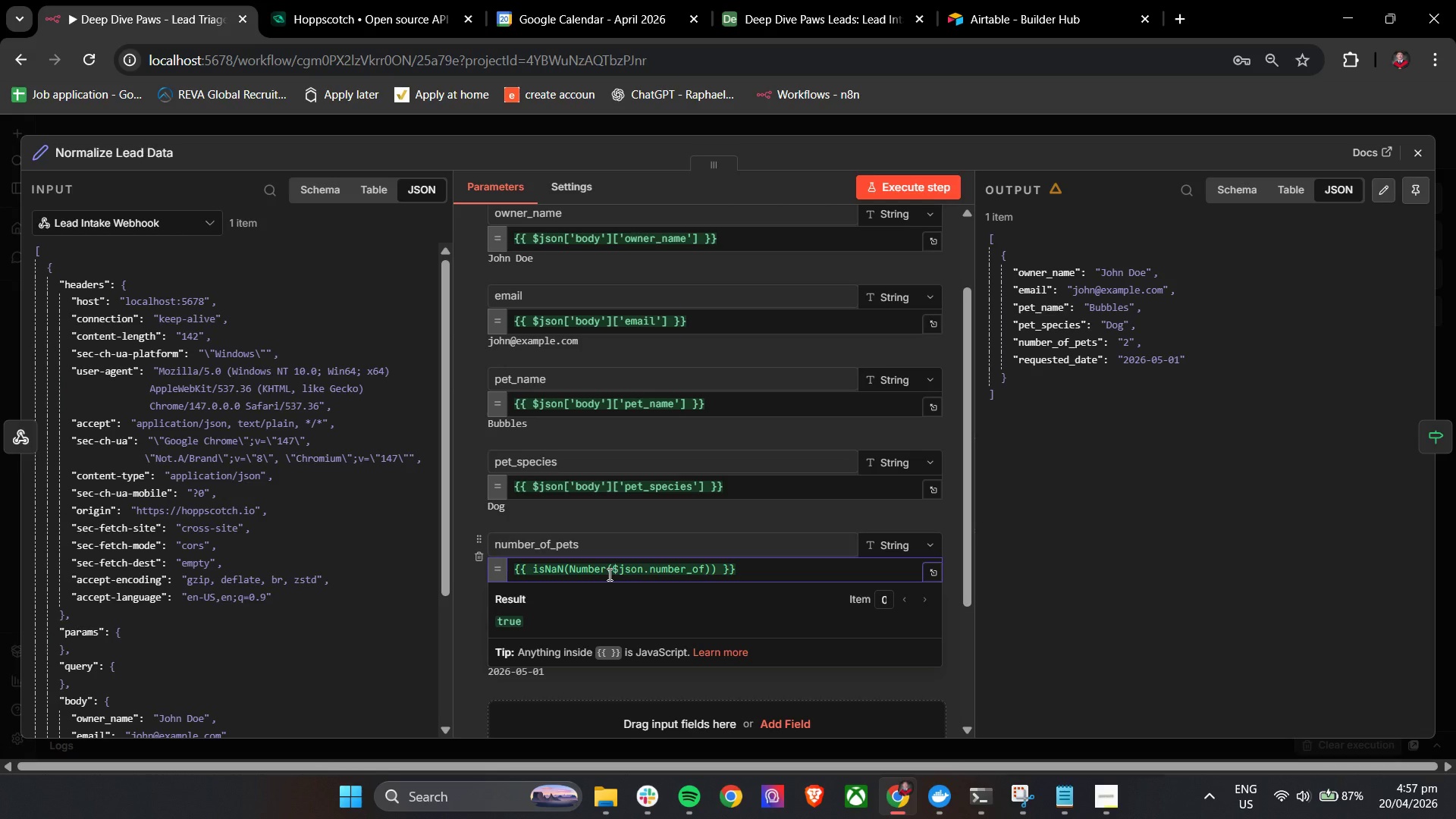 
type(_e)
key(Backspace)
type(pets)
 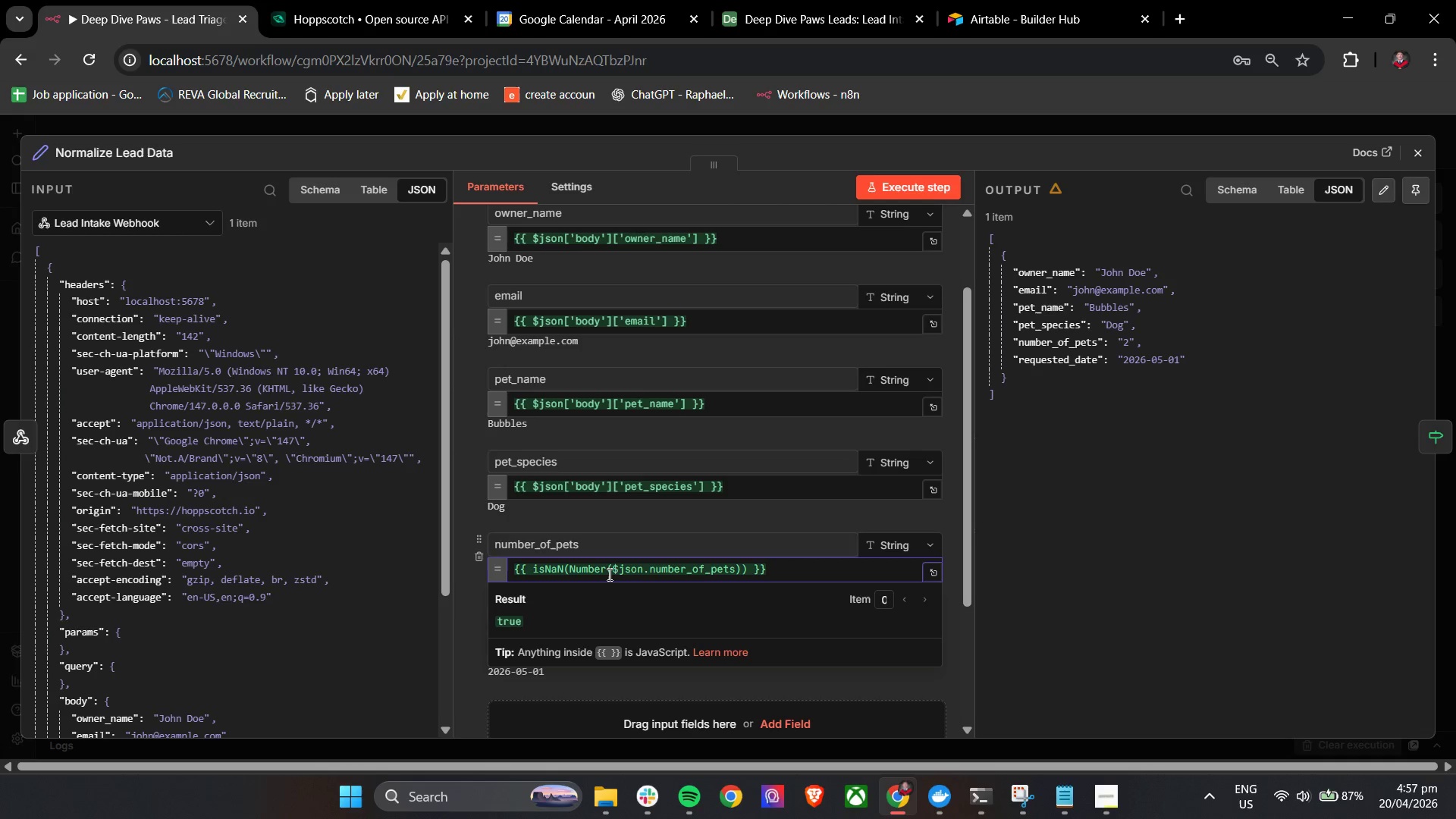 
key(ArrowRight)
 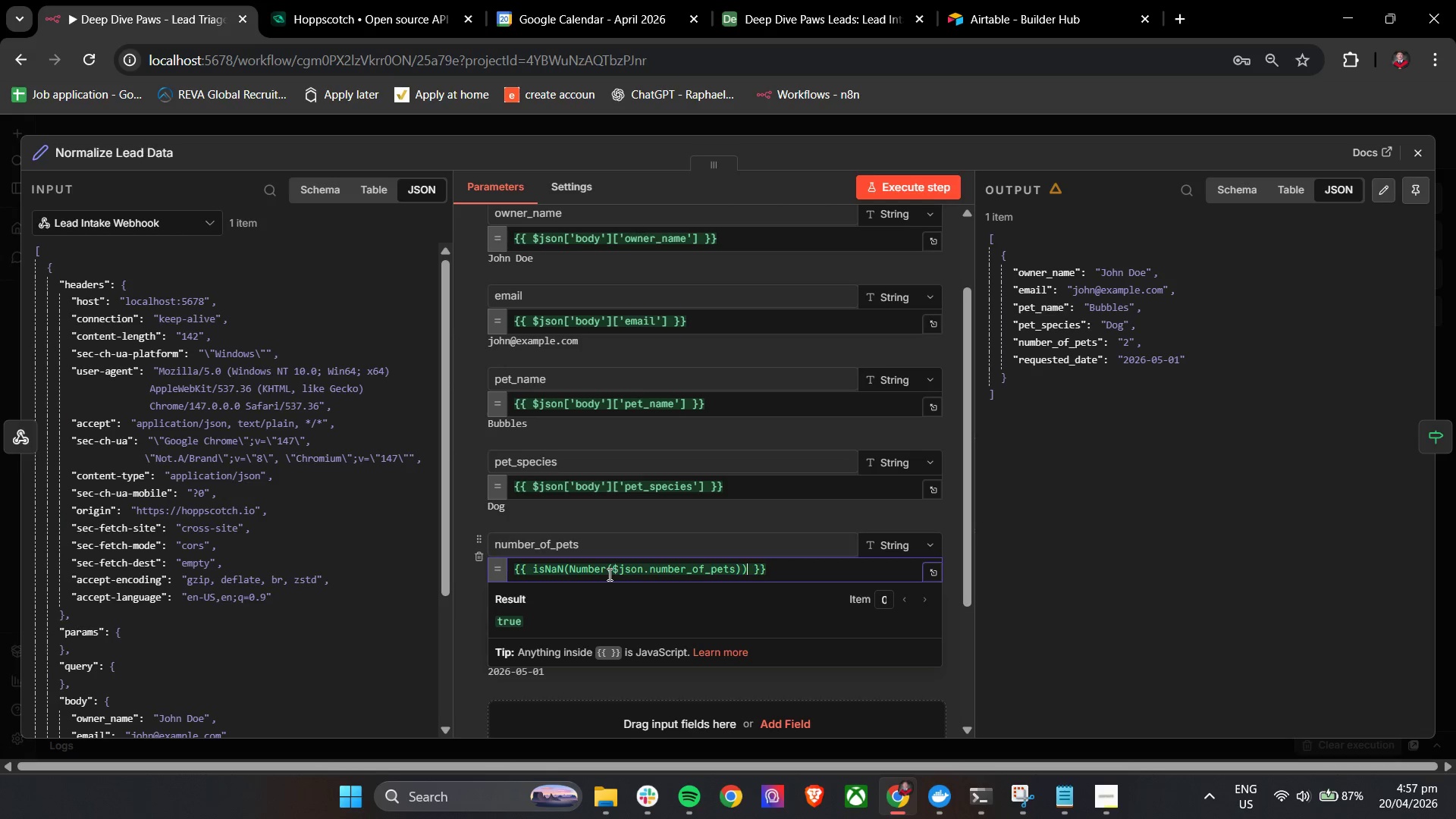 
key(ArrowRight)
 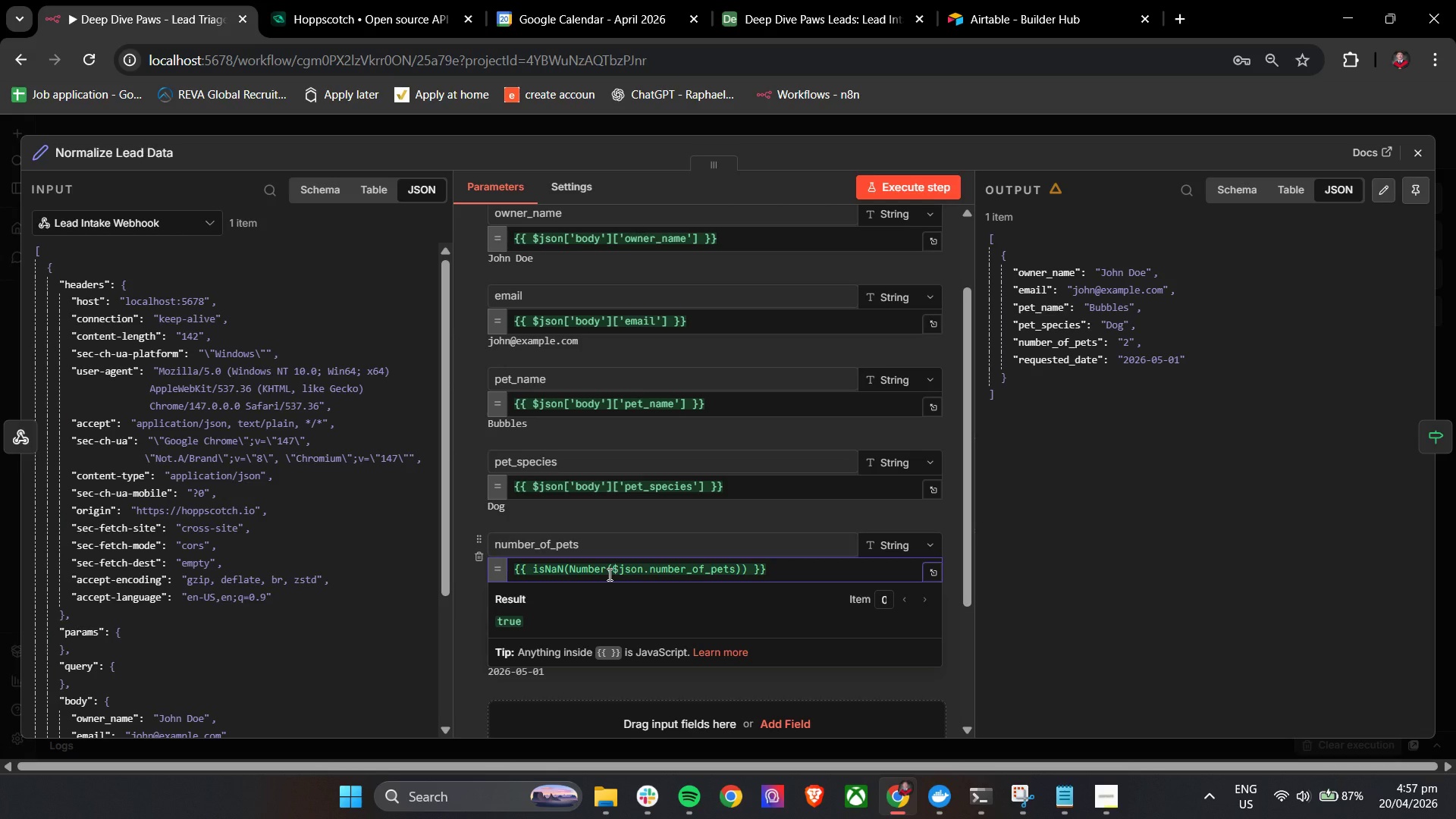 
key(Space)
 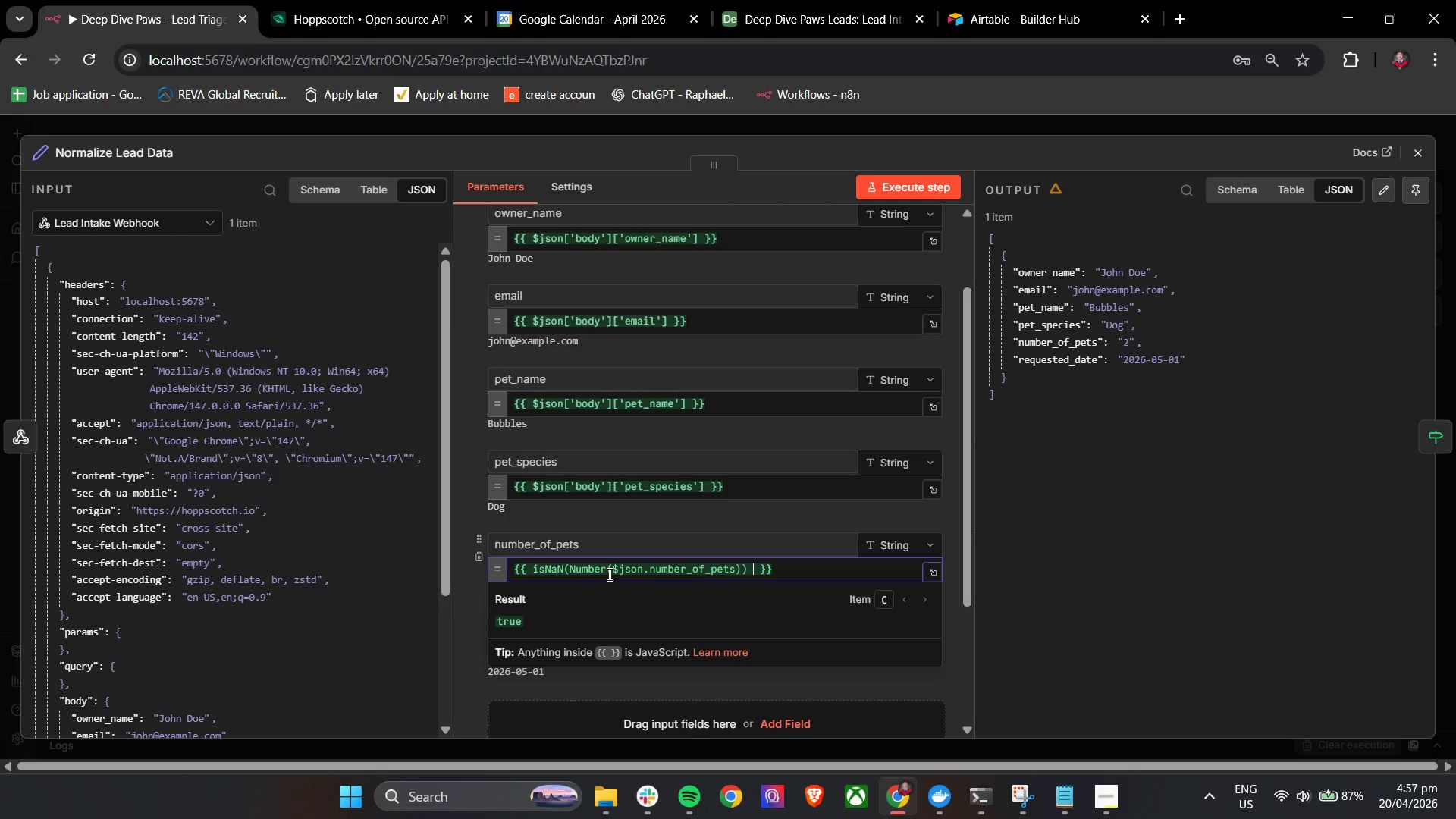 
key(Shift+Slash)
 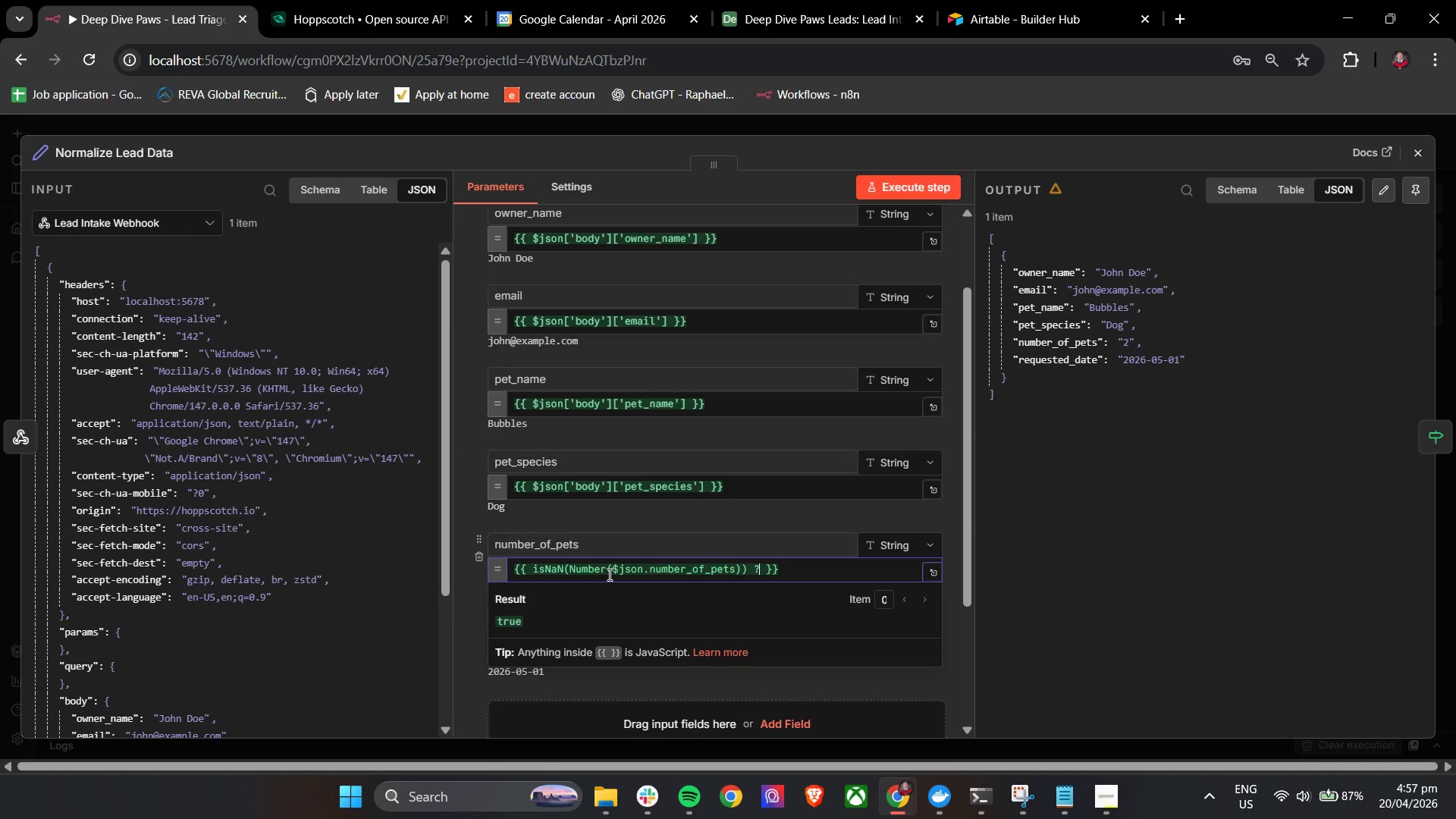 
key(Space)
 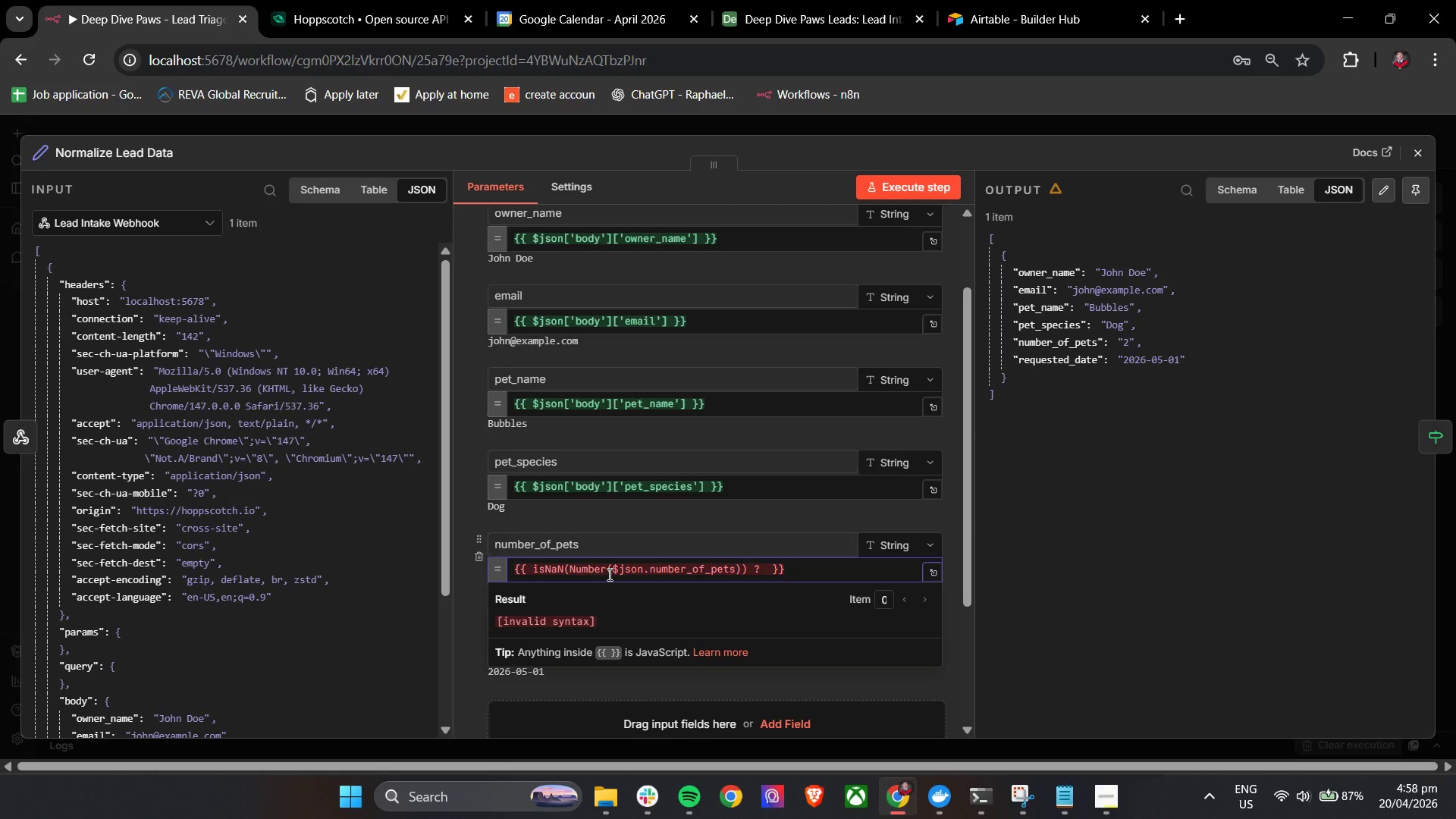 
key(0)
 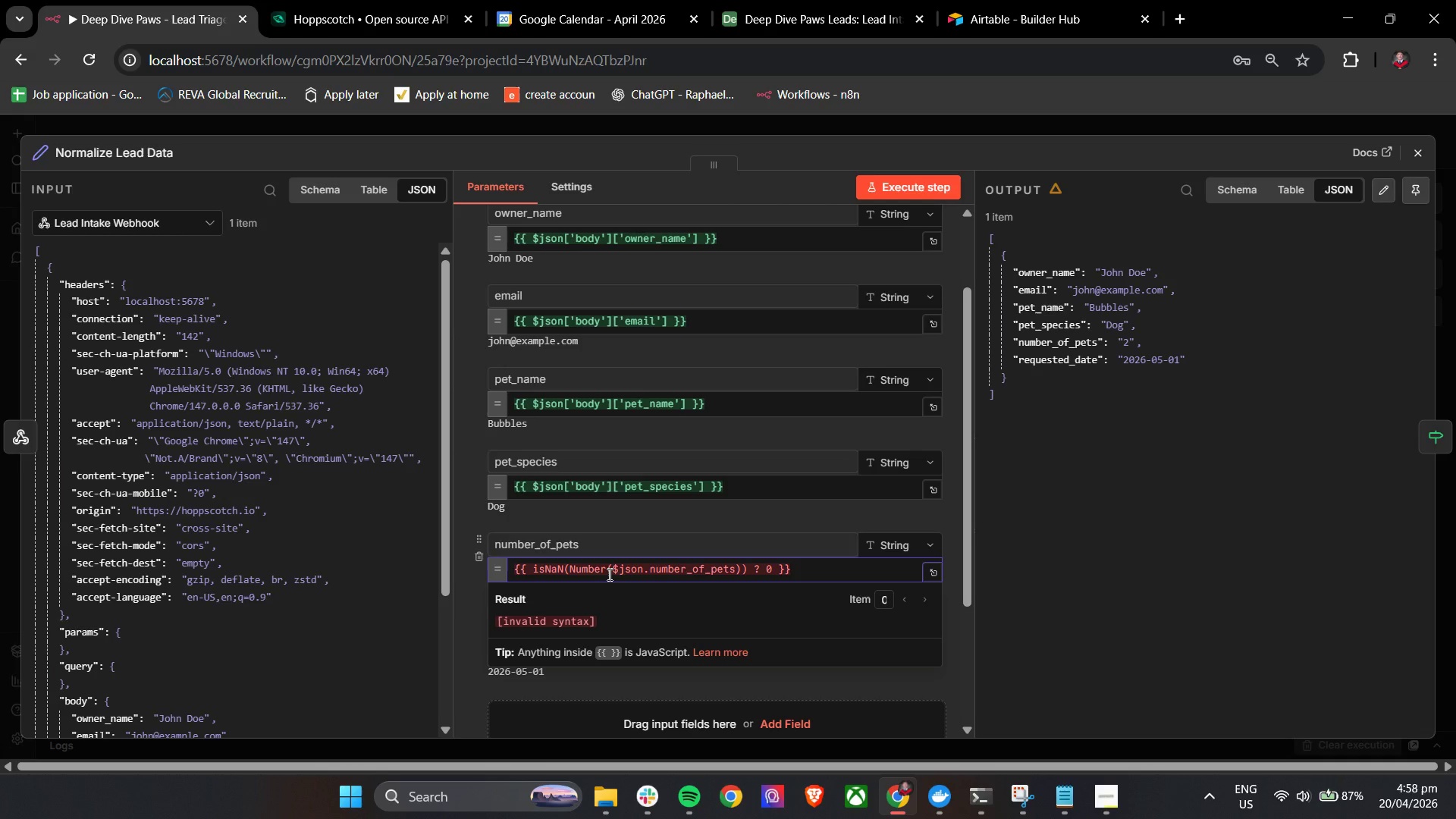 
key(Space)
 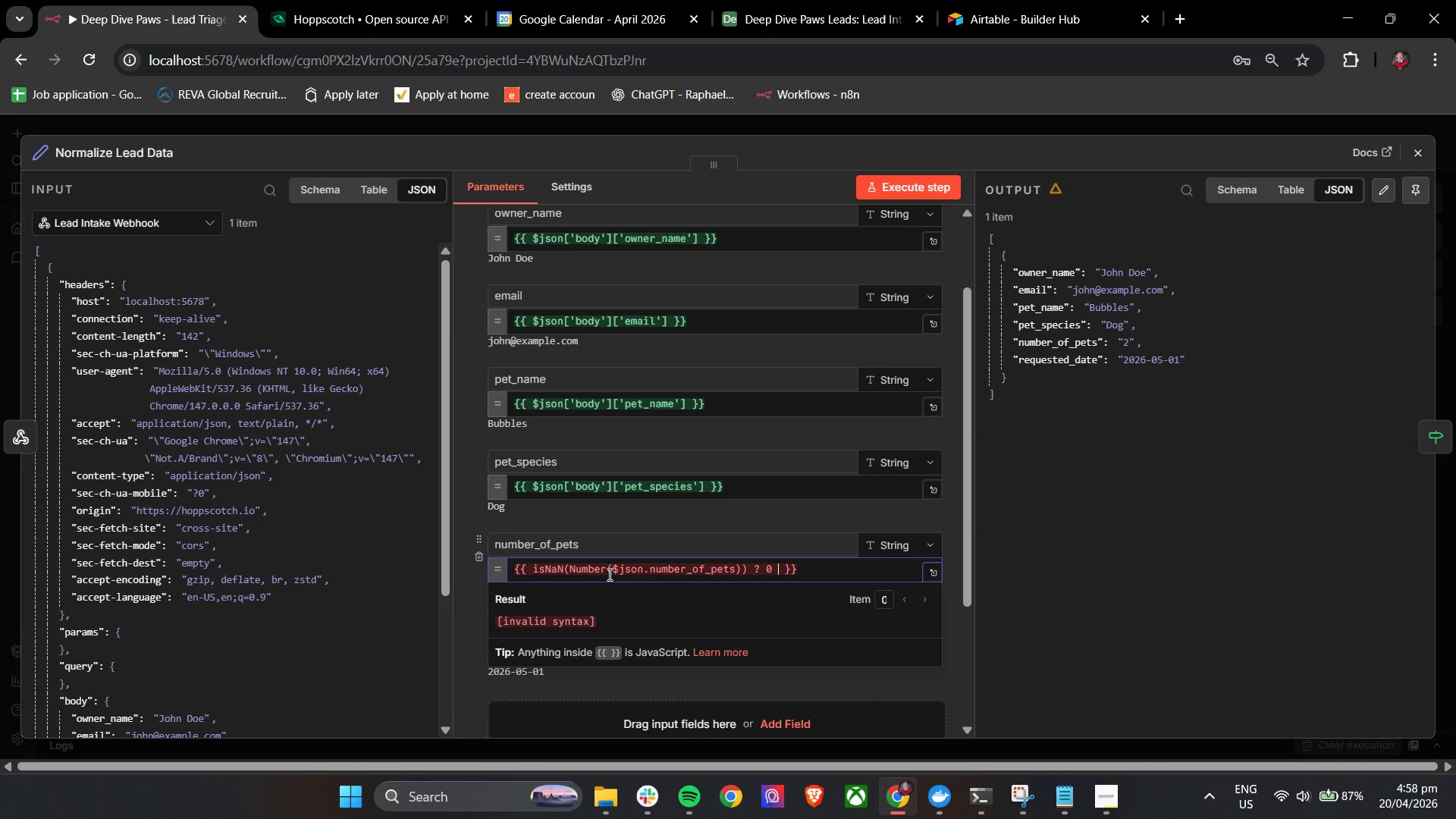 
key(Shift+Semicolon)
 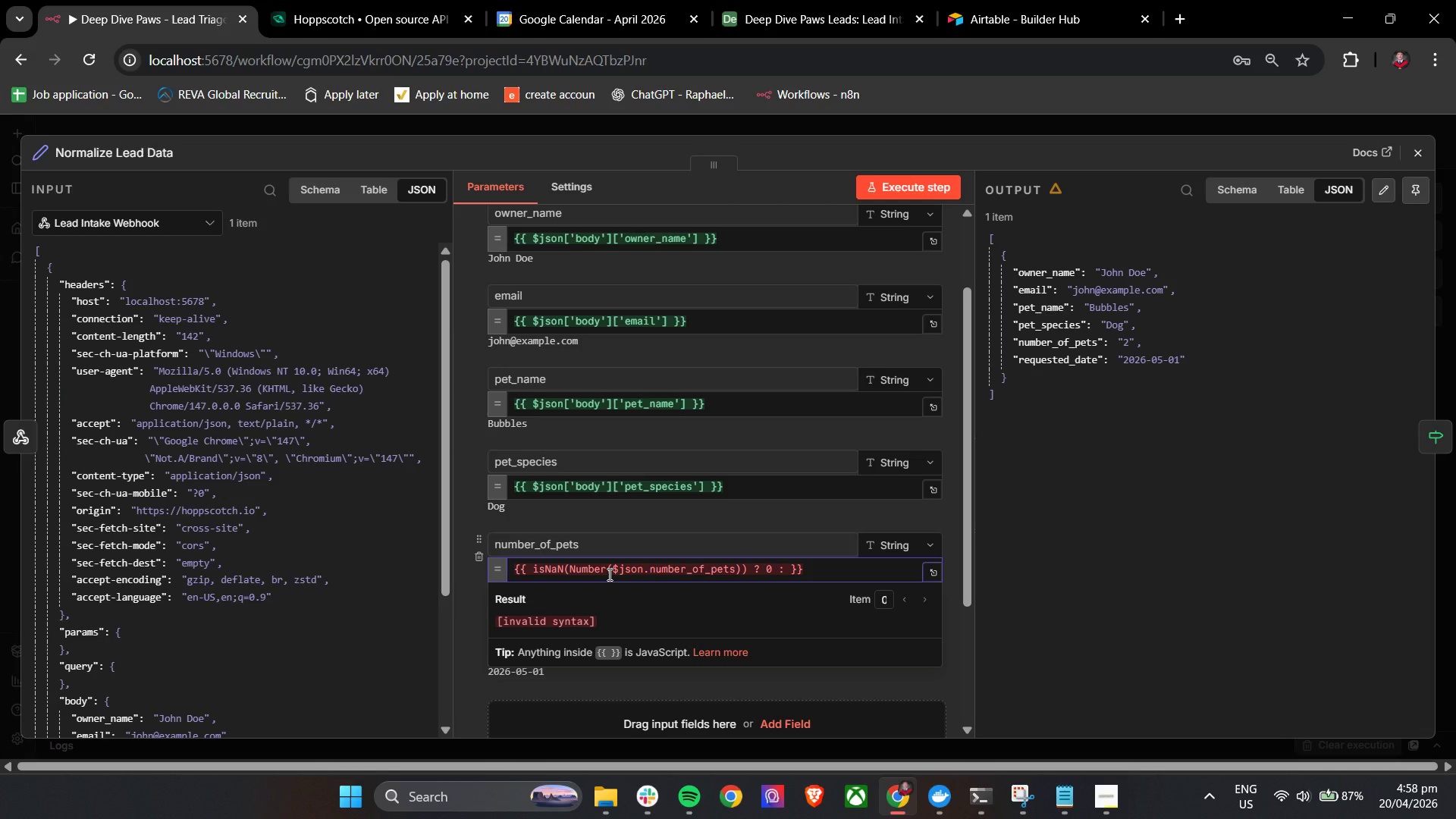 
wait(6.73)
 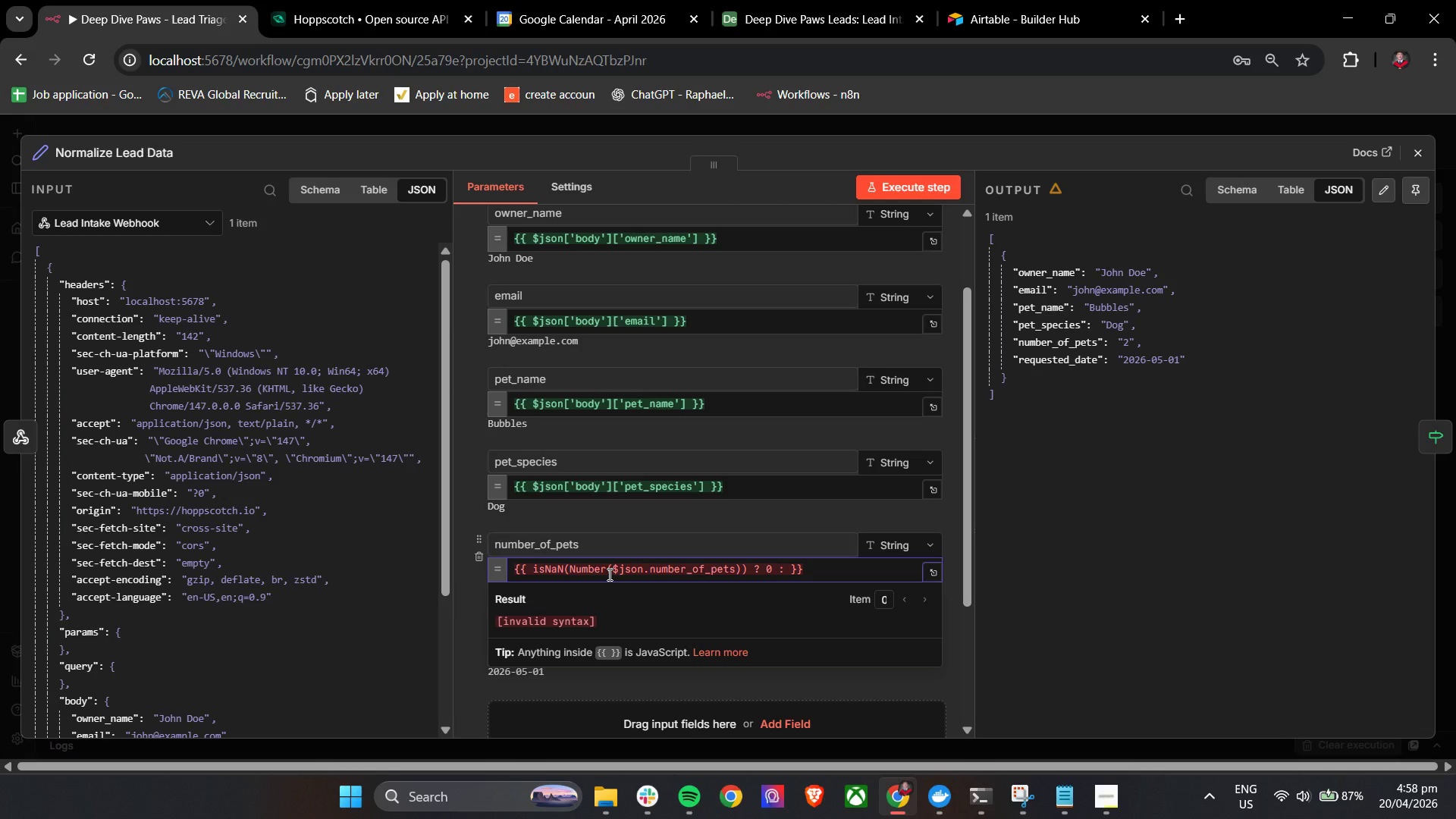 
type( Number)
 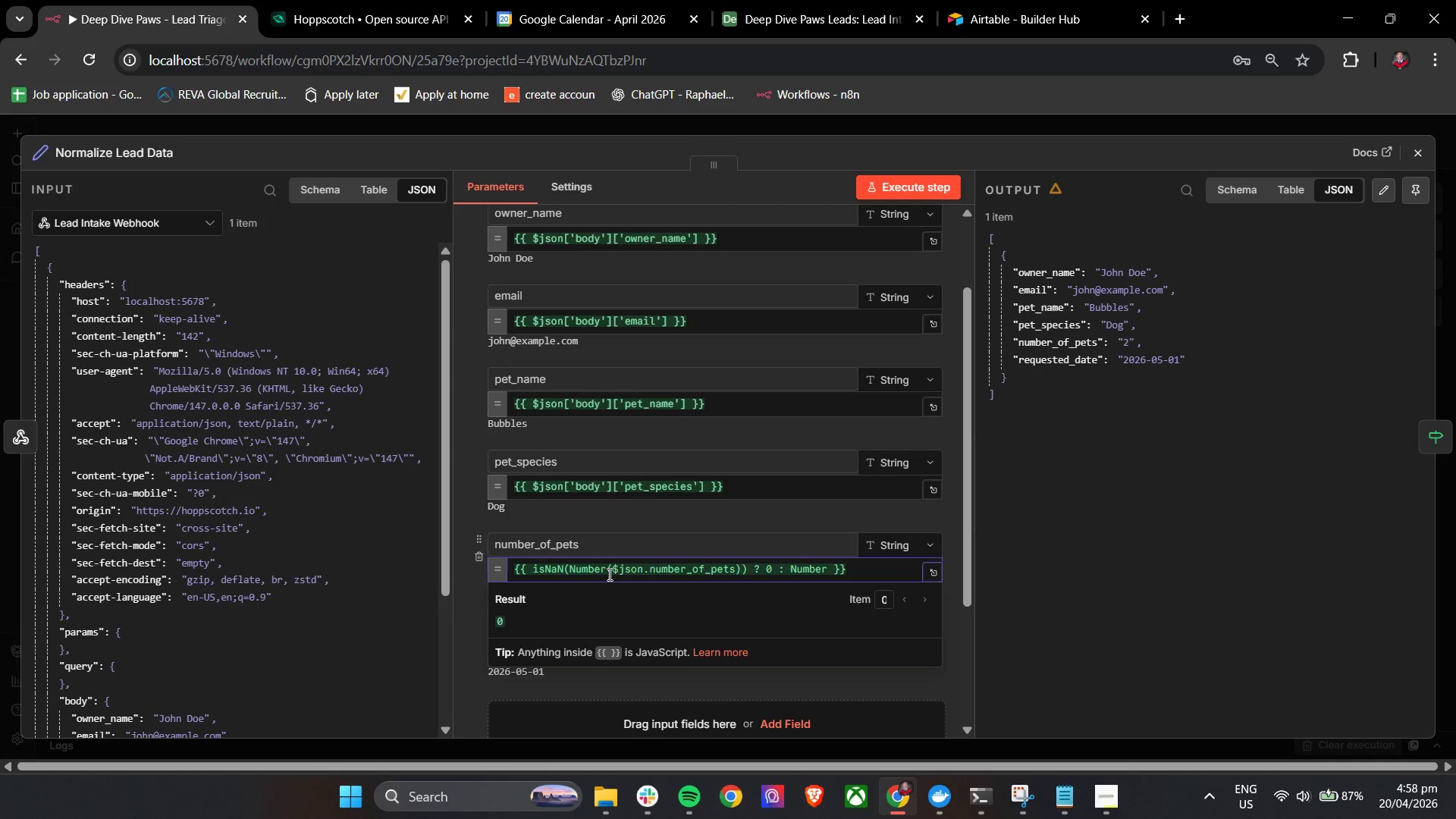 
hold_key(key=ShiftLeft, duration=0.55)
 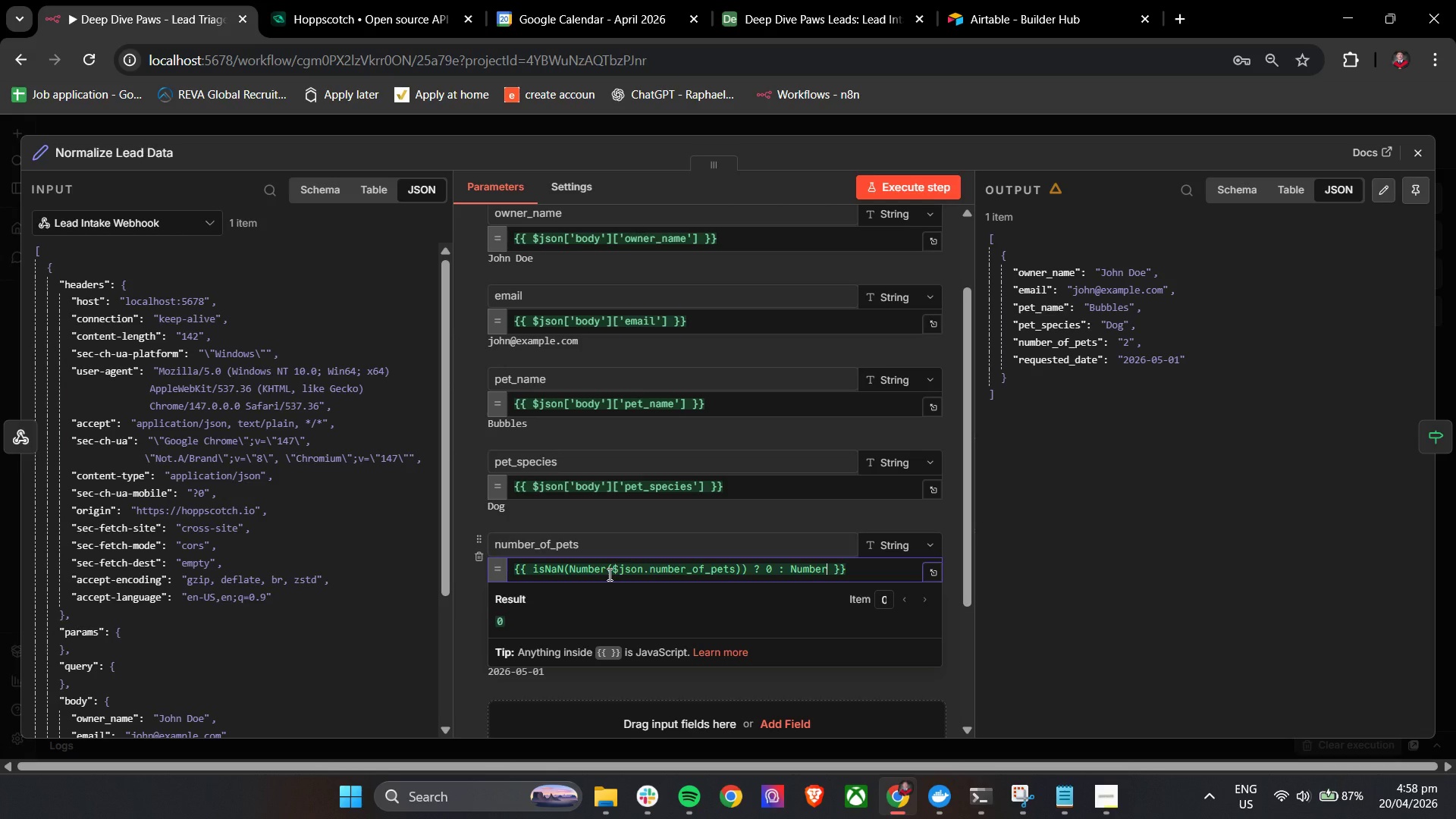 
type(($)
 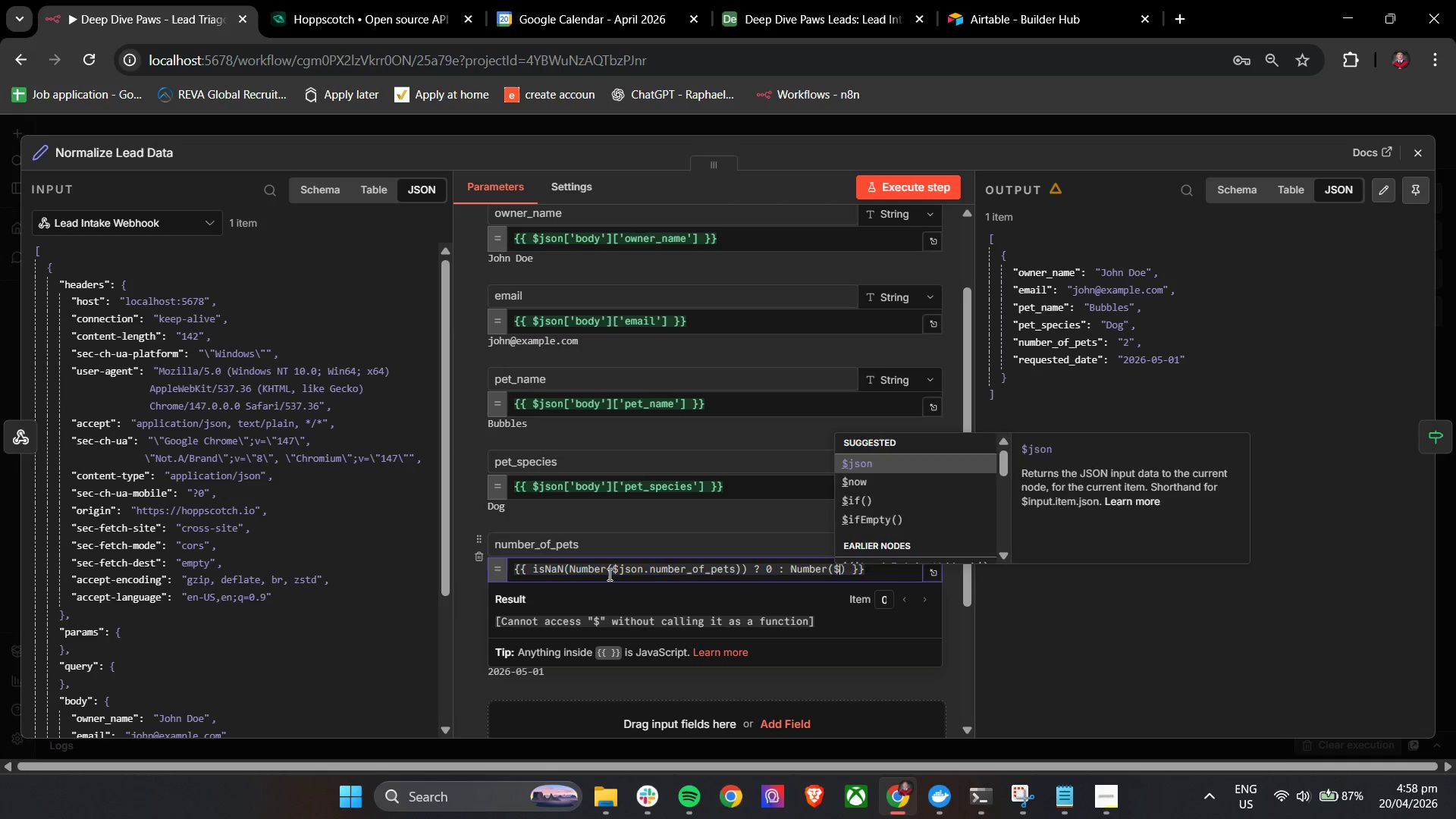 
 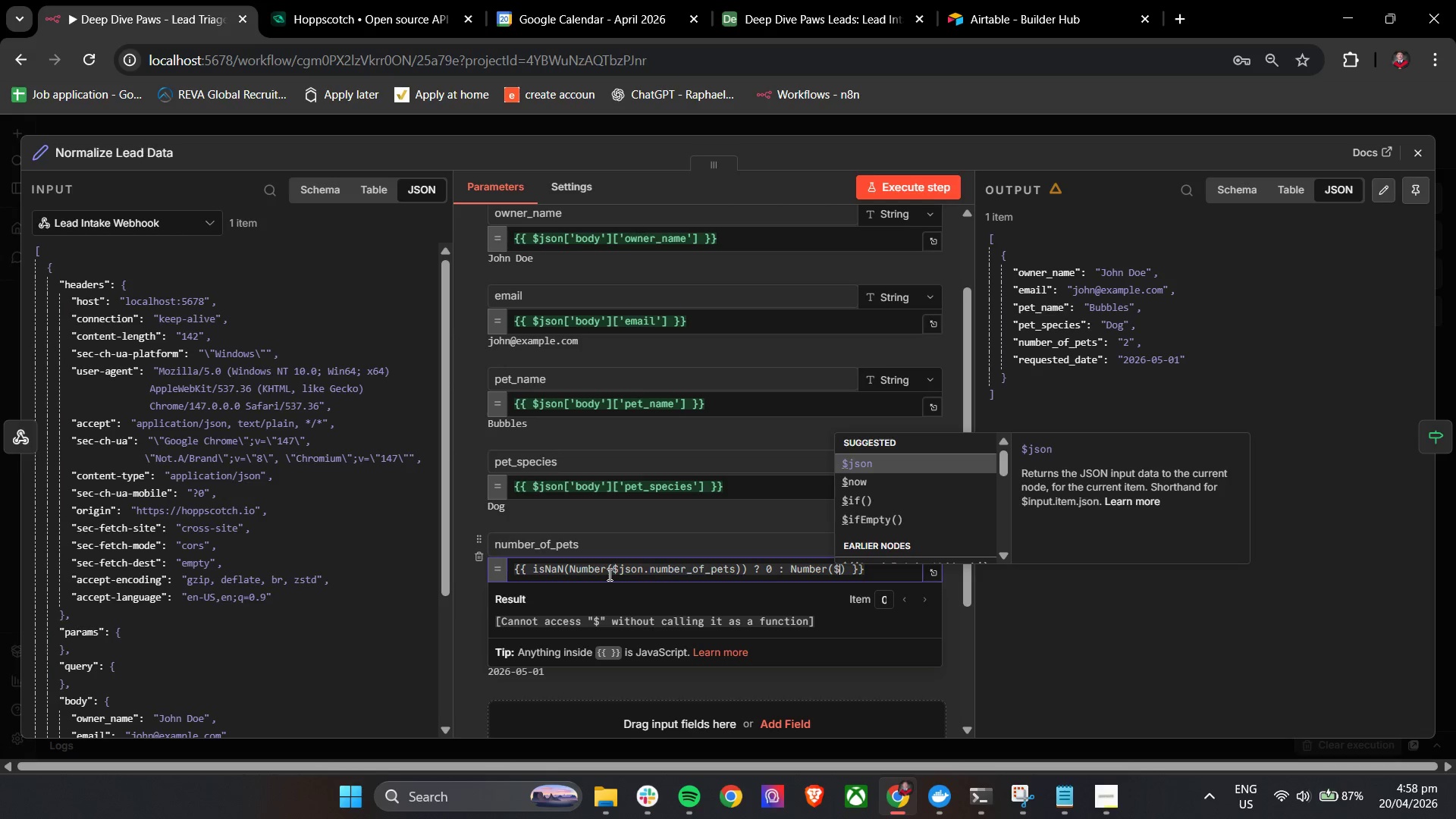 
key(Enter)
 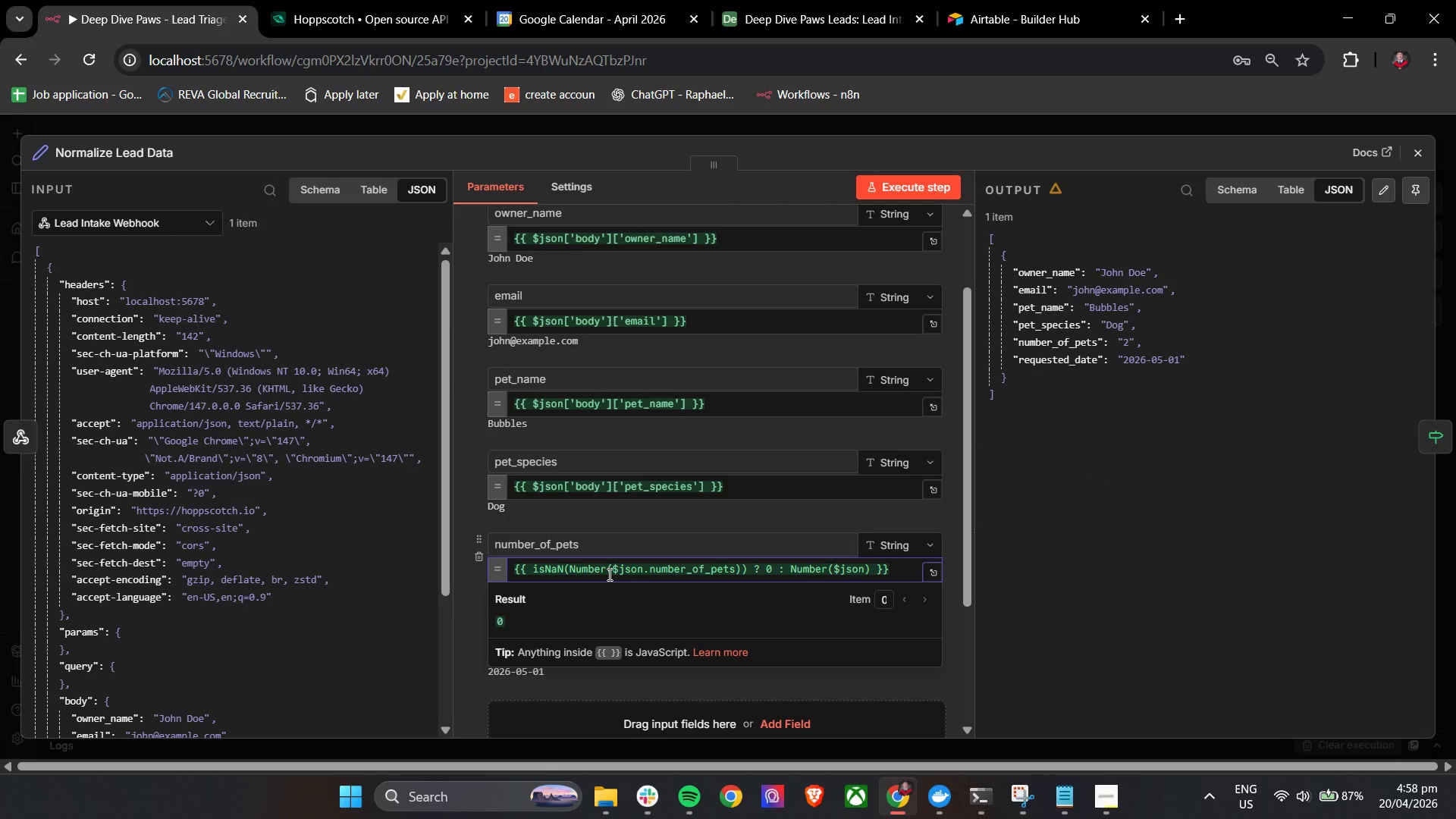 
type(.number_of_peets)
key(Backspace)
key(Backspace)
key(Backspace)
key(Backspace)
type(pets)
 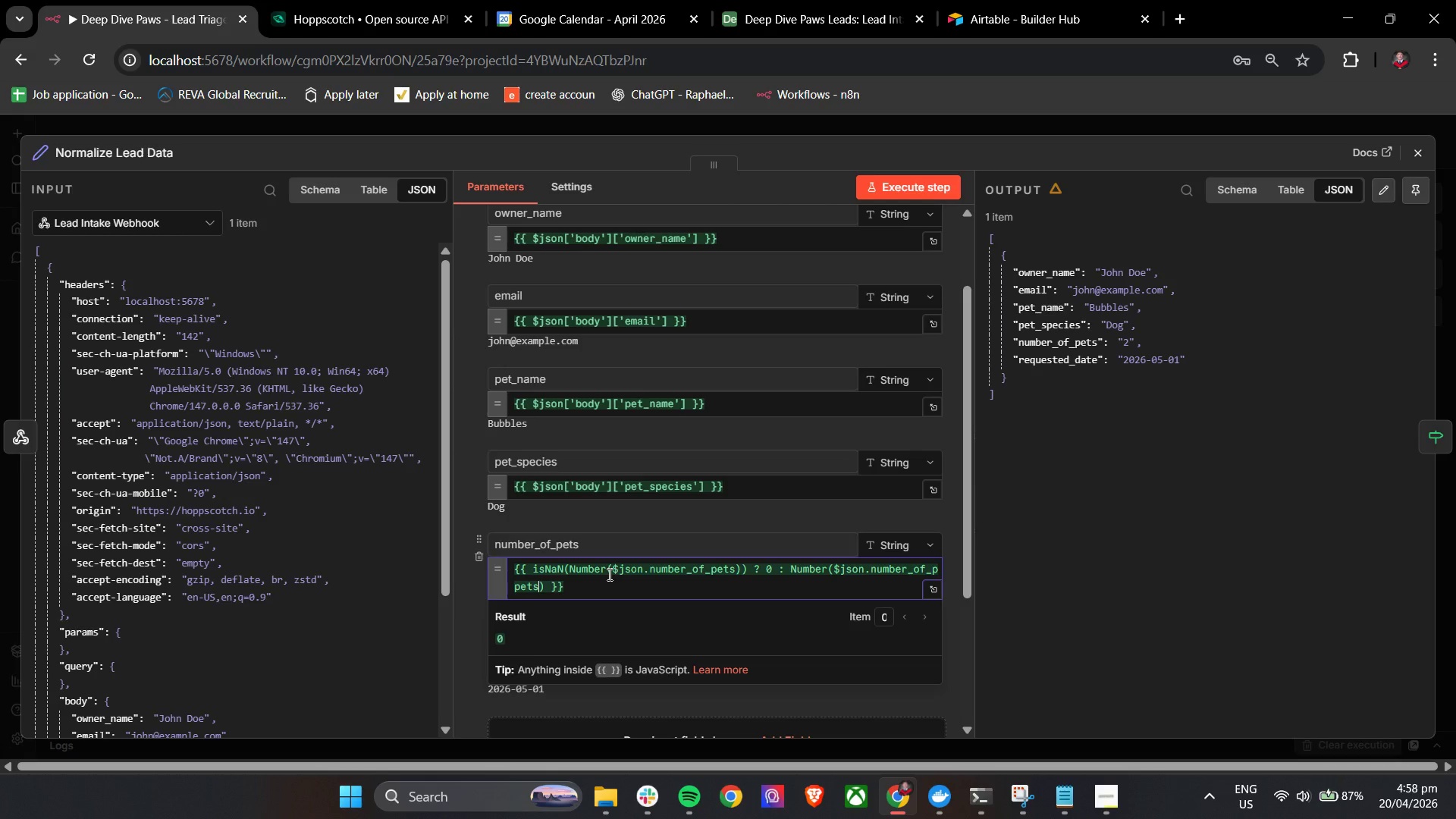 
wait(20.55)
 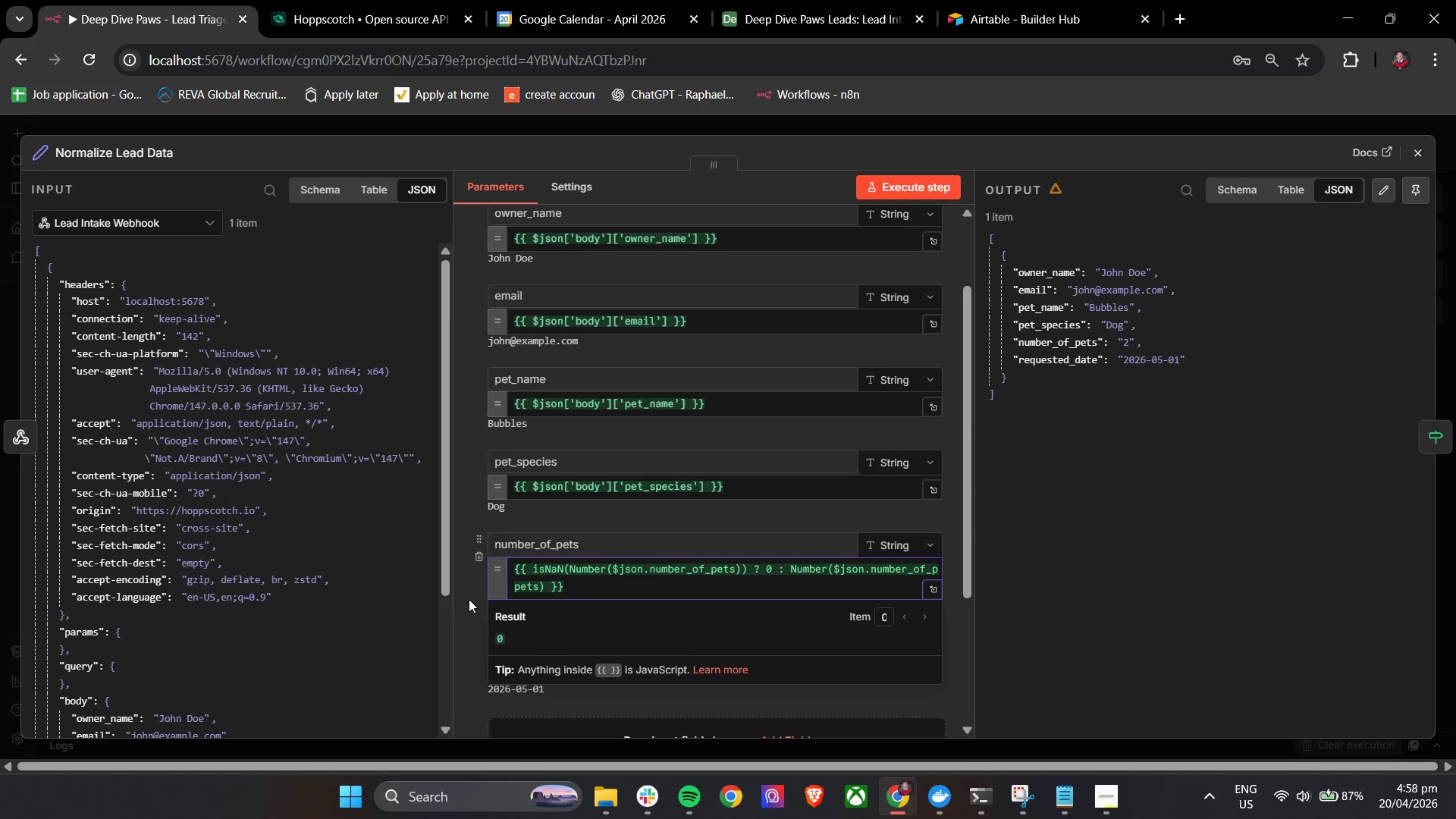 
left_click([645, 799])
 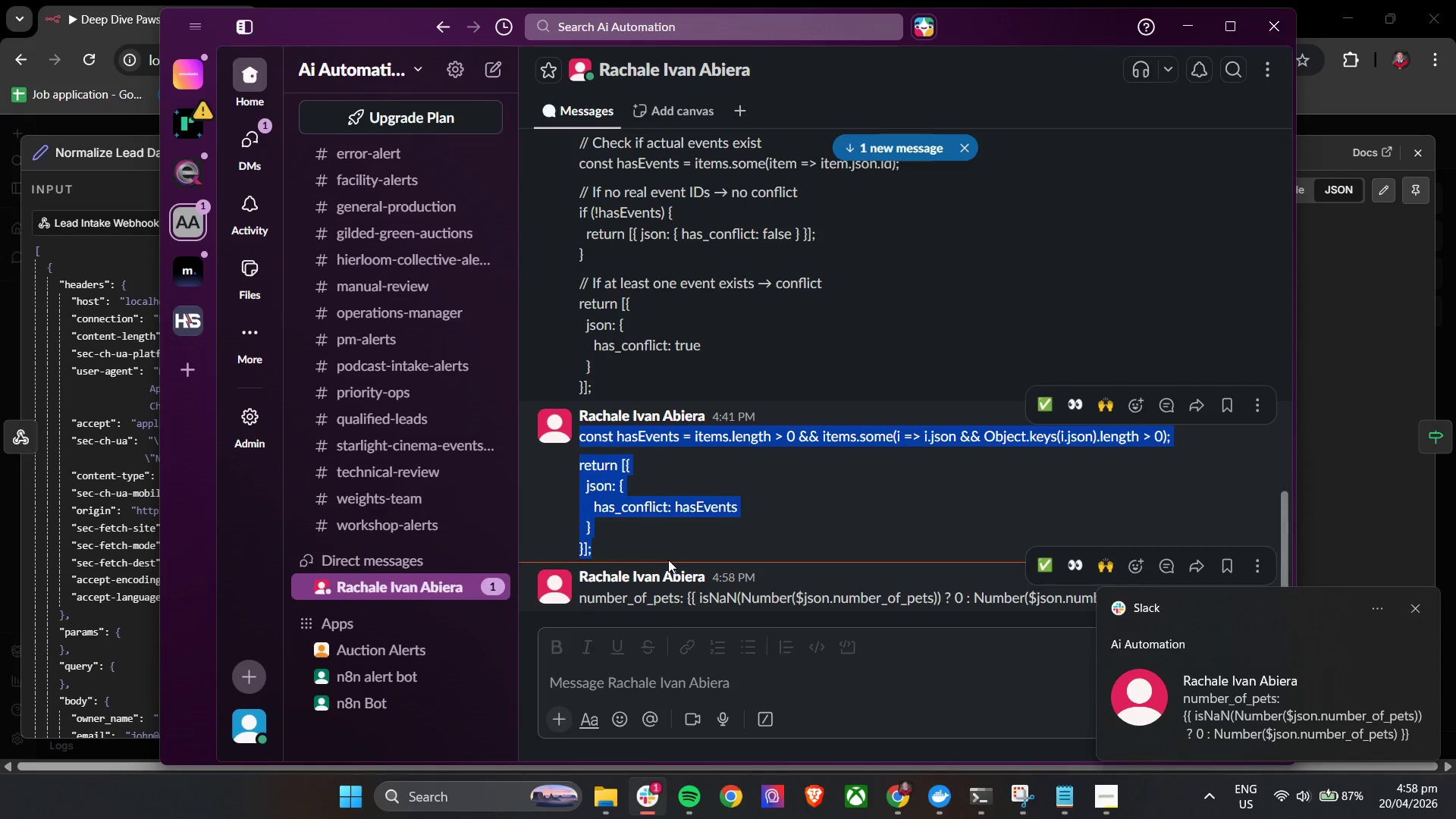 
left_click([684, 594])
 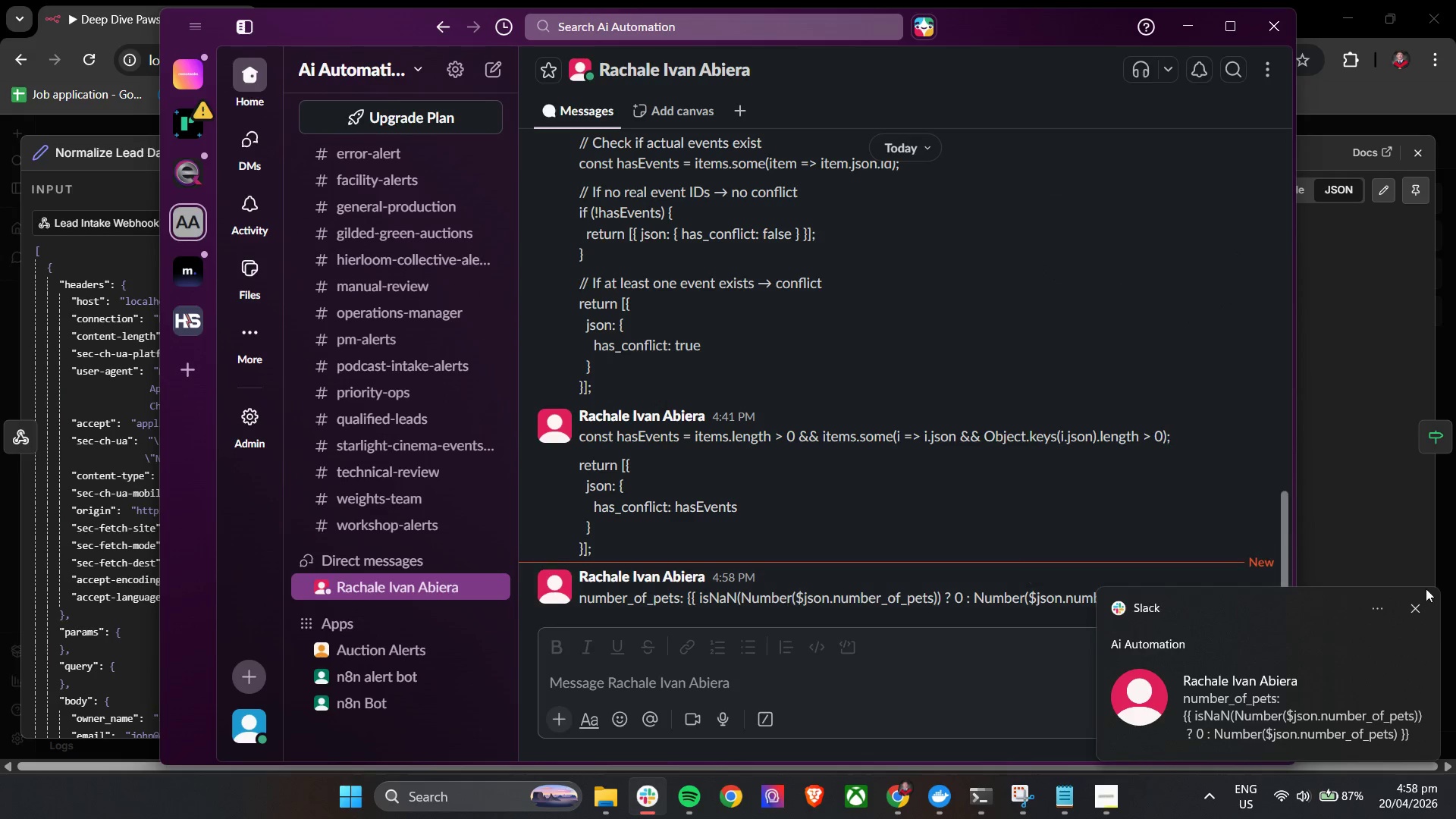 
left_click([1410, 605])
 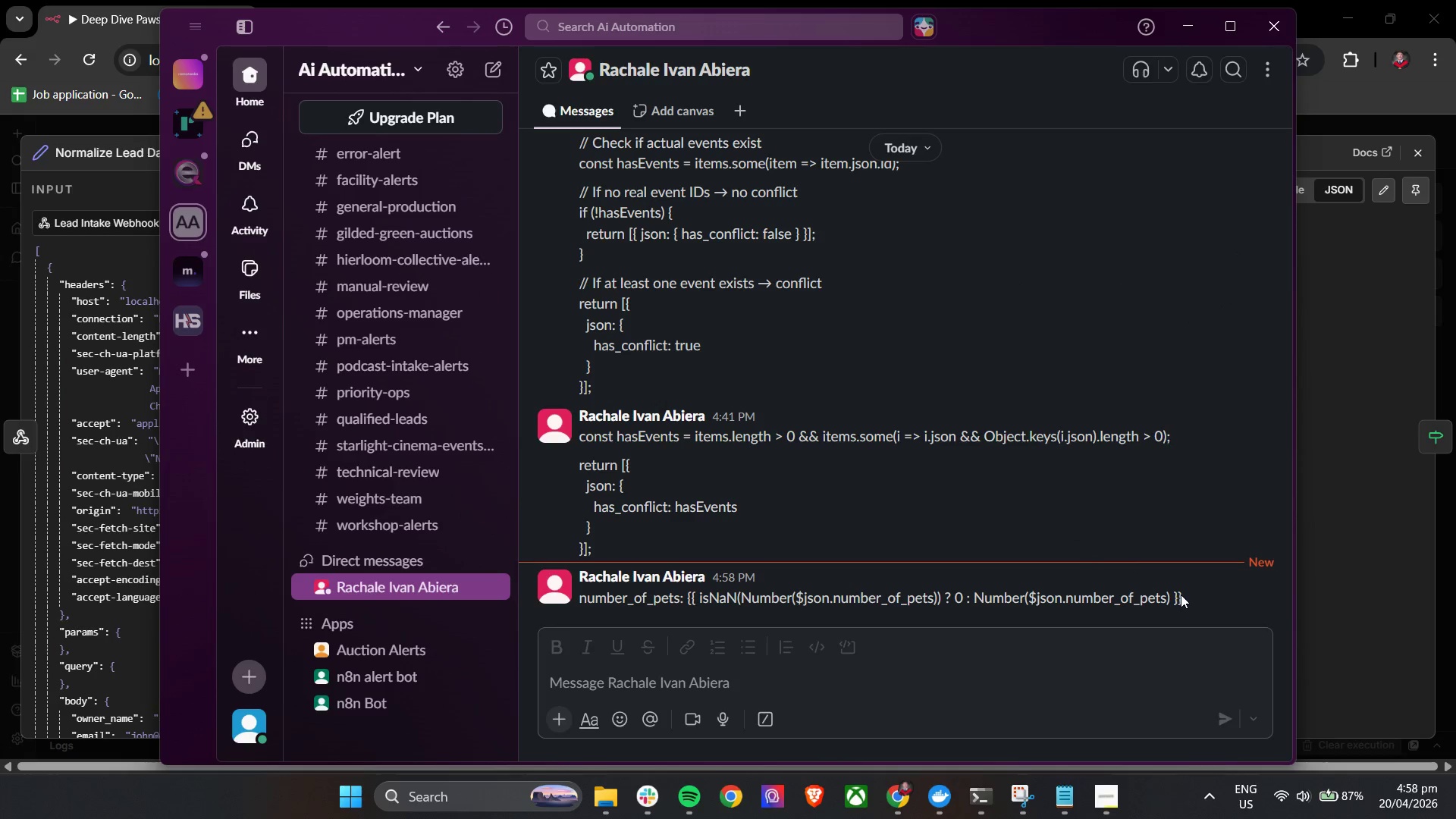 
left_click_drag(start_coordinate=[1191, 595], to_coordinate=[686, 603])
 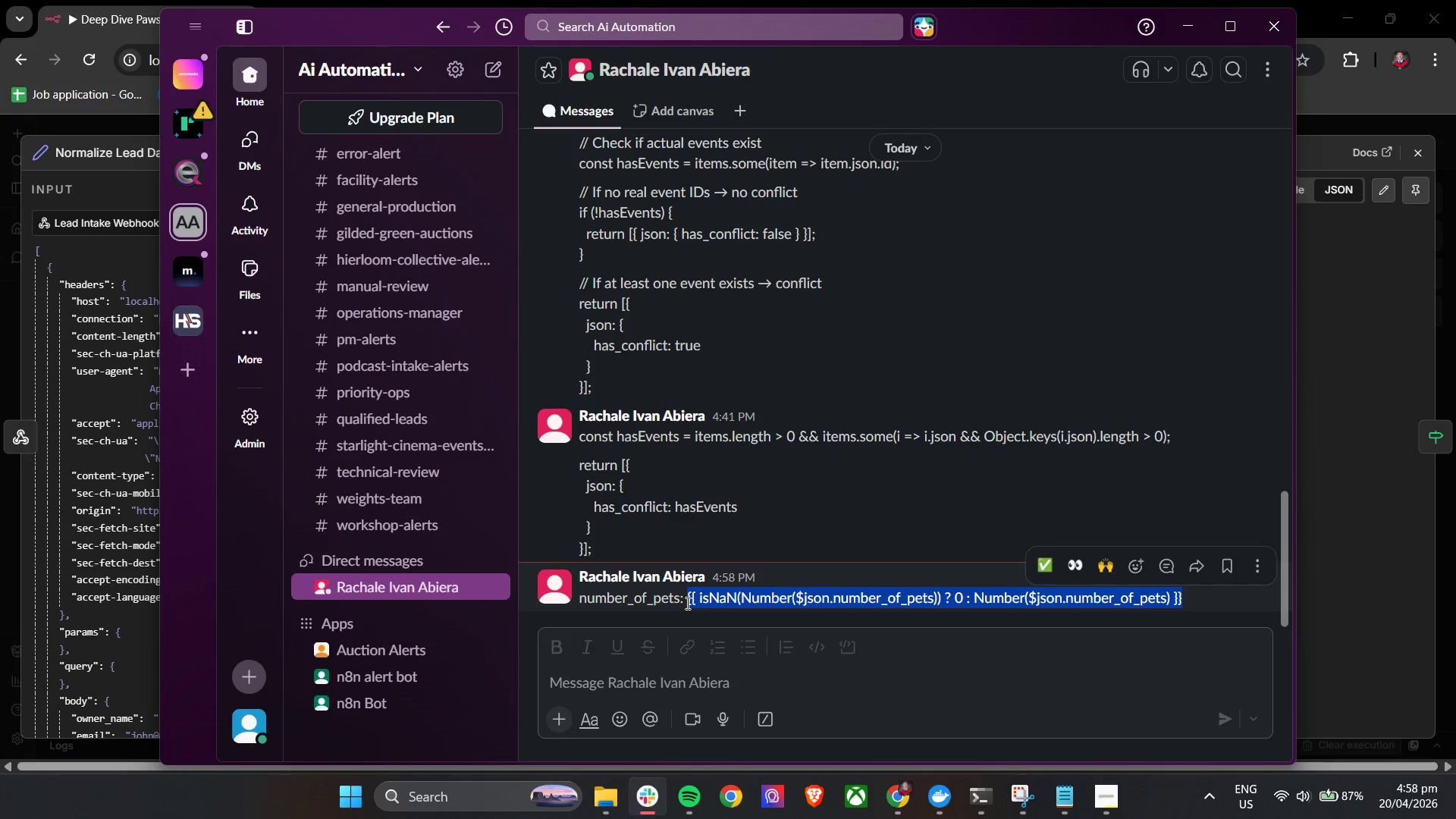 
key(Control+C)
 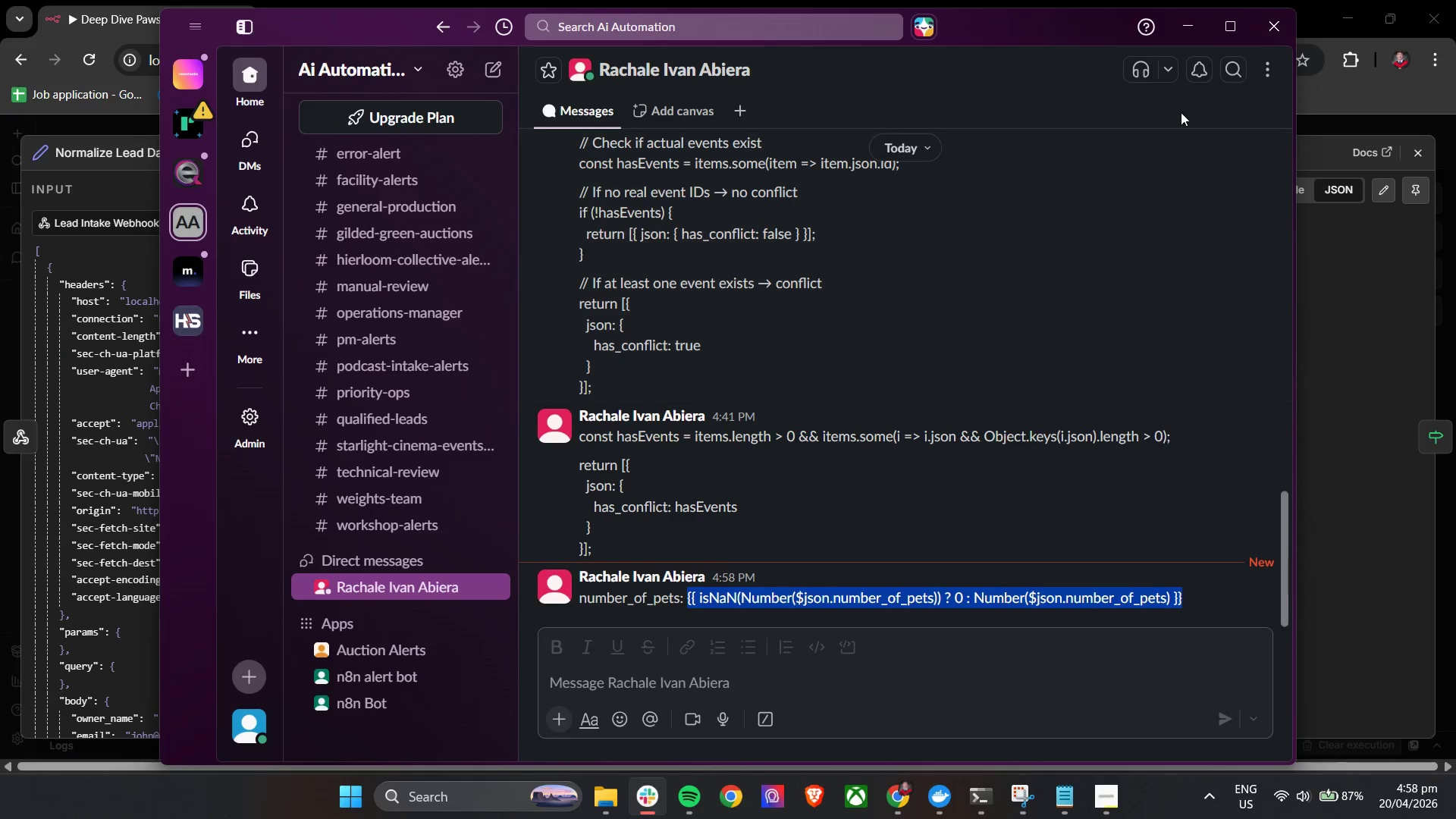 
key(Control+C)
 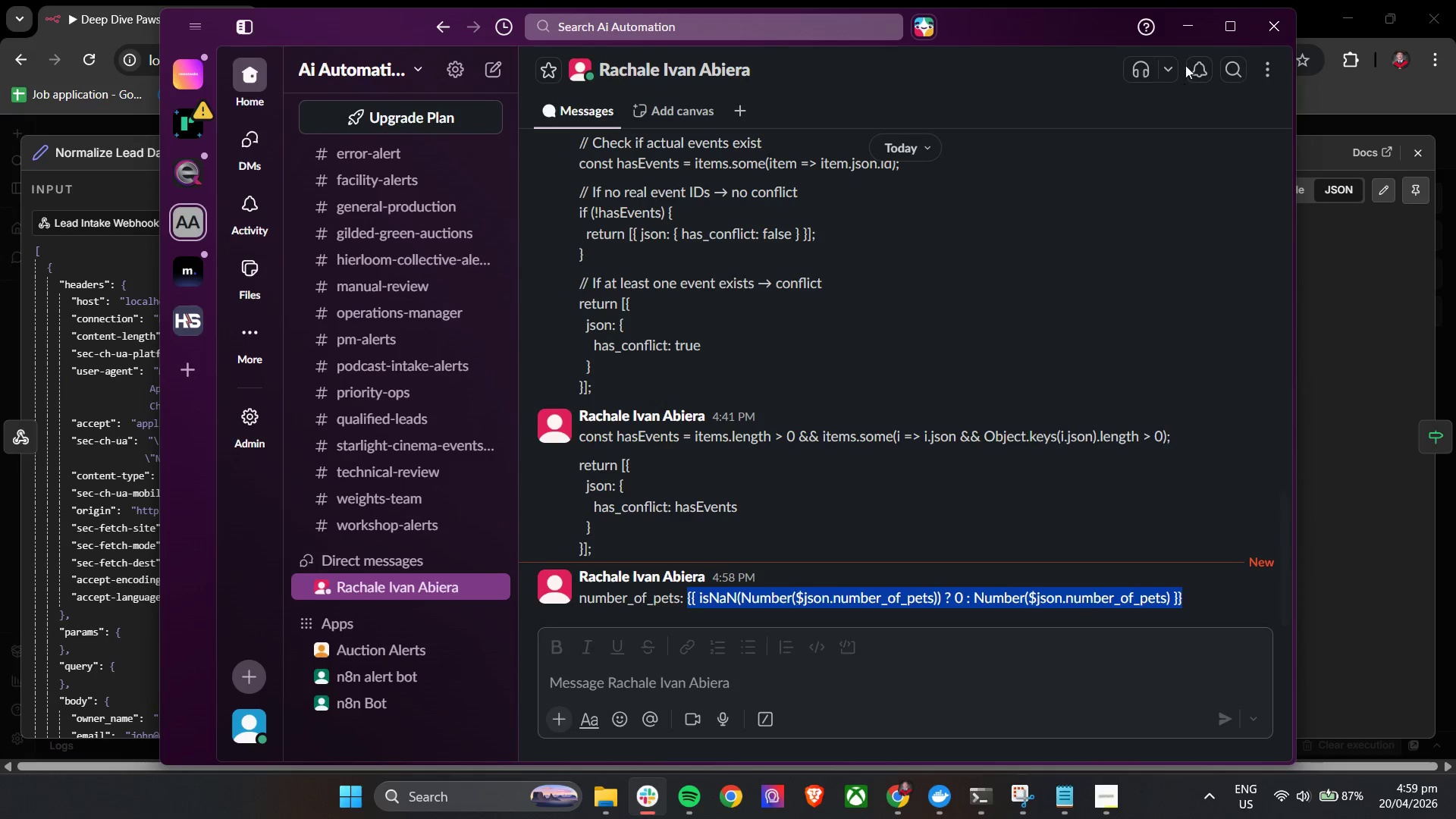 
key(Control+C)
 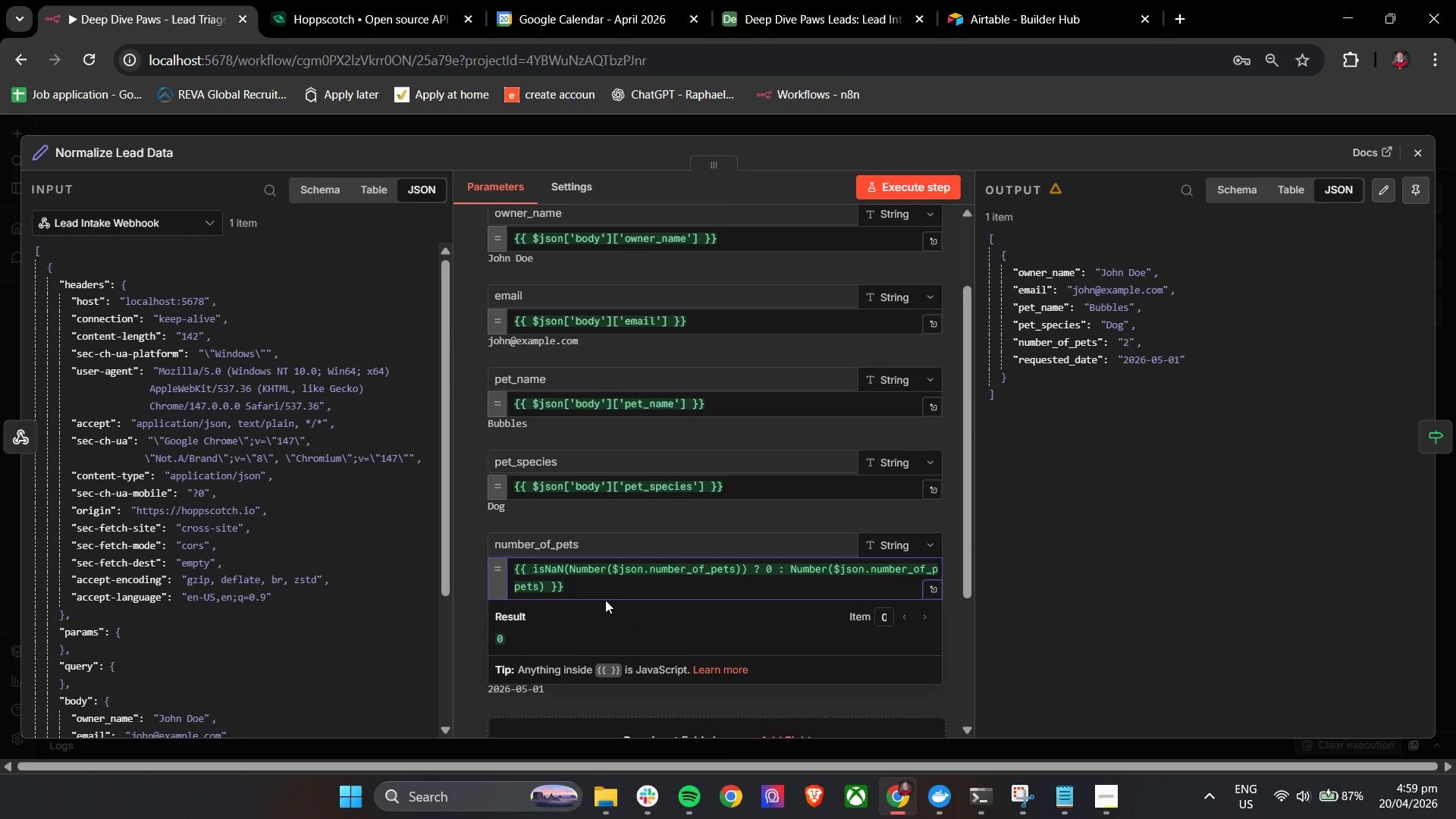 
double_click([594, 587])
 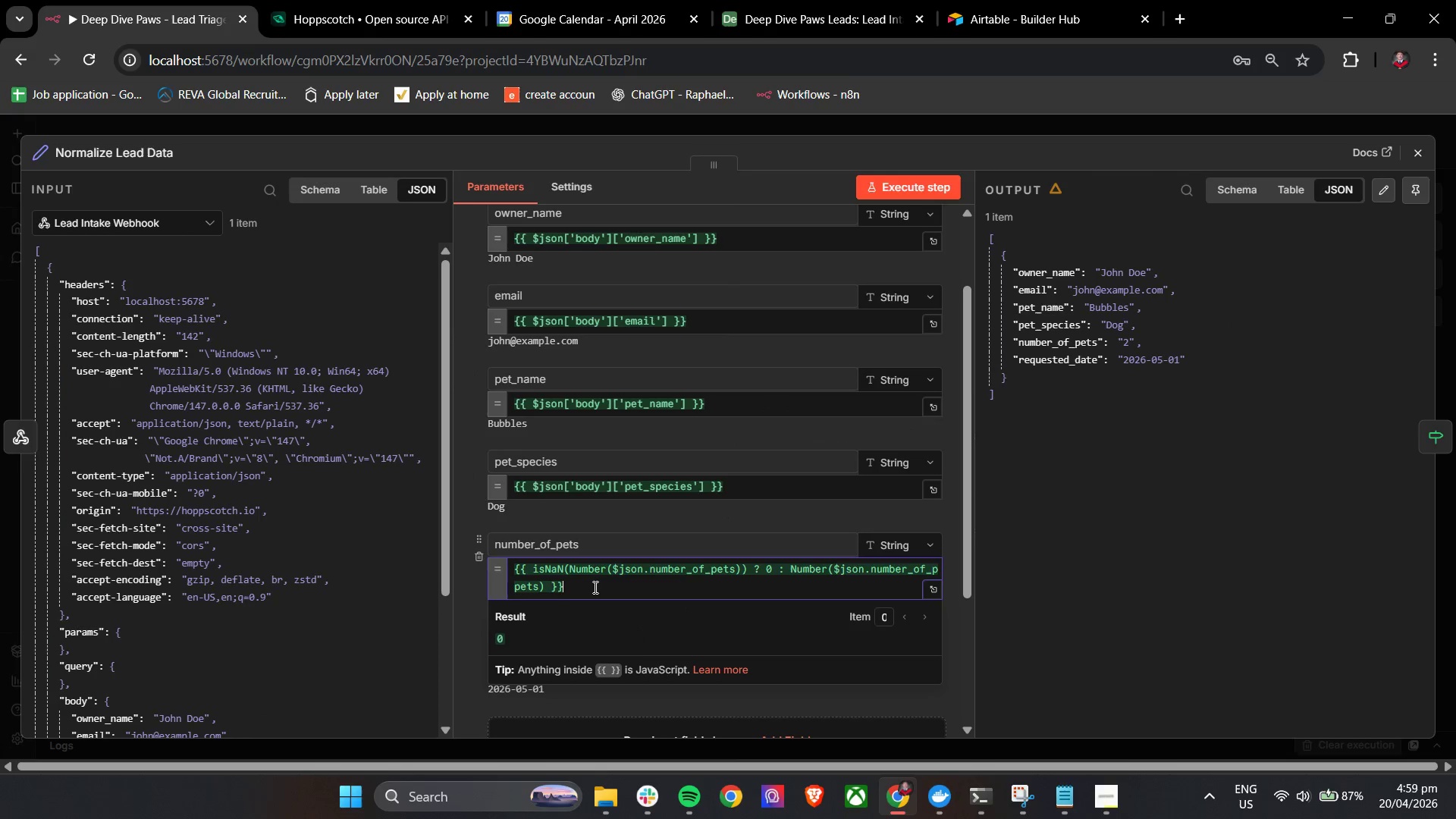 
key(Control+A)
 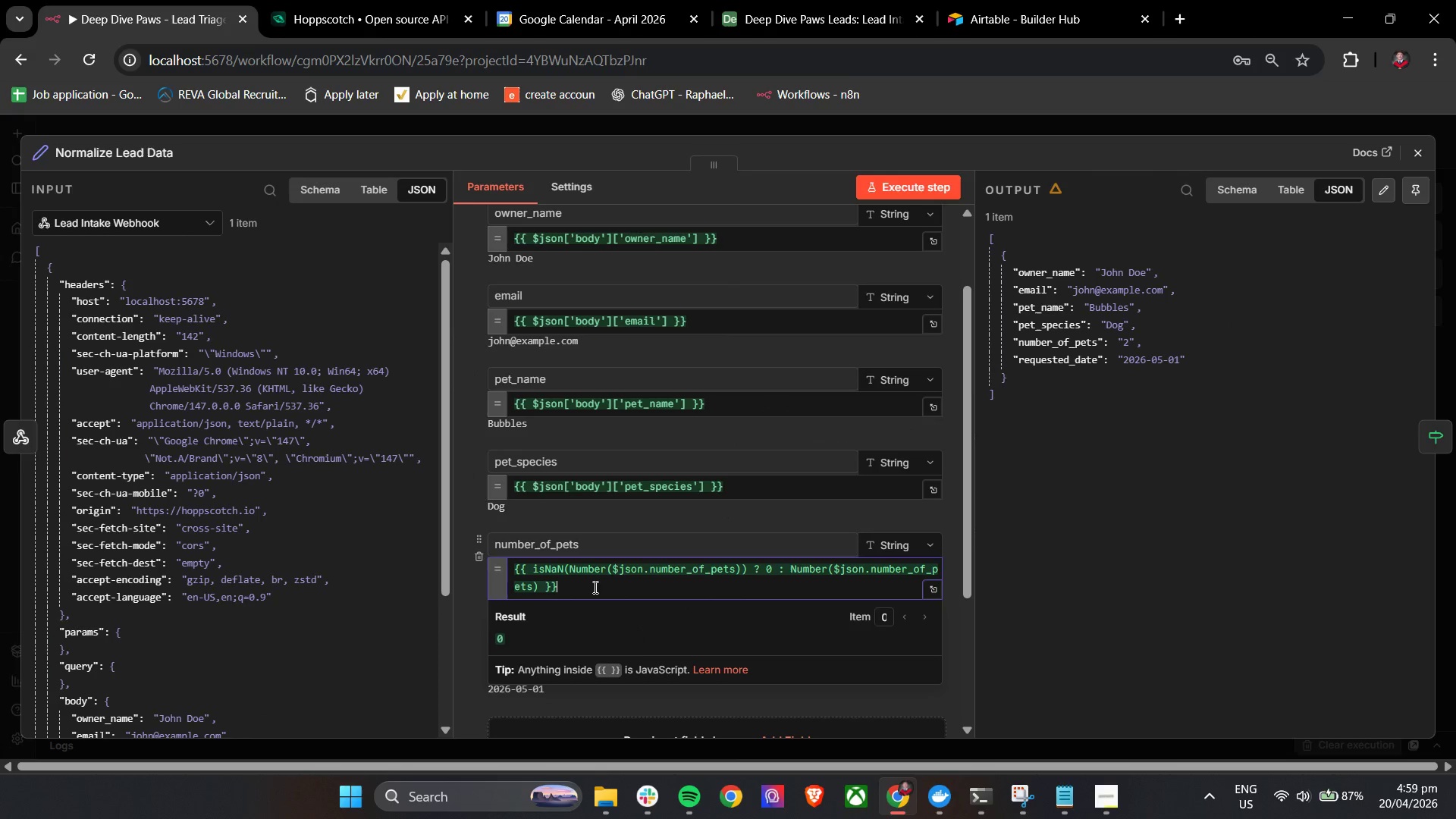 
key(Control+V)
 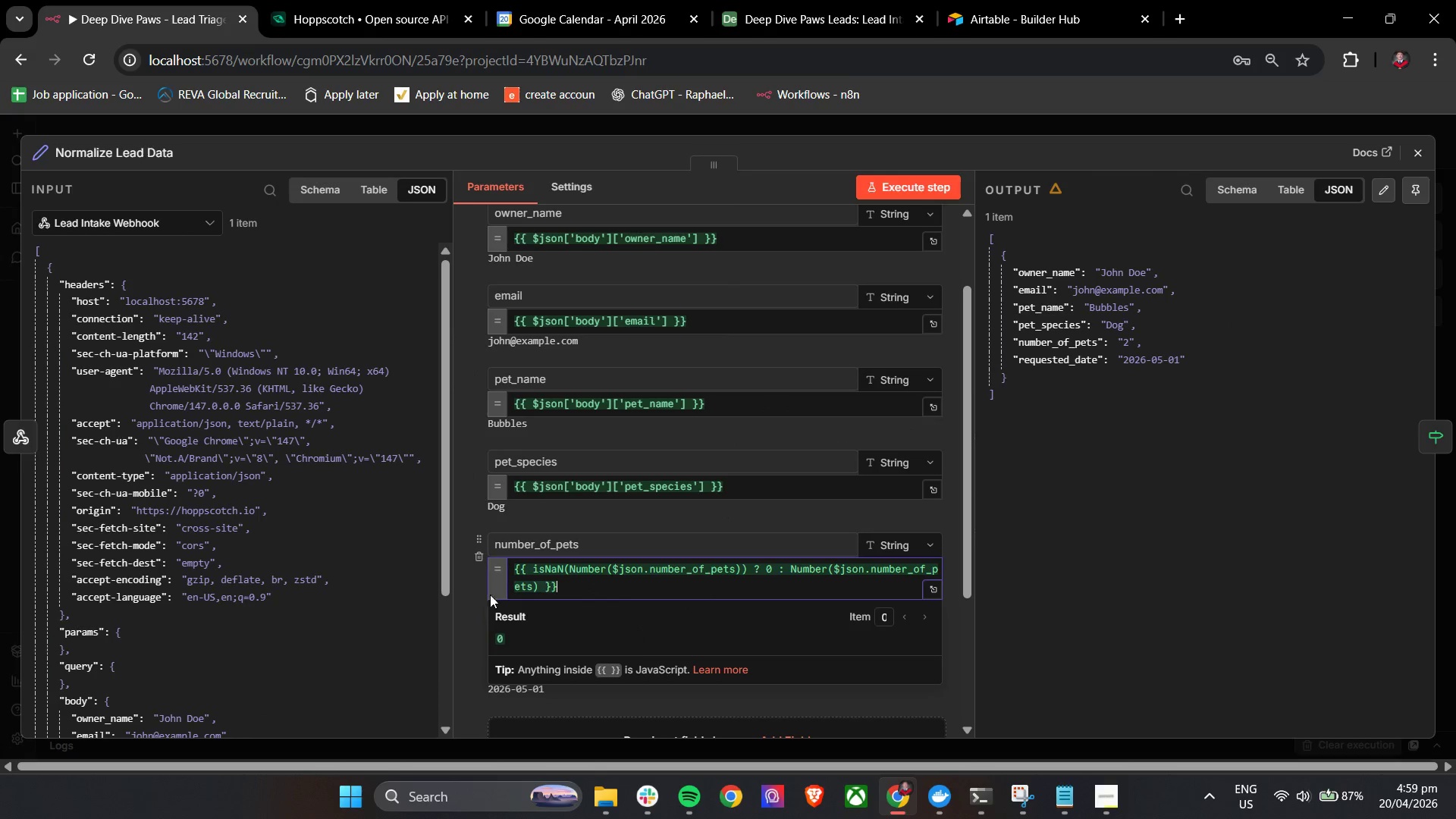 
double_click([580, 582])
 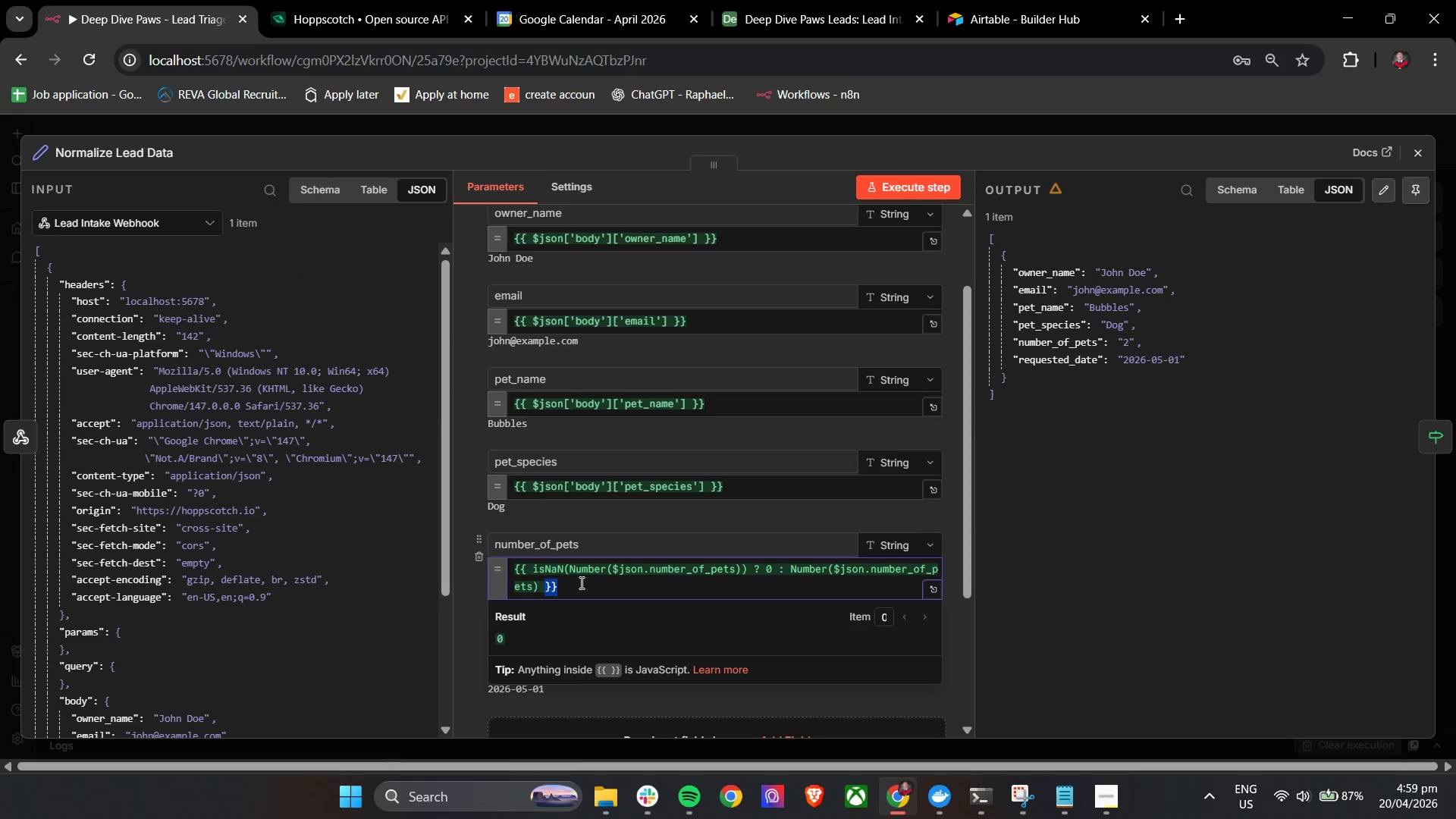 
triple_click([580, 582])
 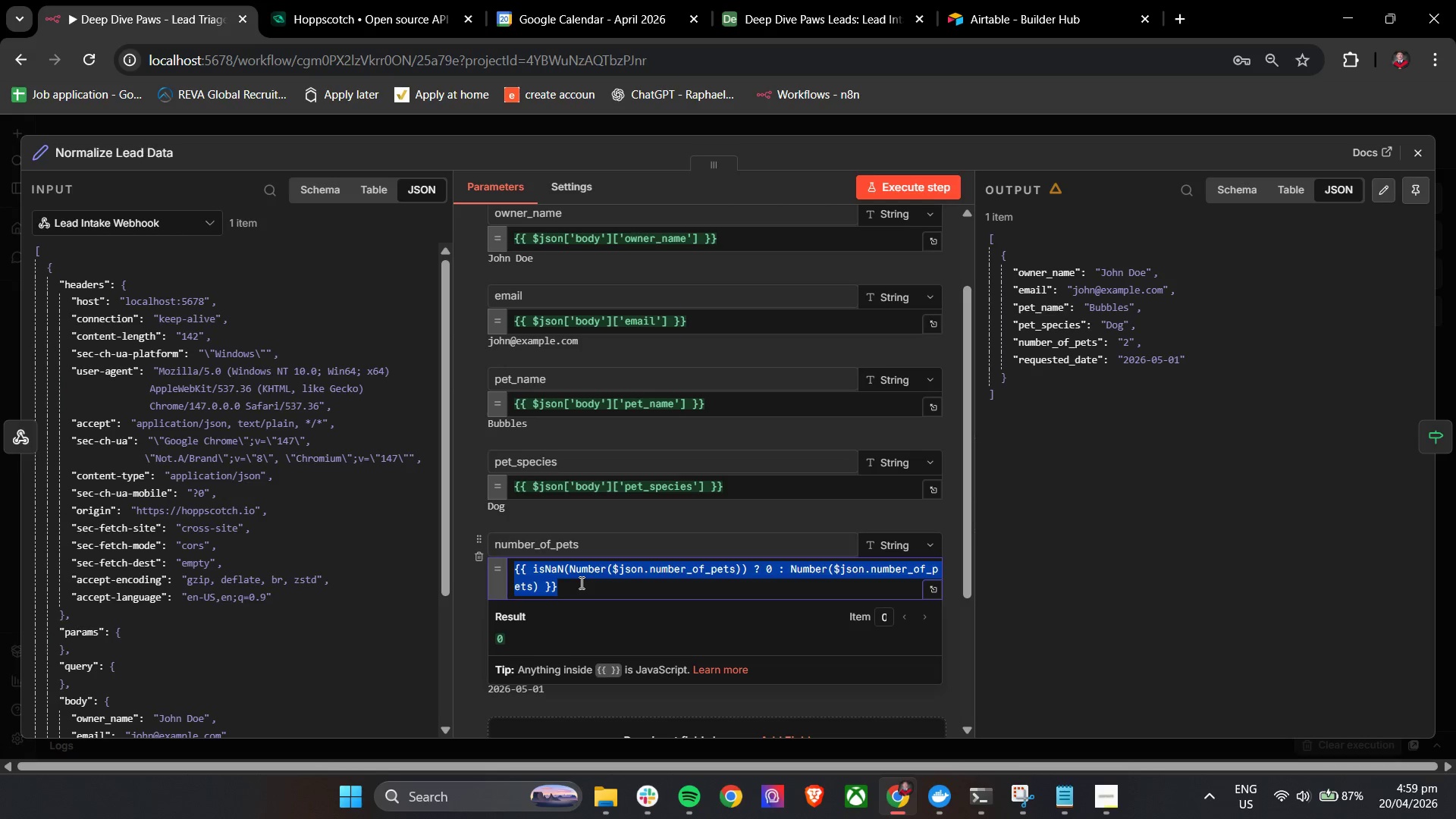 
key(Control+A)
 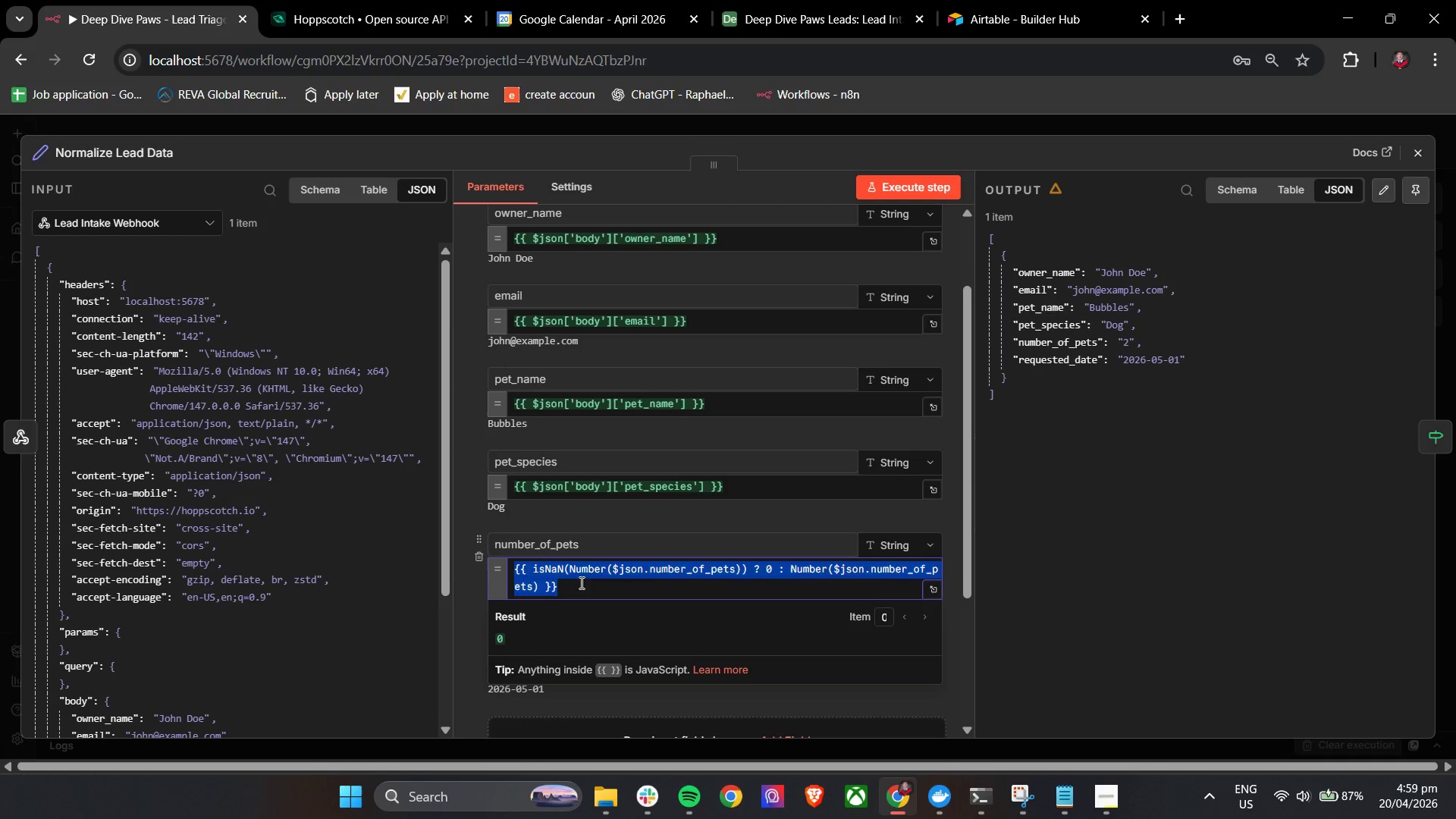 
key(Backspace)
 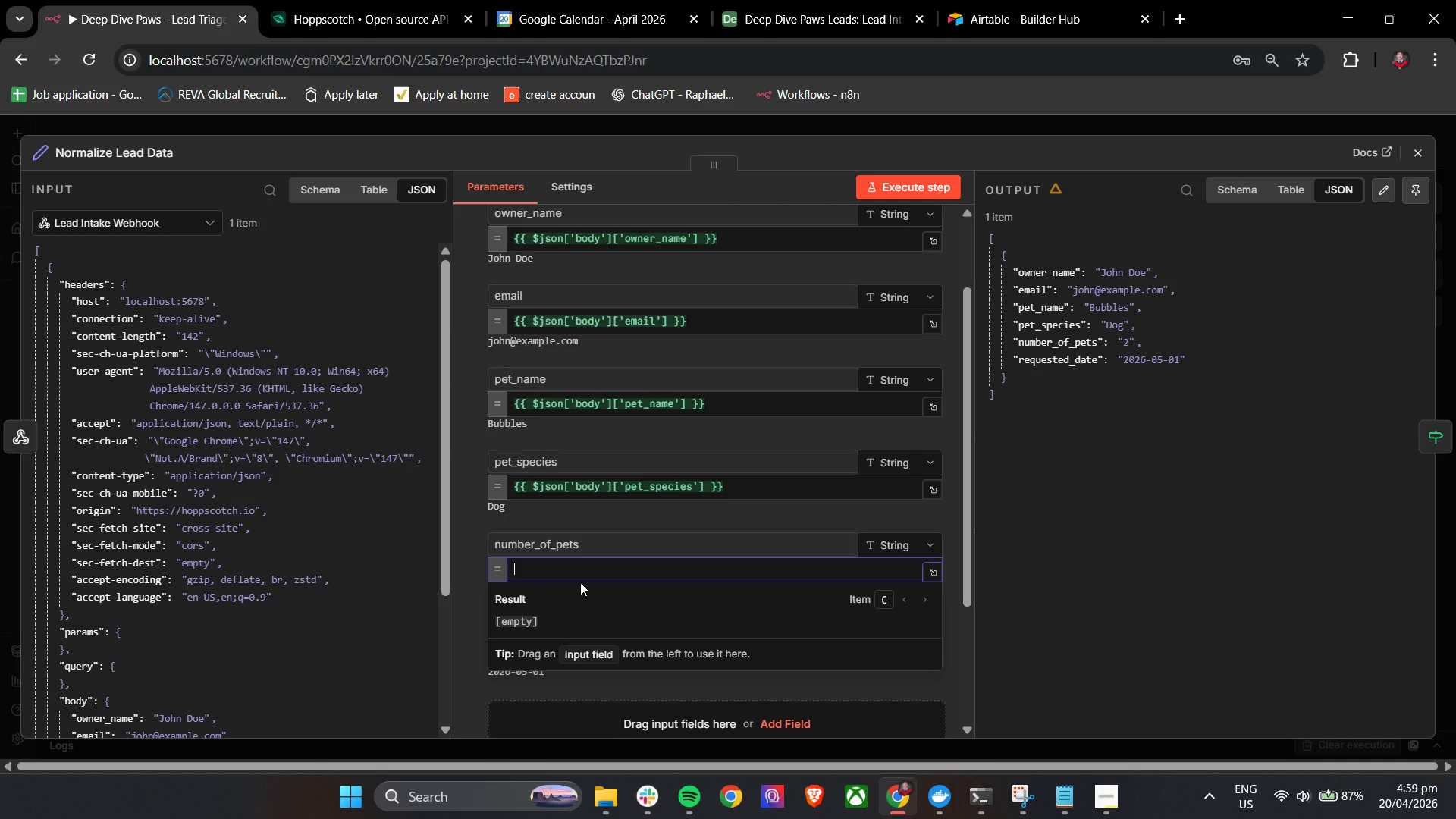 
wait(7.28)
 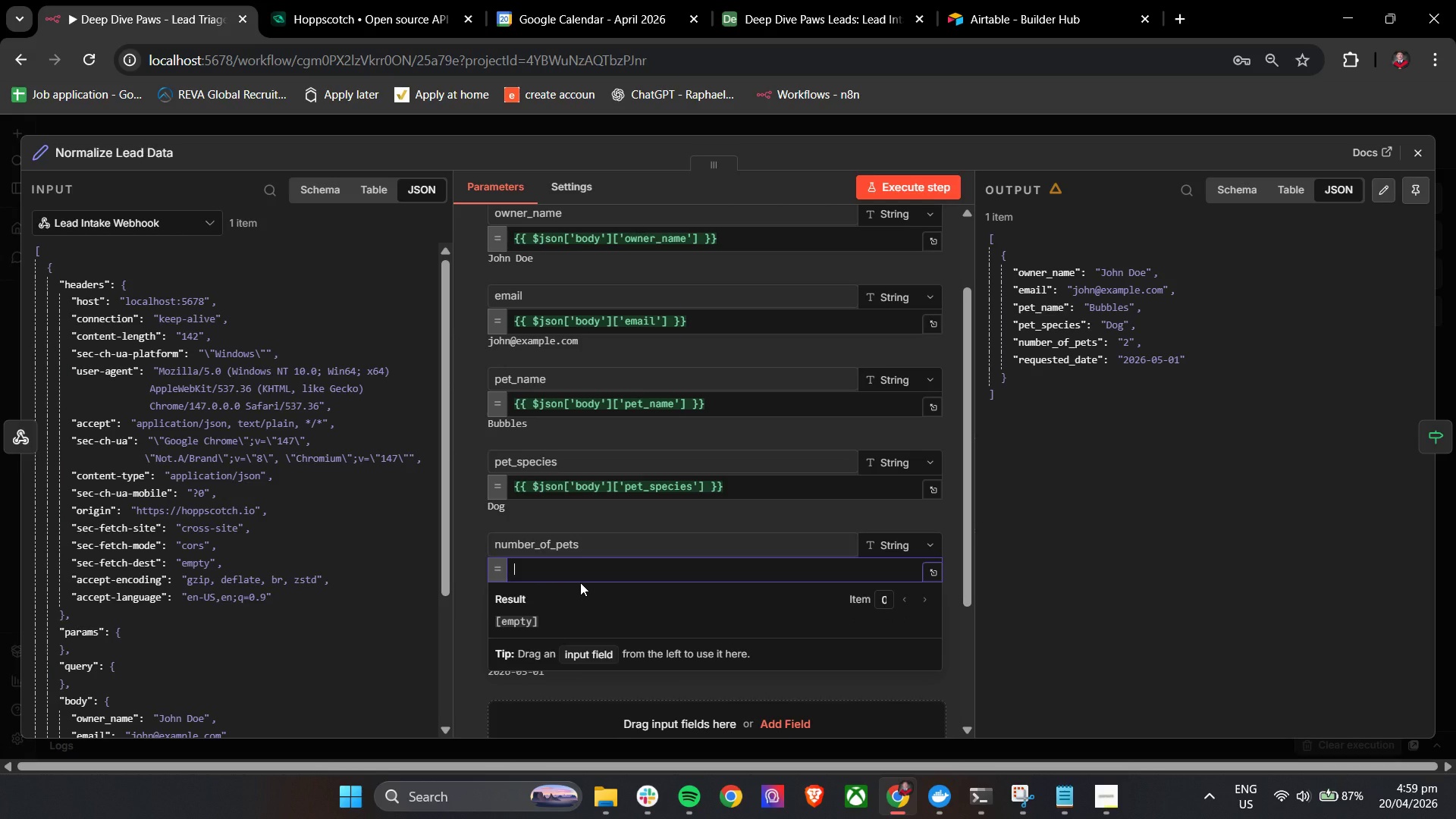 
double_click([582, 566])
 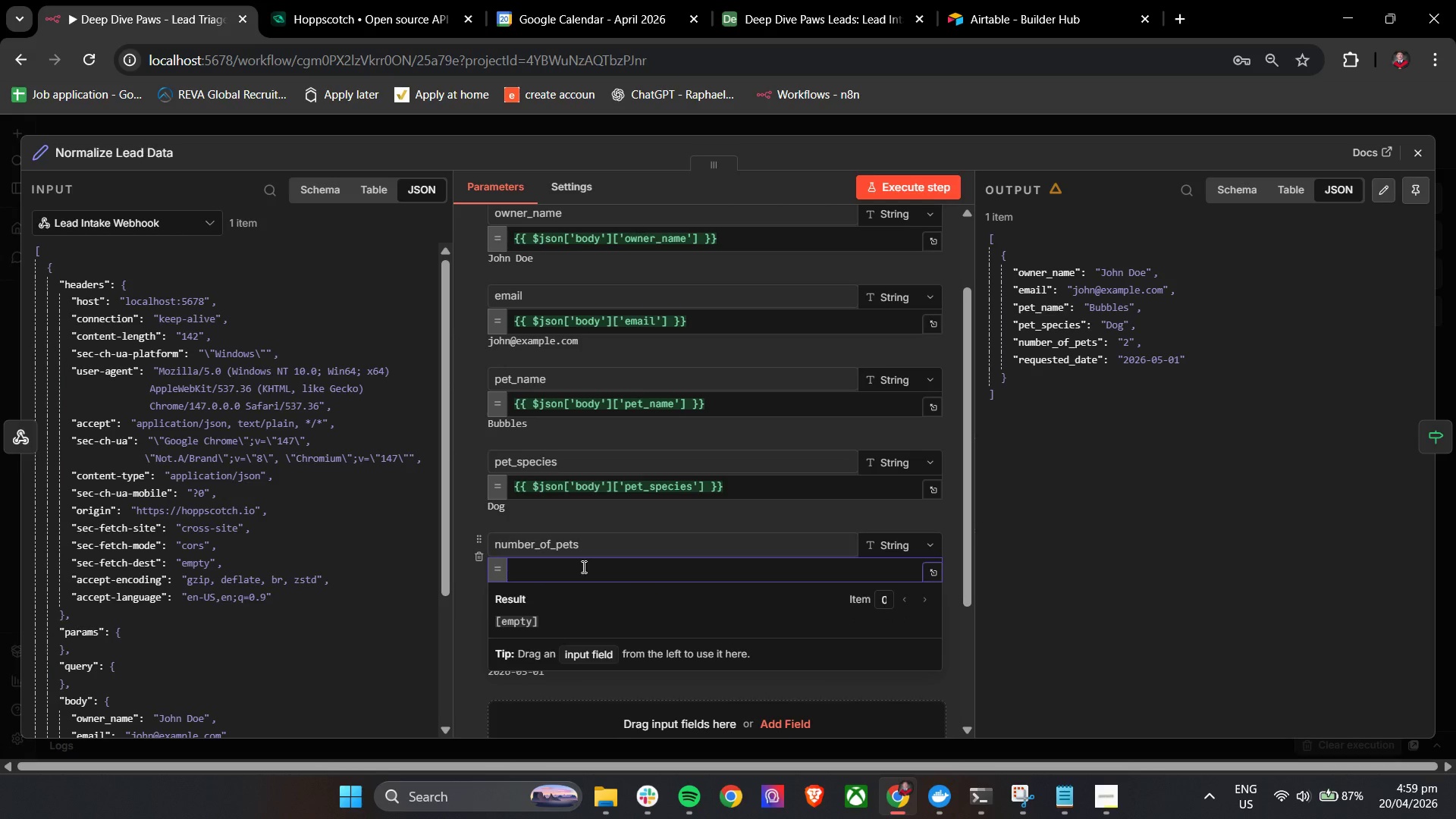 
type({{Number($)
 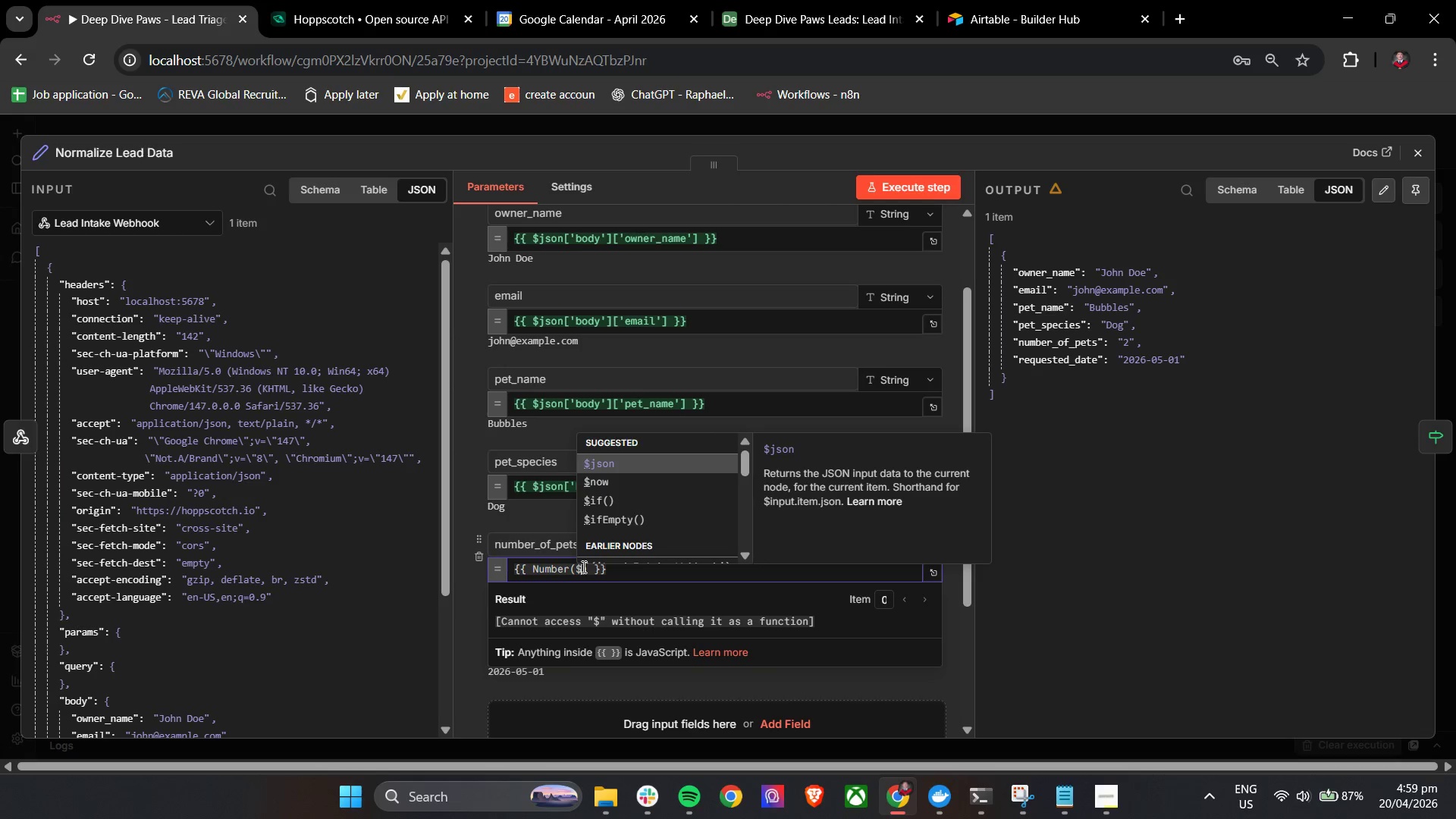 
key(Enter)
 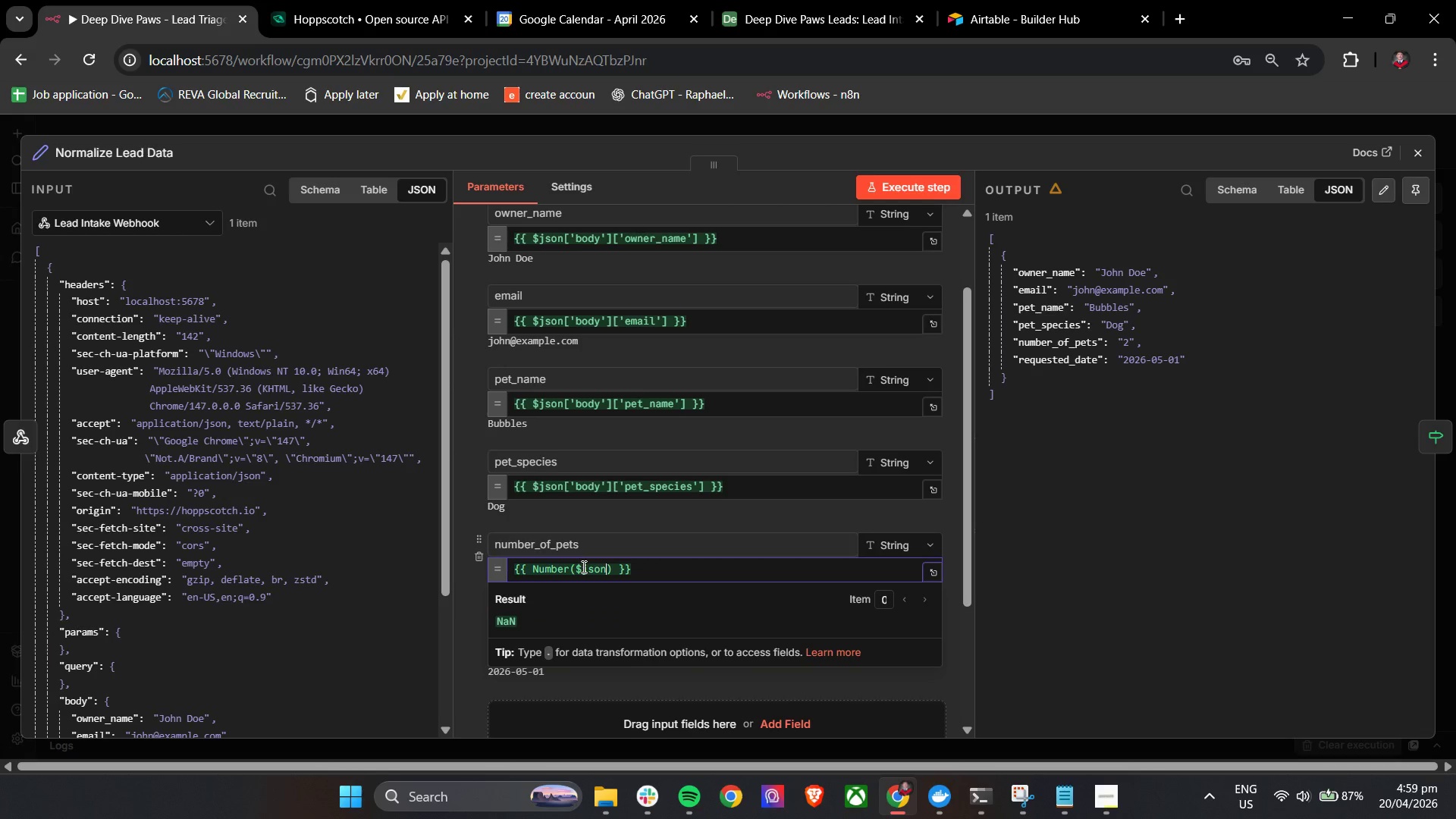 
type(,)
key(Backspace)
type(.nume)
 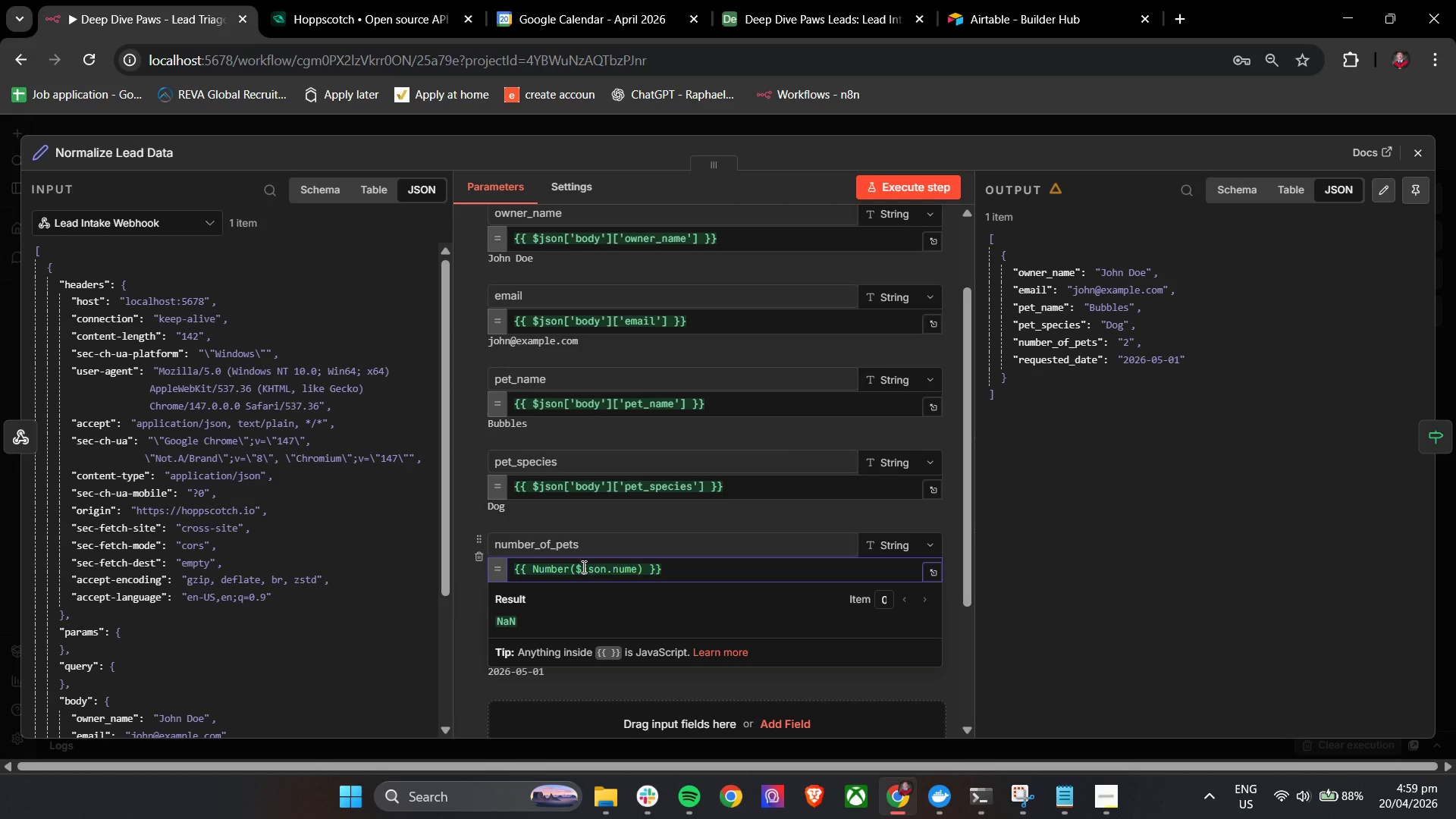 
key(Backspace)
key(Backspace)
type(mber_of_pets)
 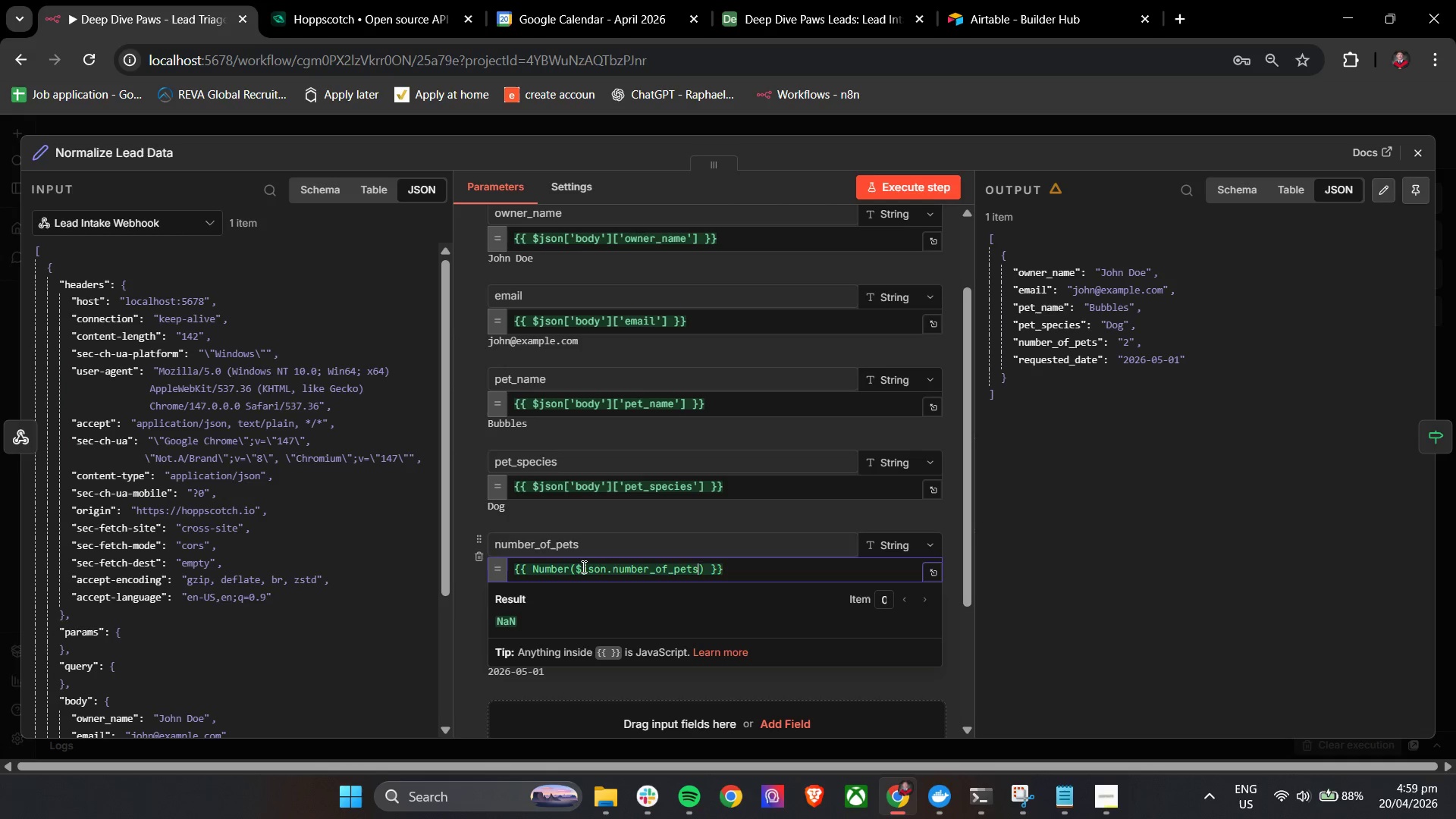 
key(Space)
 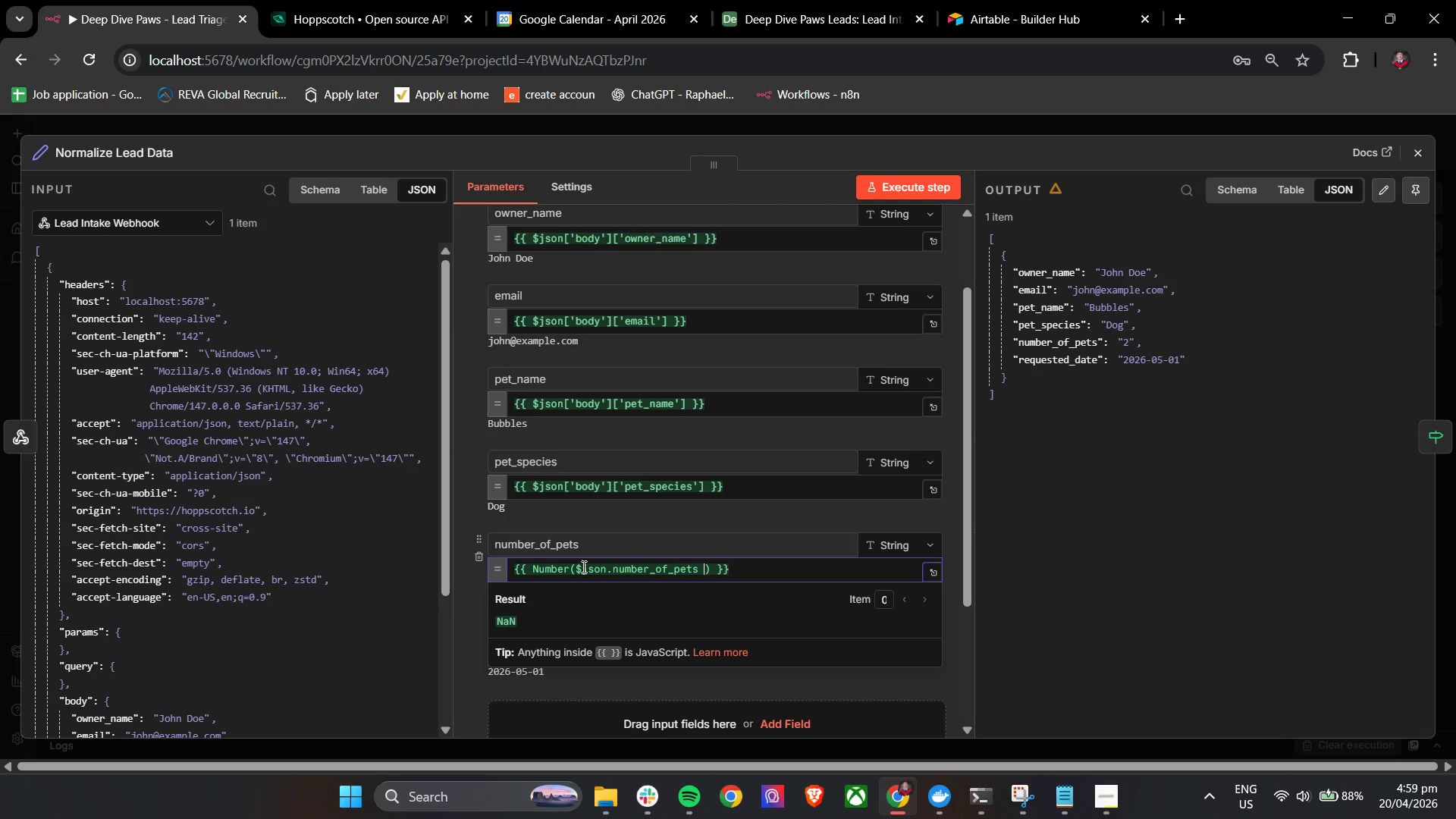 
key(Shift+Backslash)
 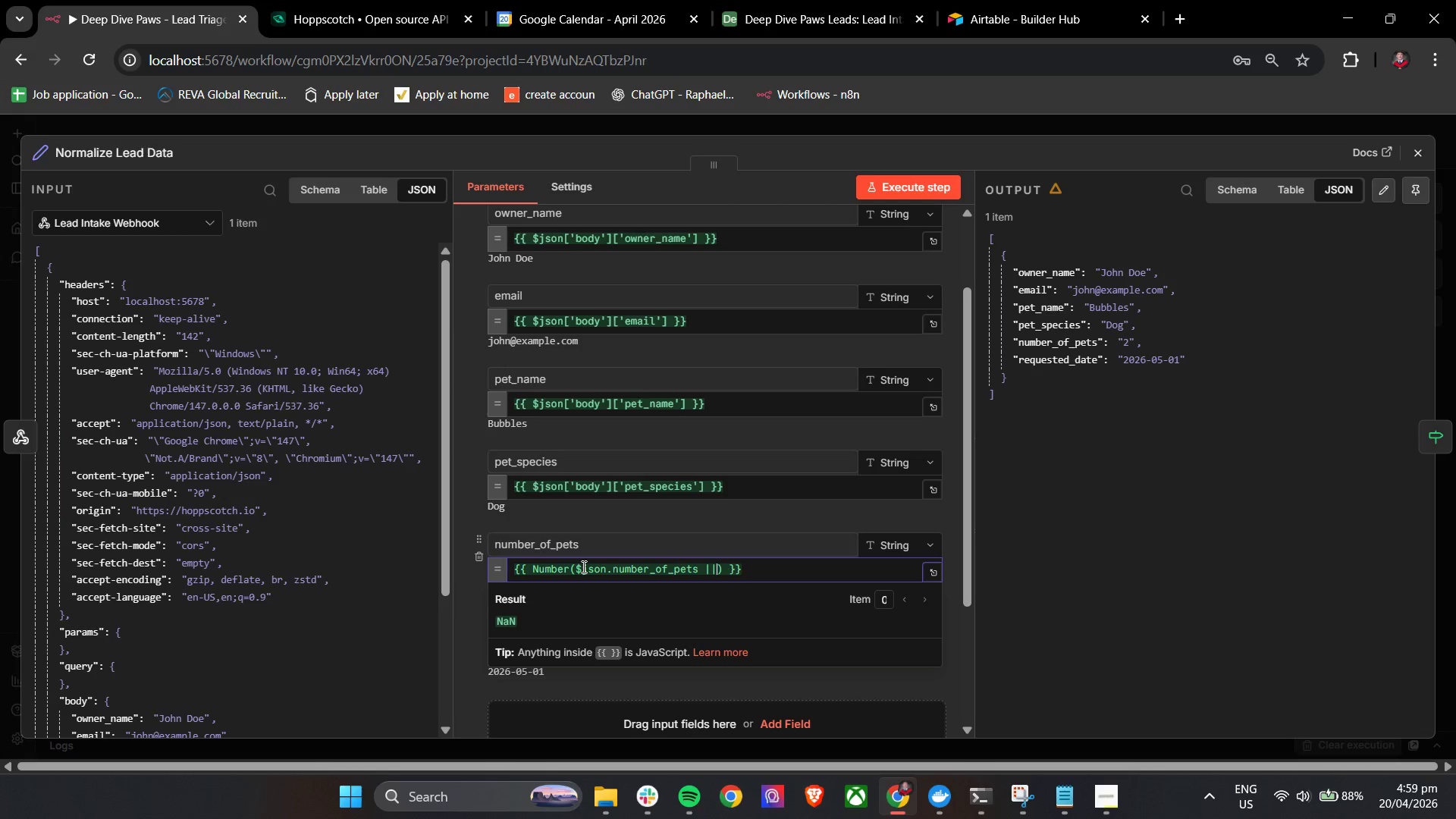 
key(Shift+Backslash)
 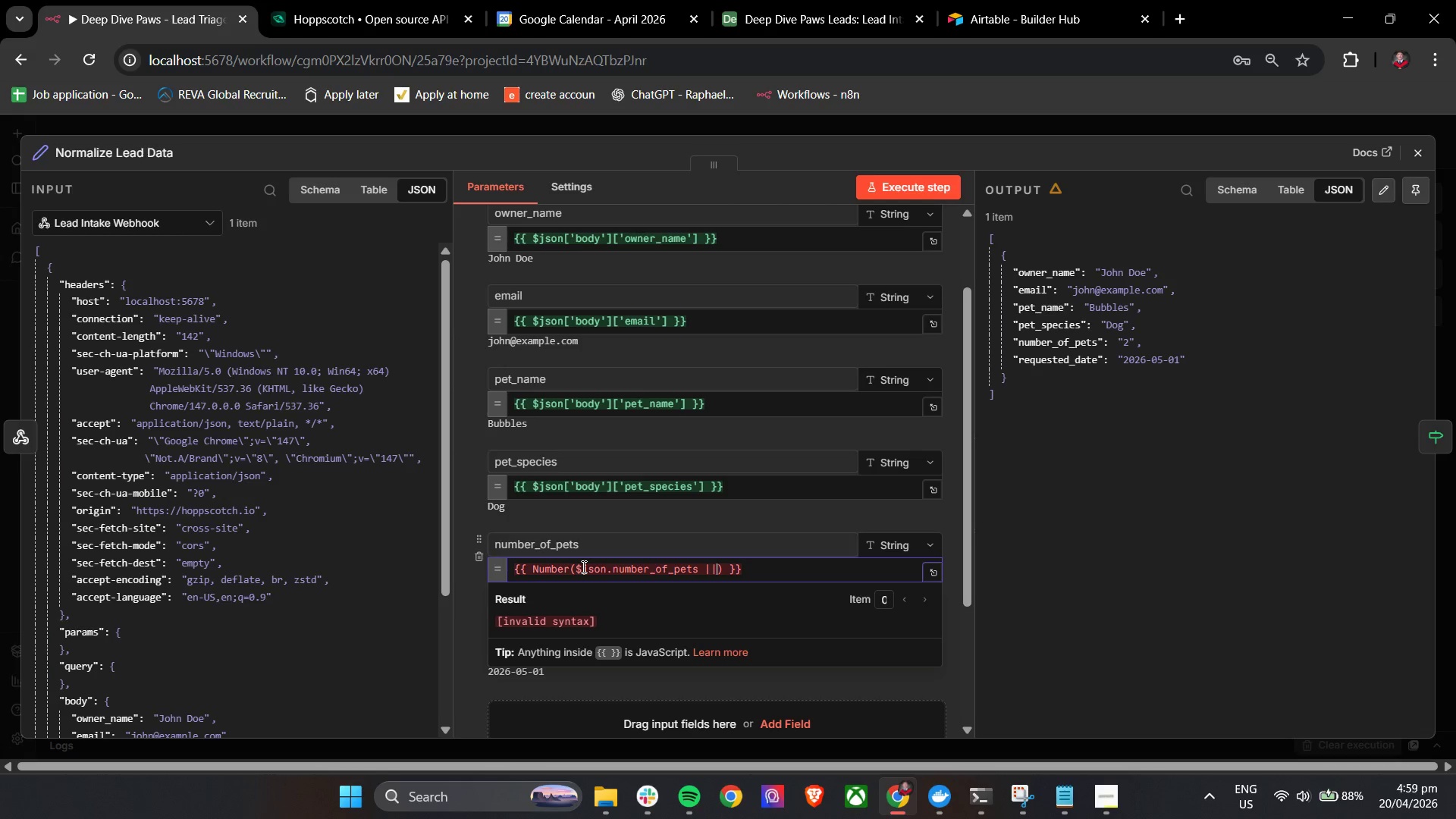 
key(Space)
 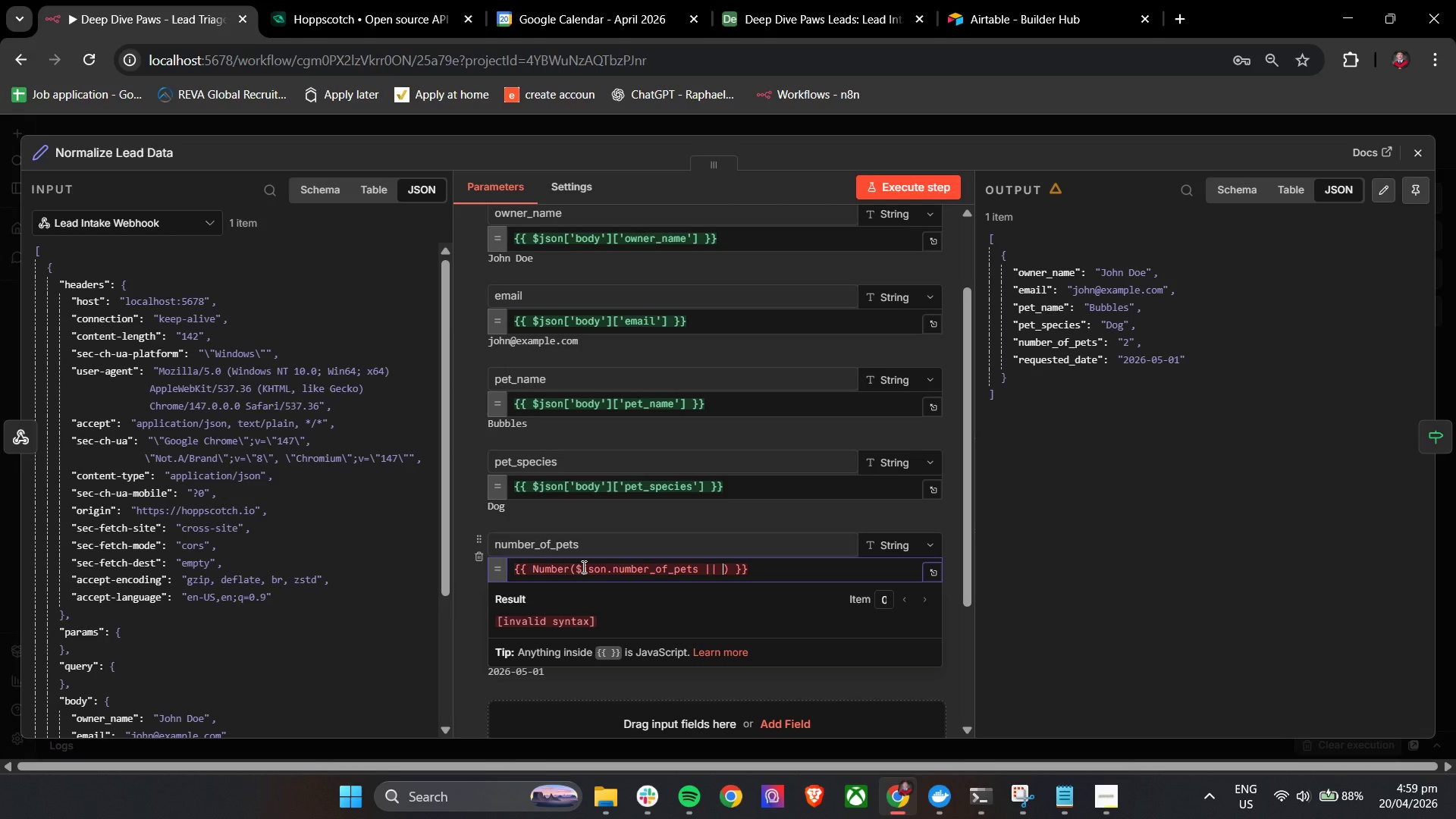 
key(0)
 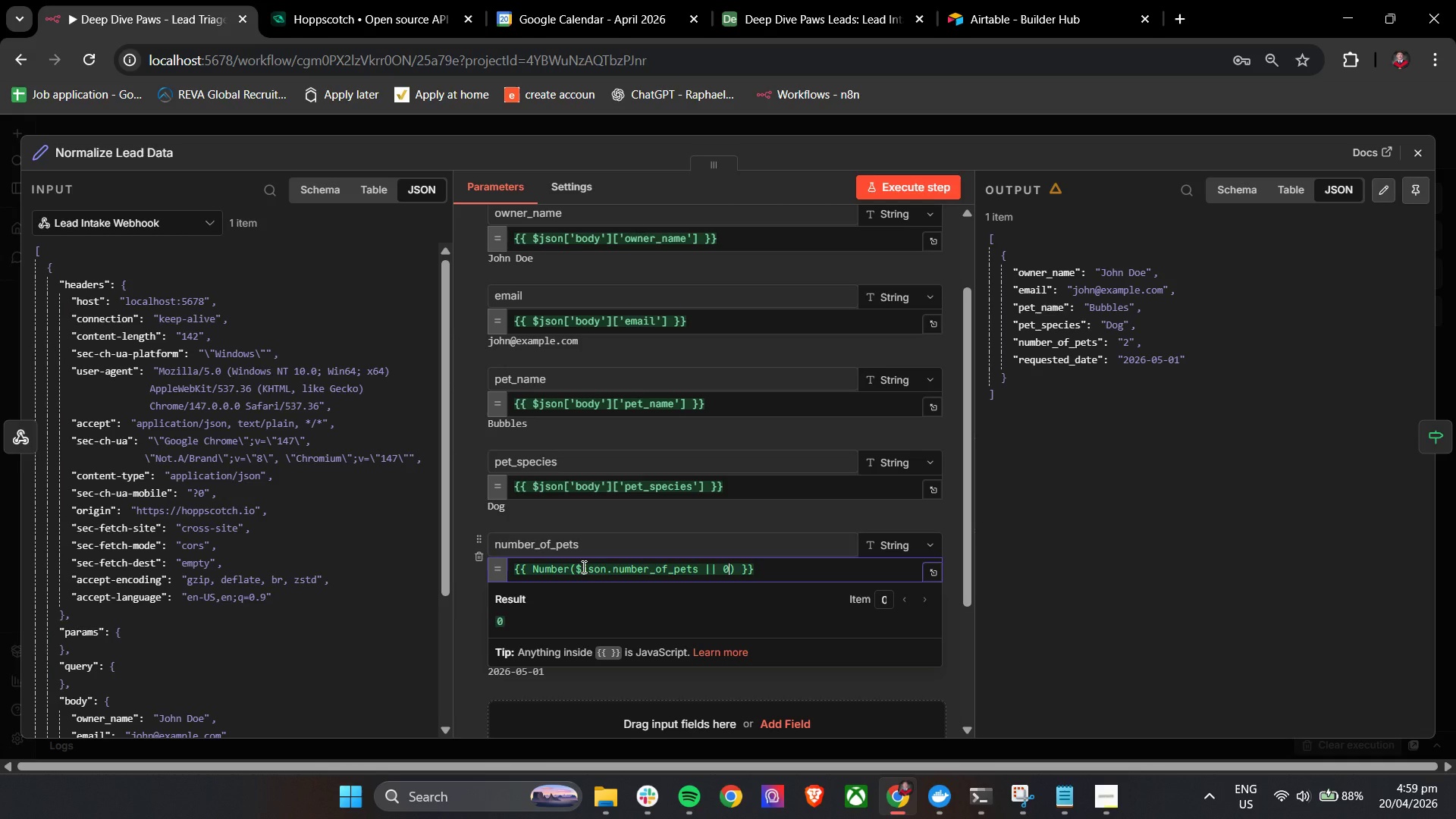 
scroll: coordinate [266, 538], scroll_direction: down, amount: 4.0
 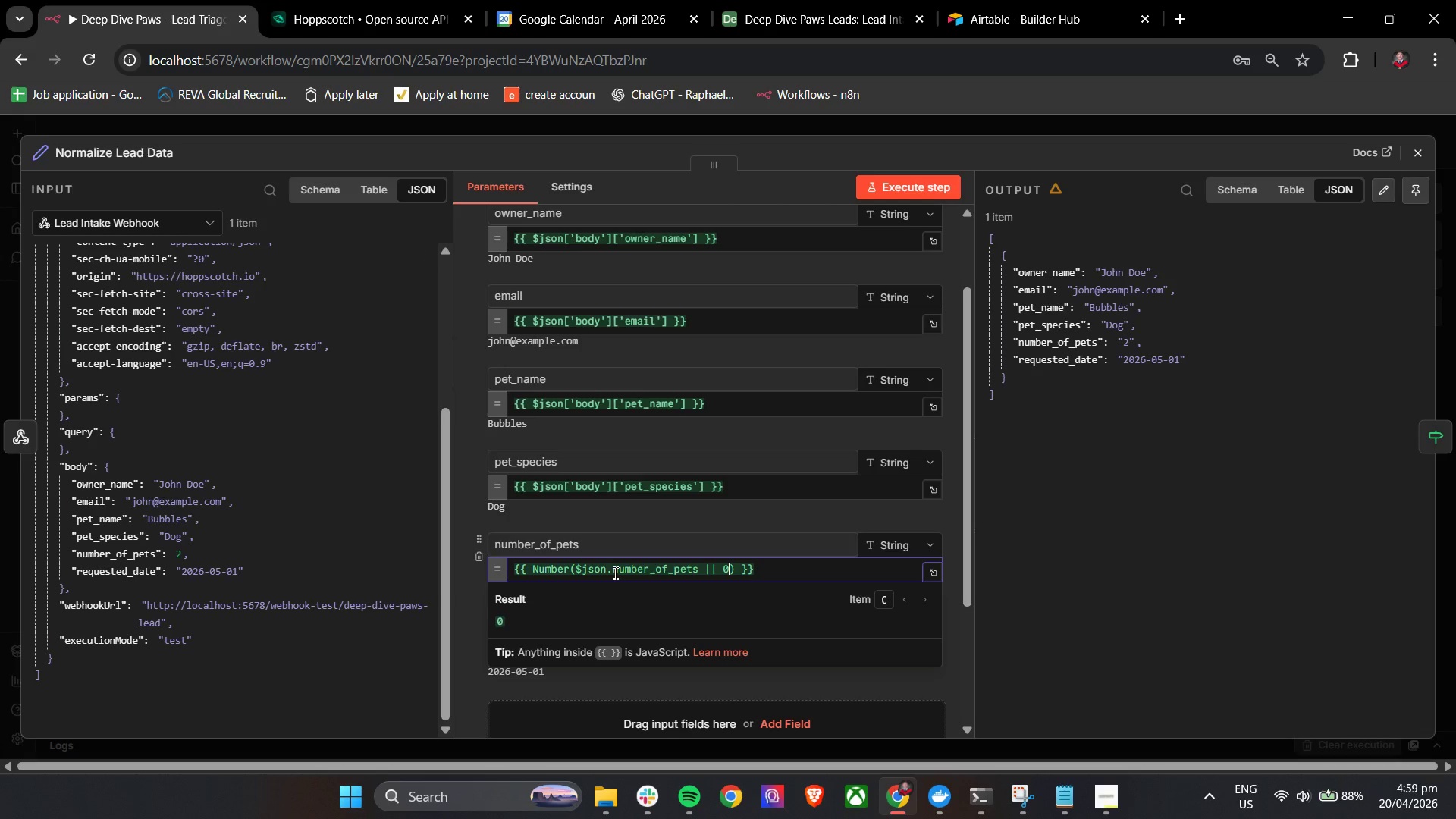 
double_click([614, 573])
 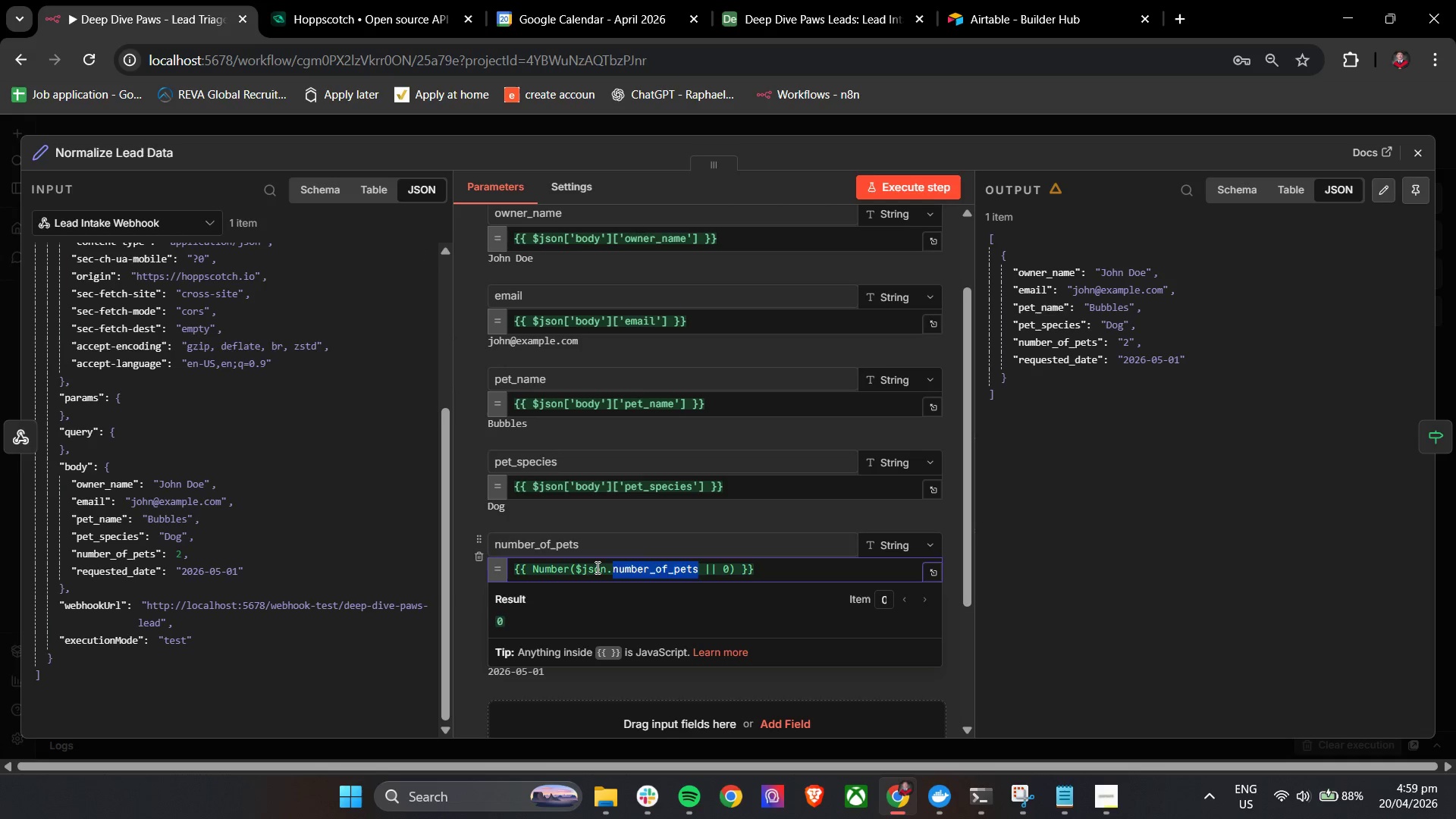 
left_click([596, 567])
 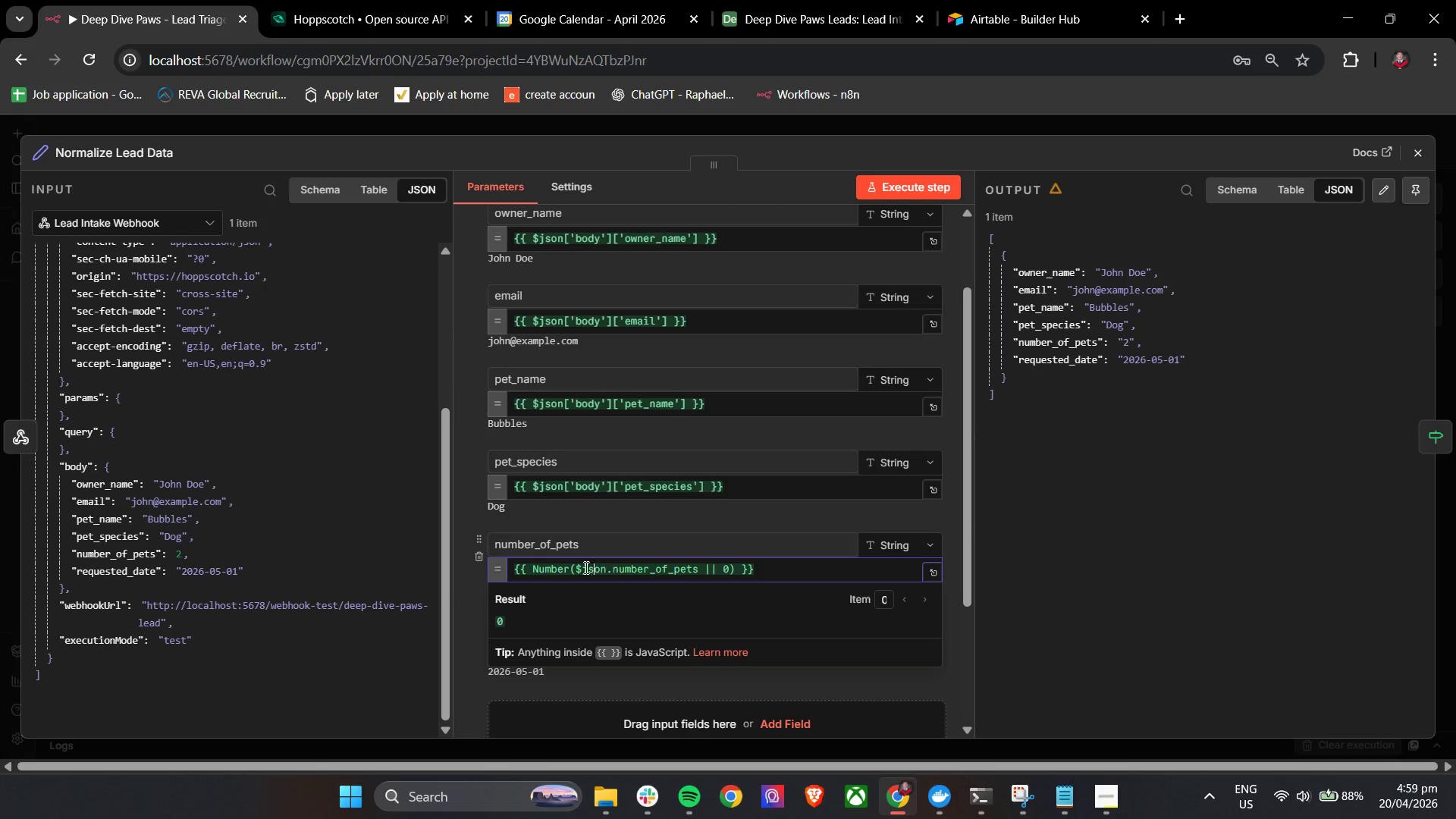 
mouse_move([607, 568])
 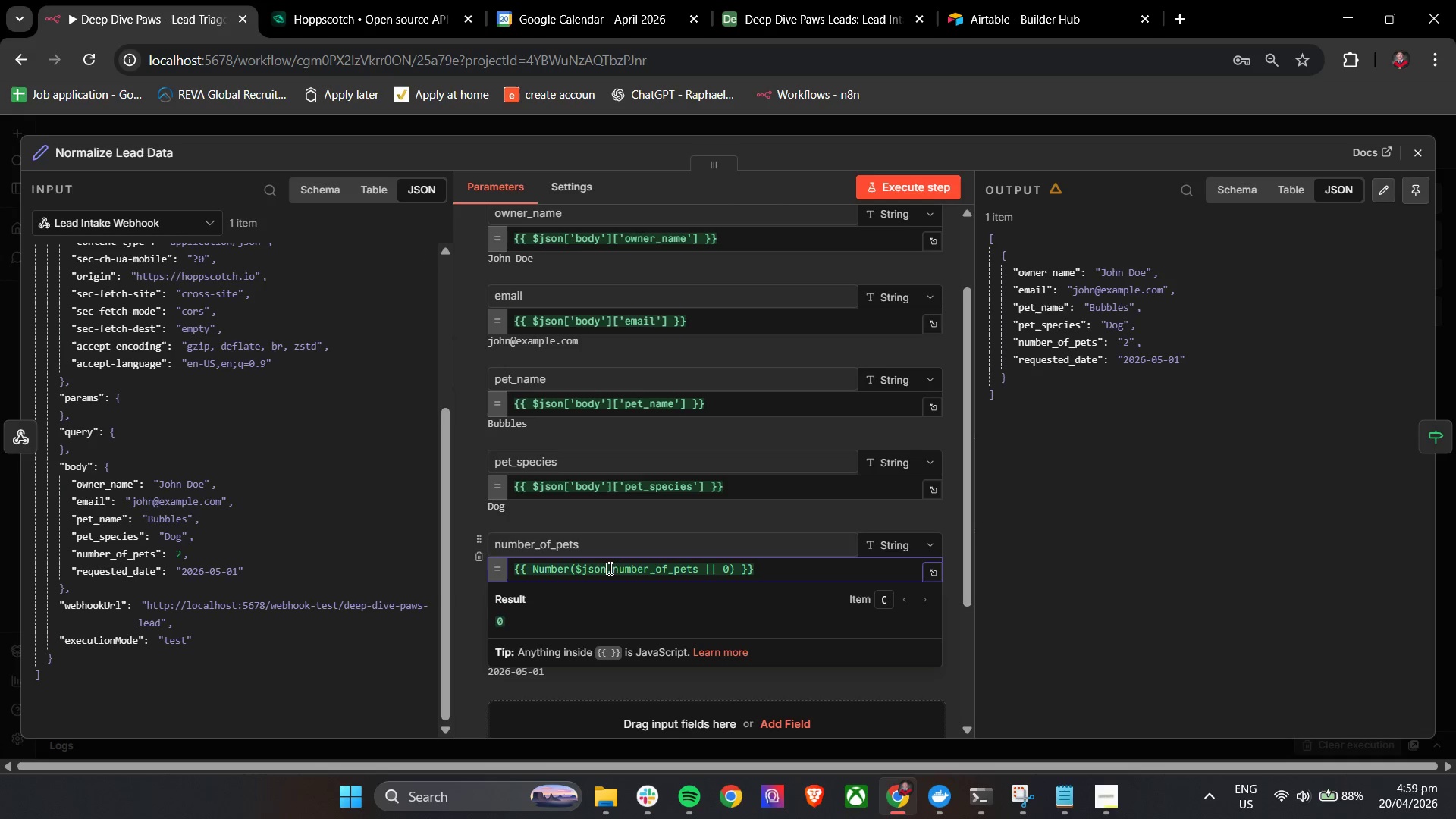 
left_click_drag(start_coordinate=[609, 568], to_coordinate=[697, 570])
 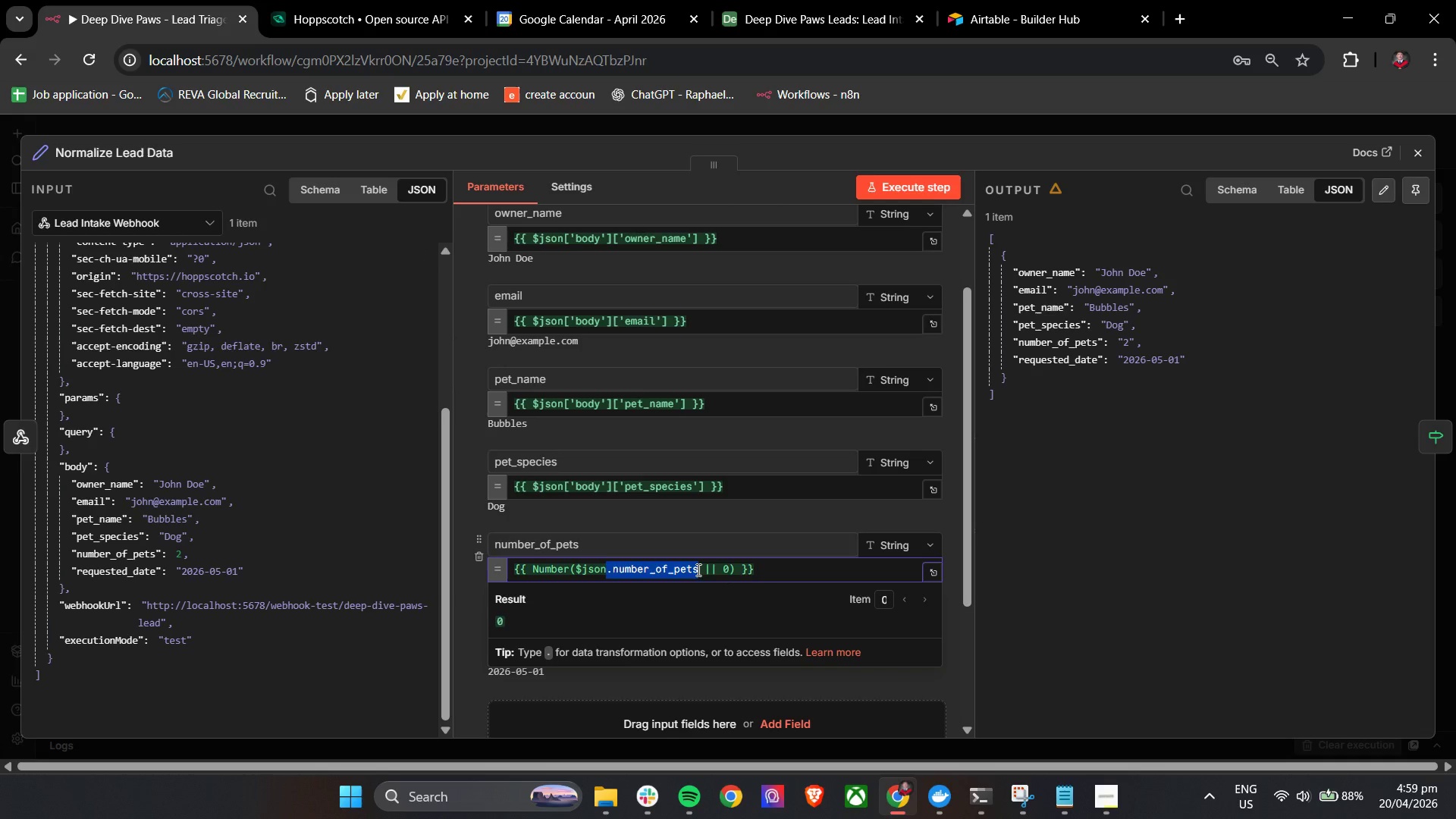 
key(Backspace)
 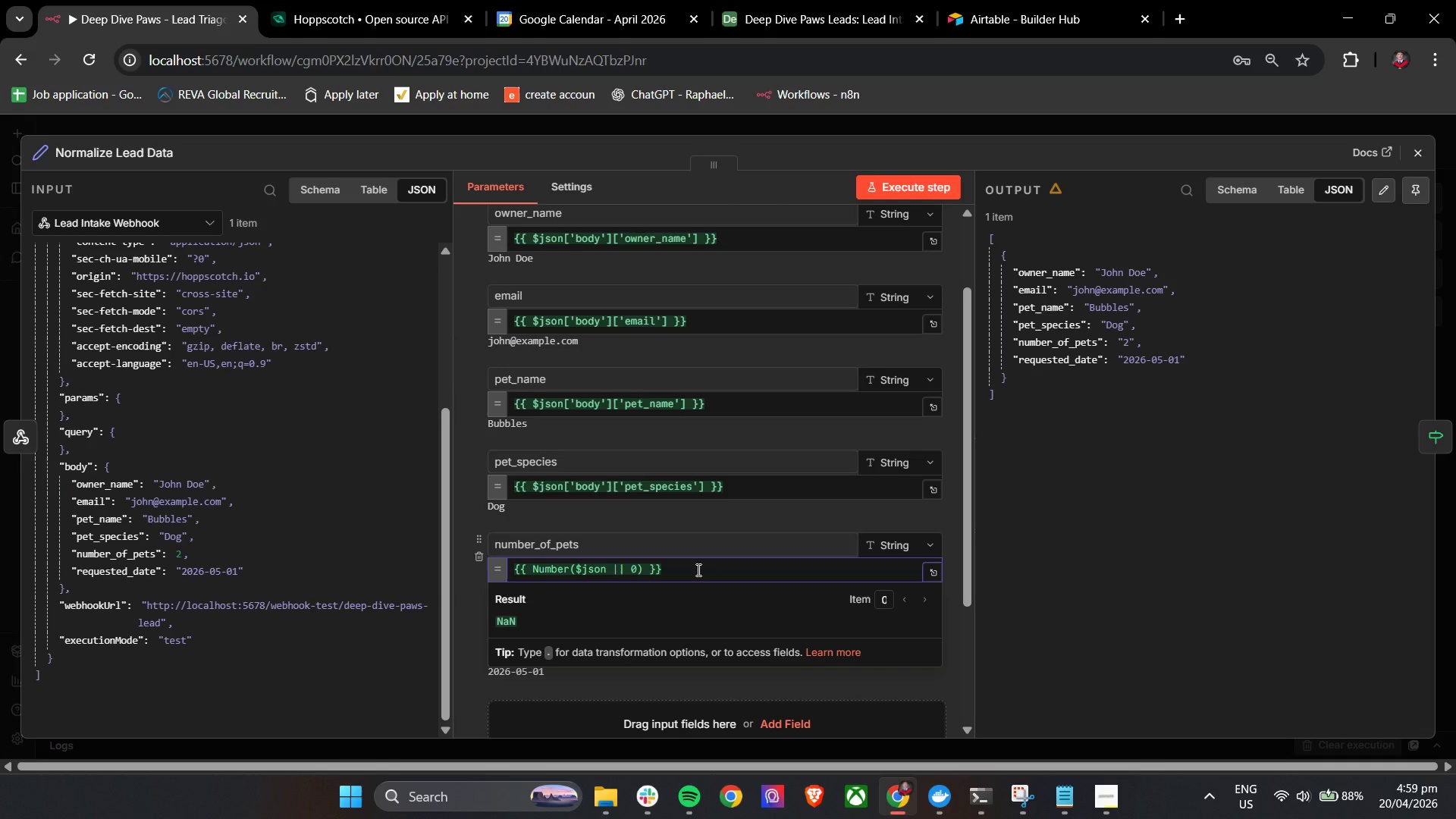 
key(BracketLeft)
 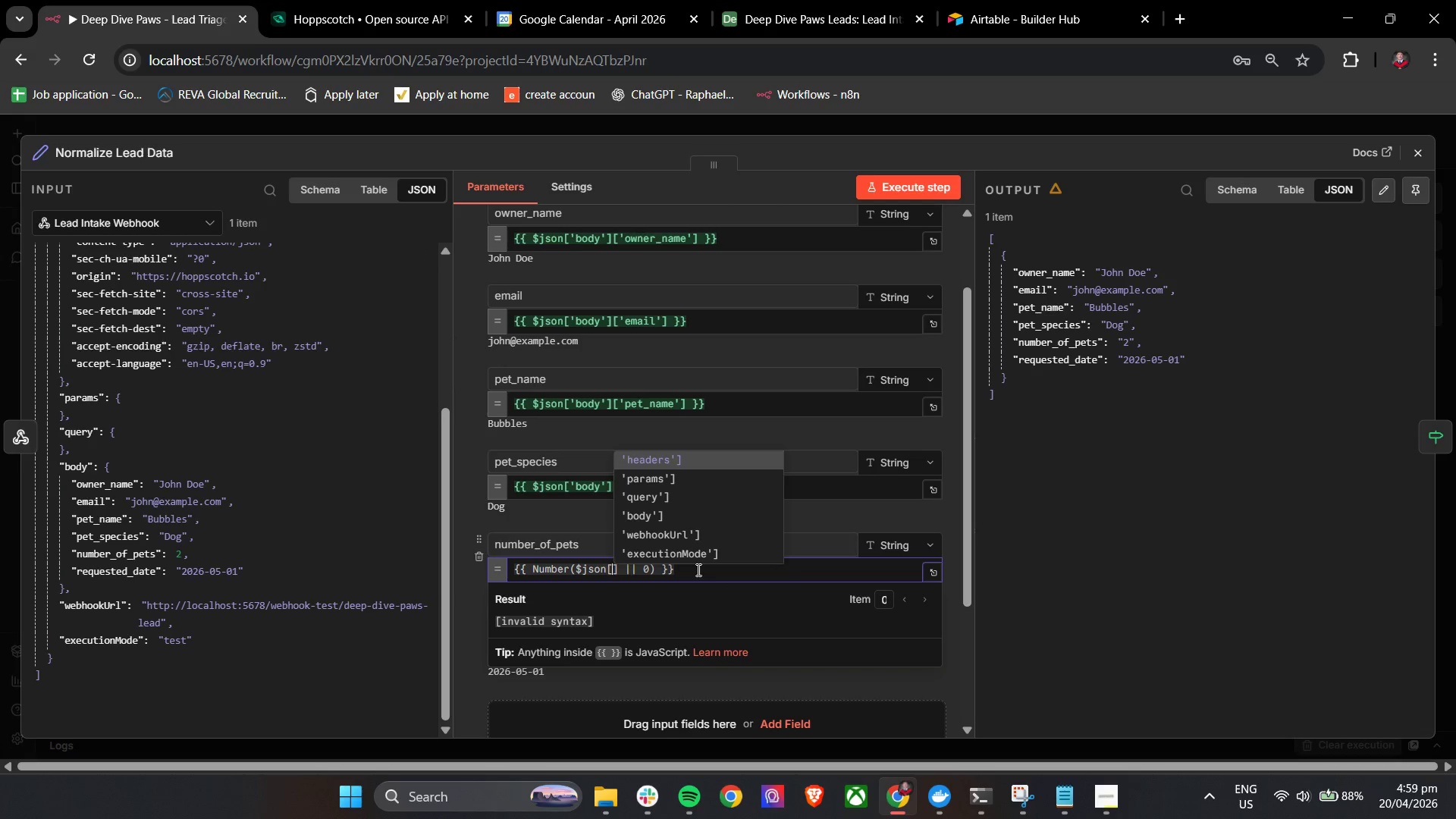 
key(ArrowDown)
 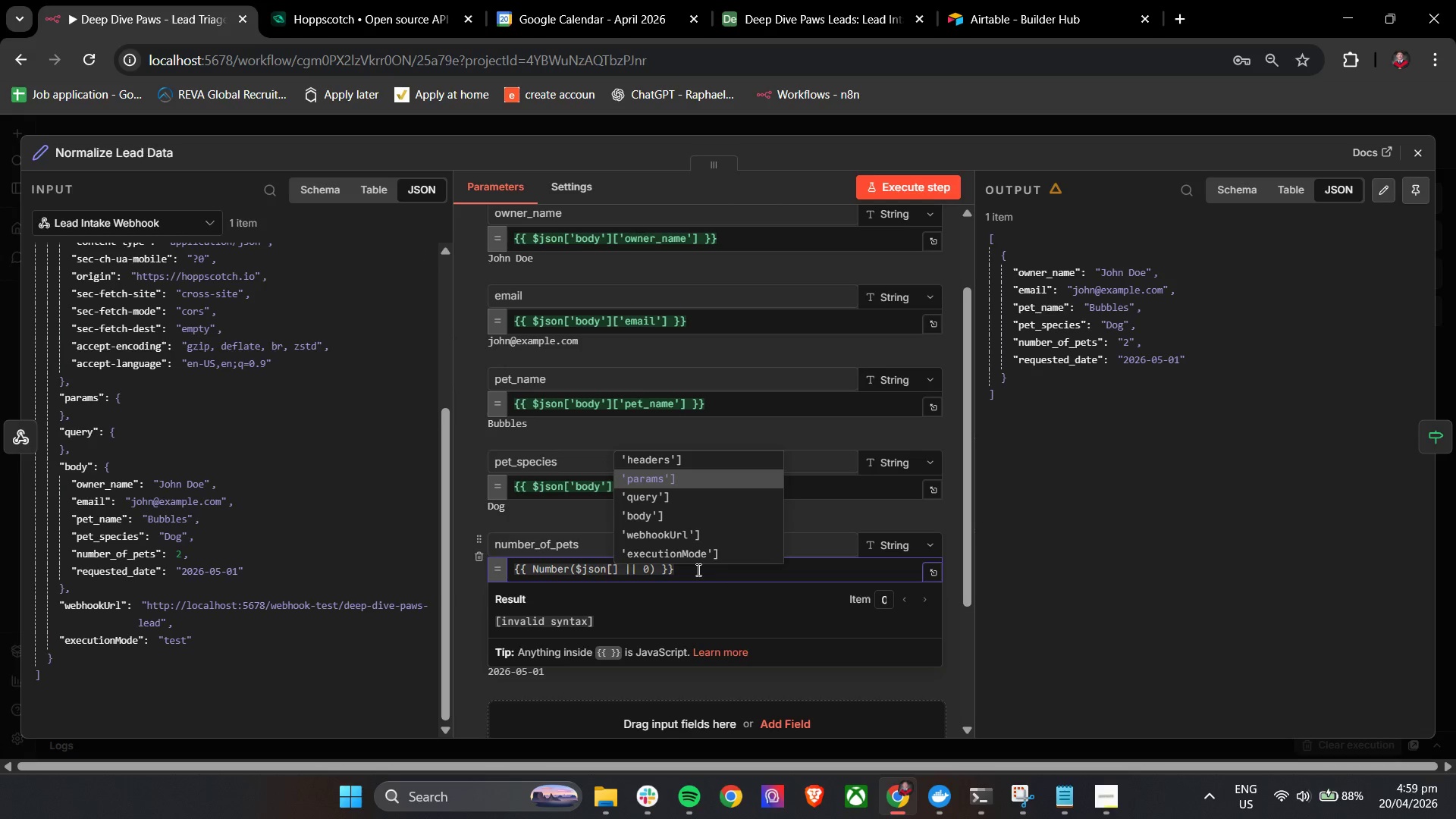 
key(ArrowDown)
 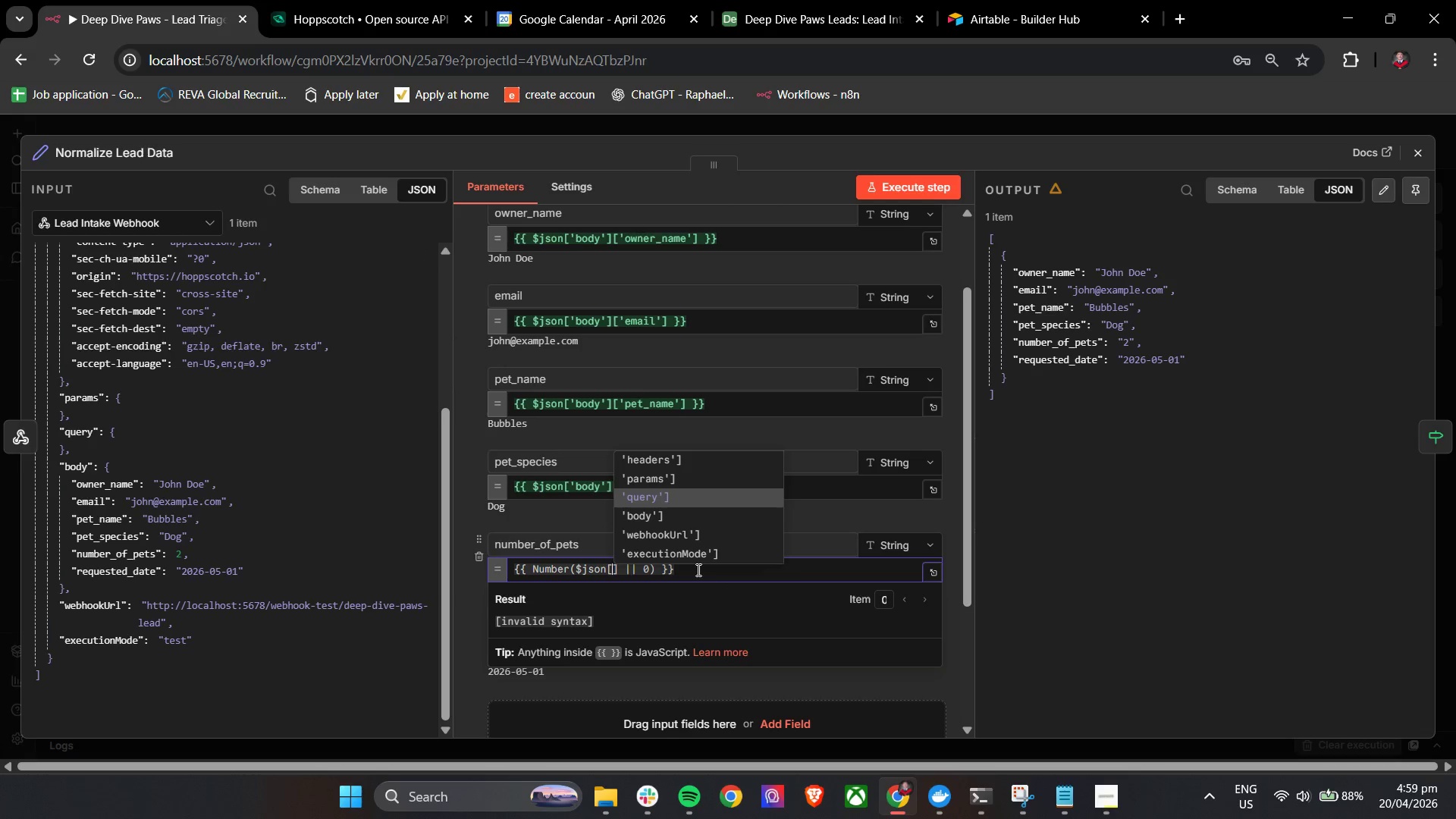 
key(ArrowDown)
 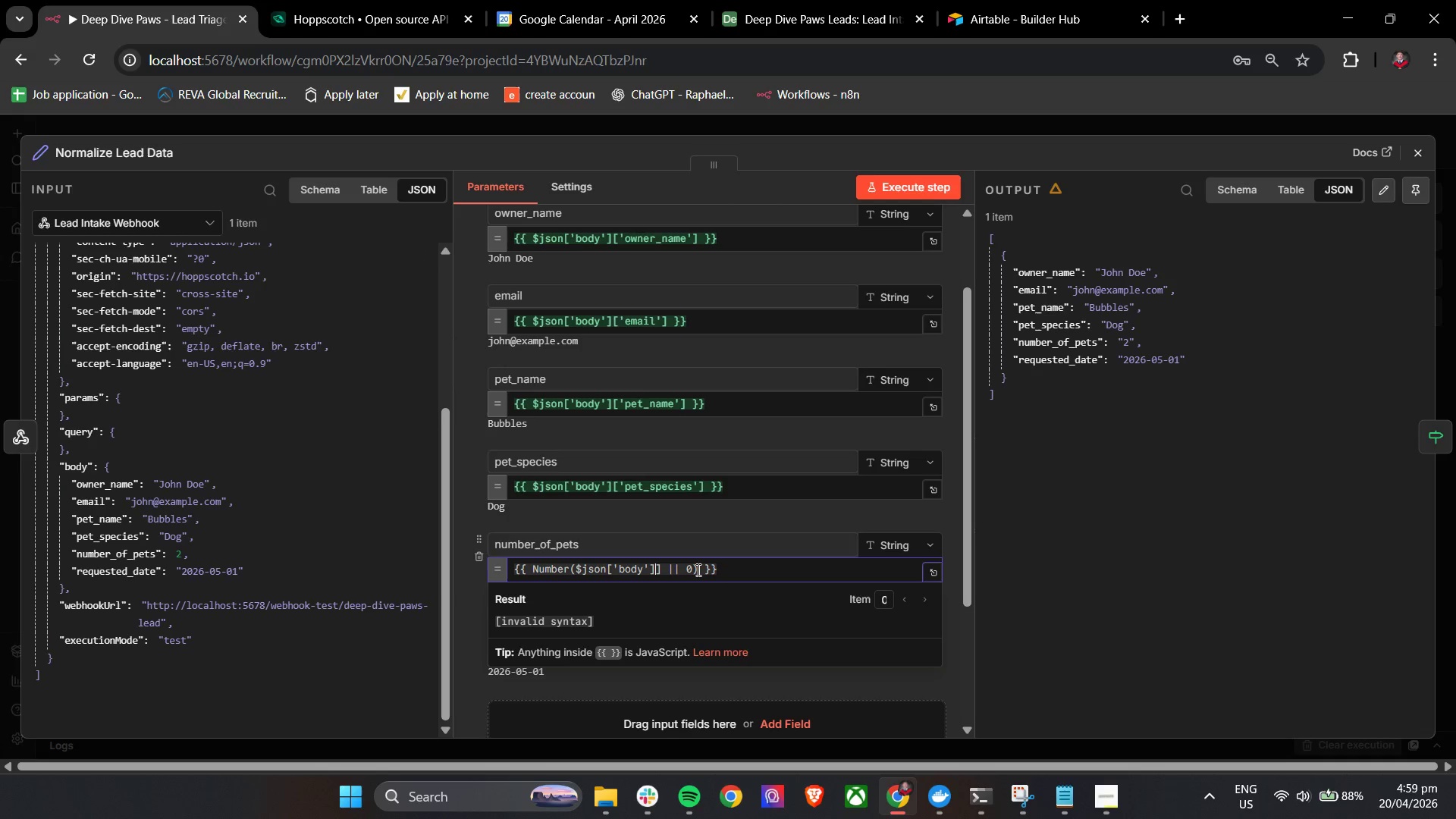 
key(Enter)
 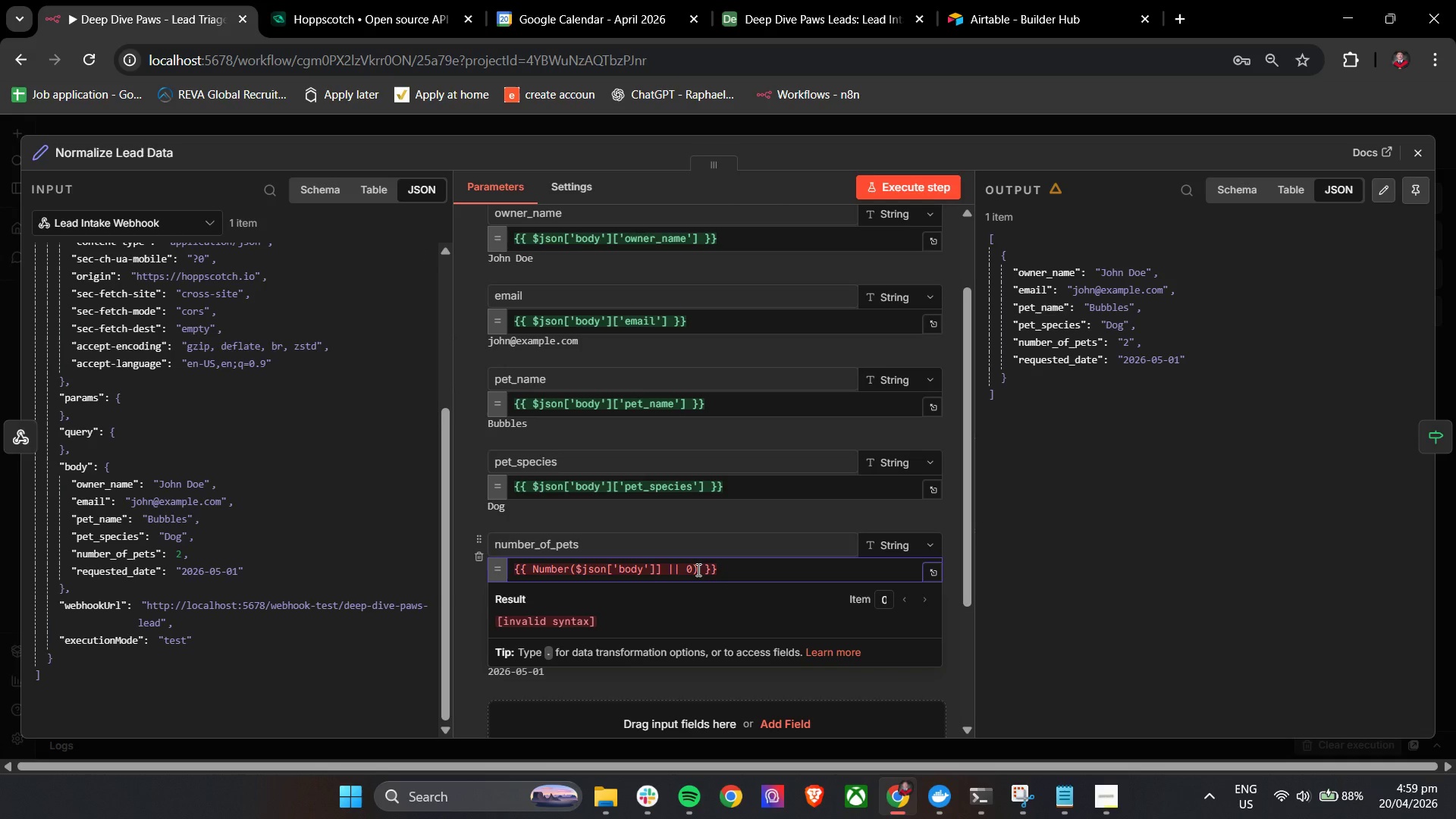 
key(Backspace)
 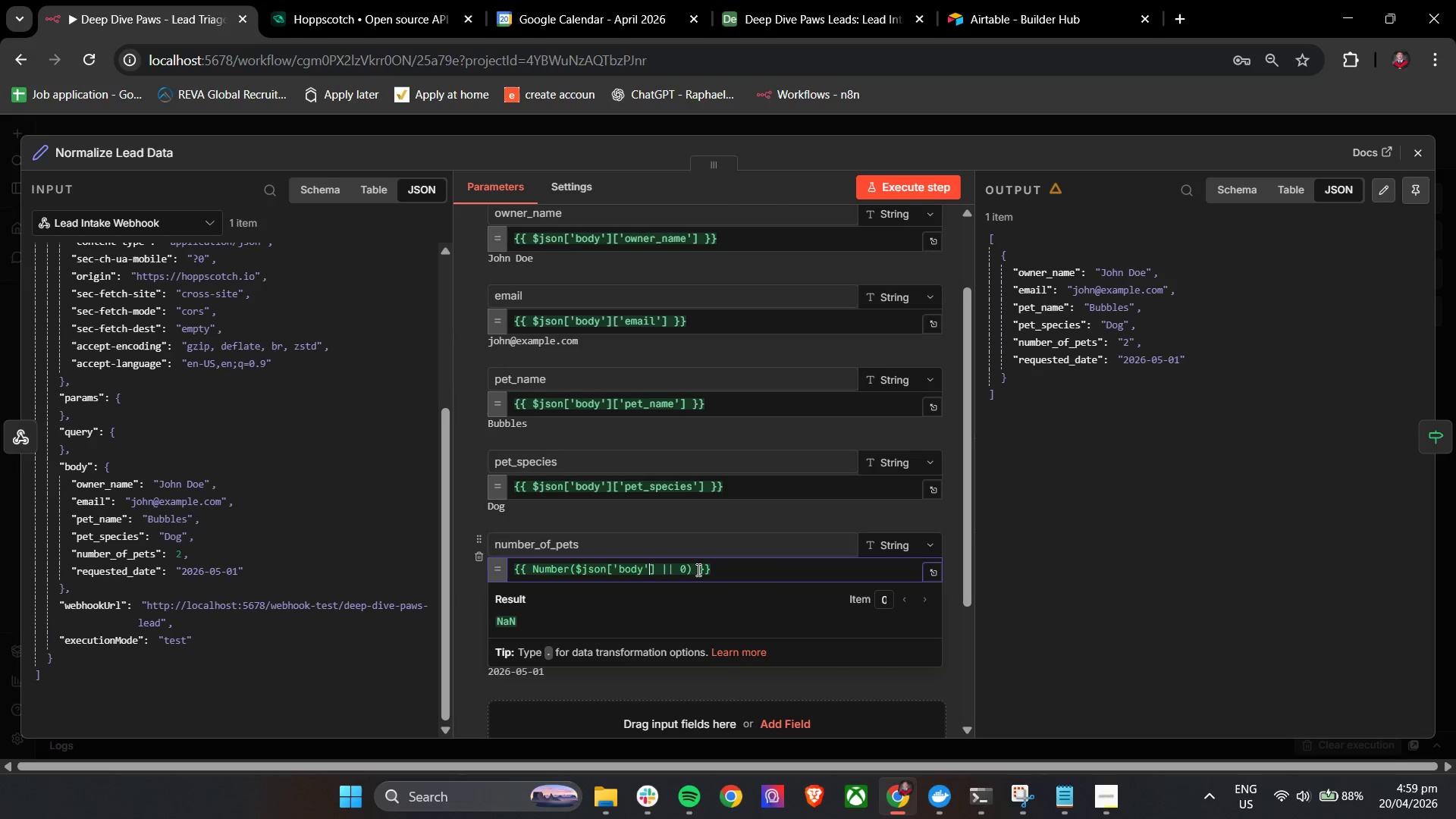 
key(ArrowRight)
 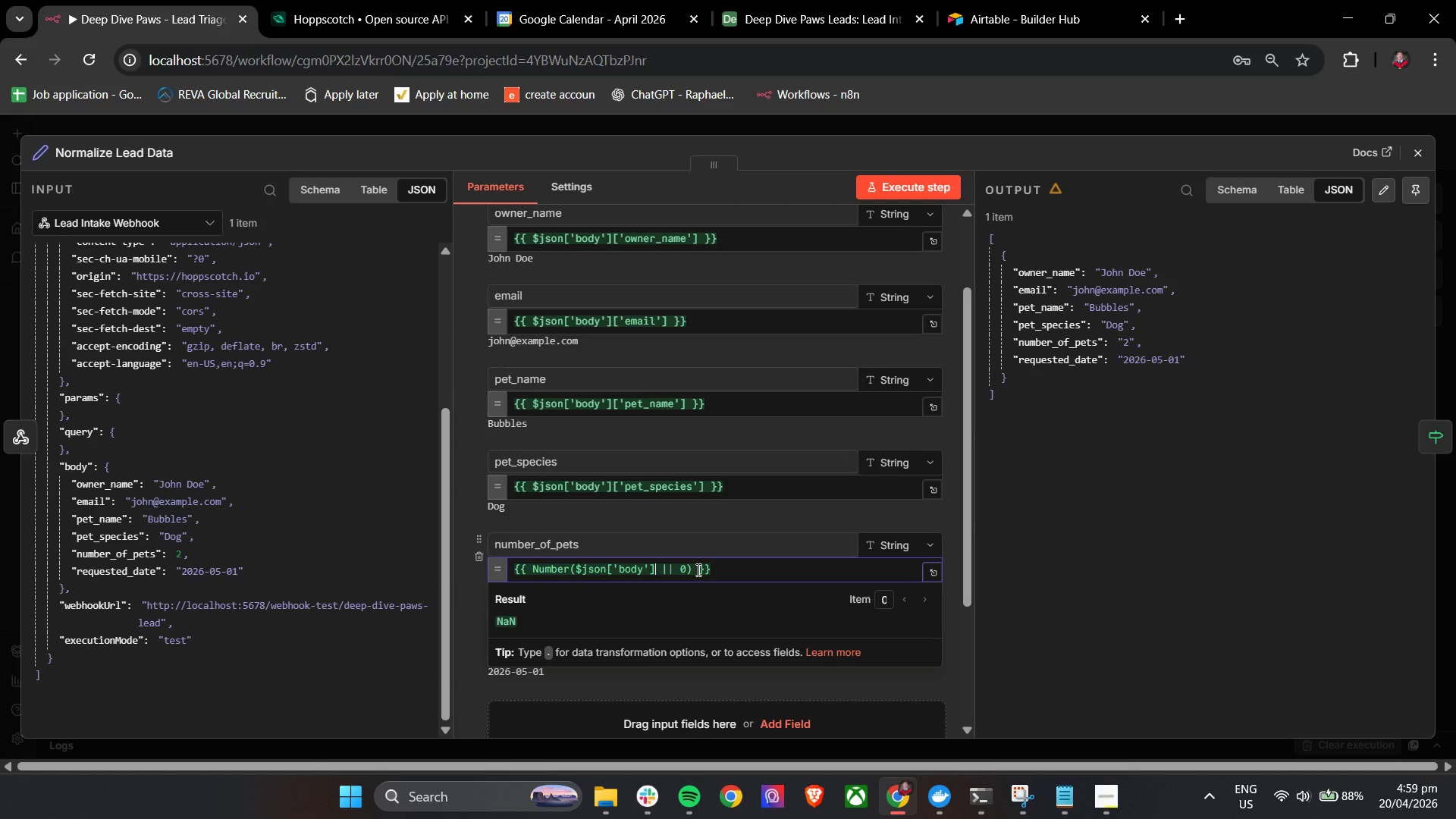 
key(BracketLeft)
 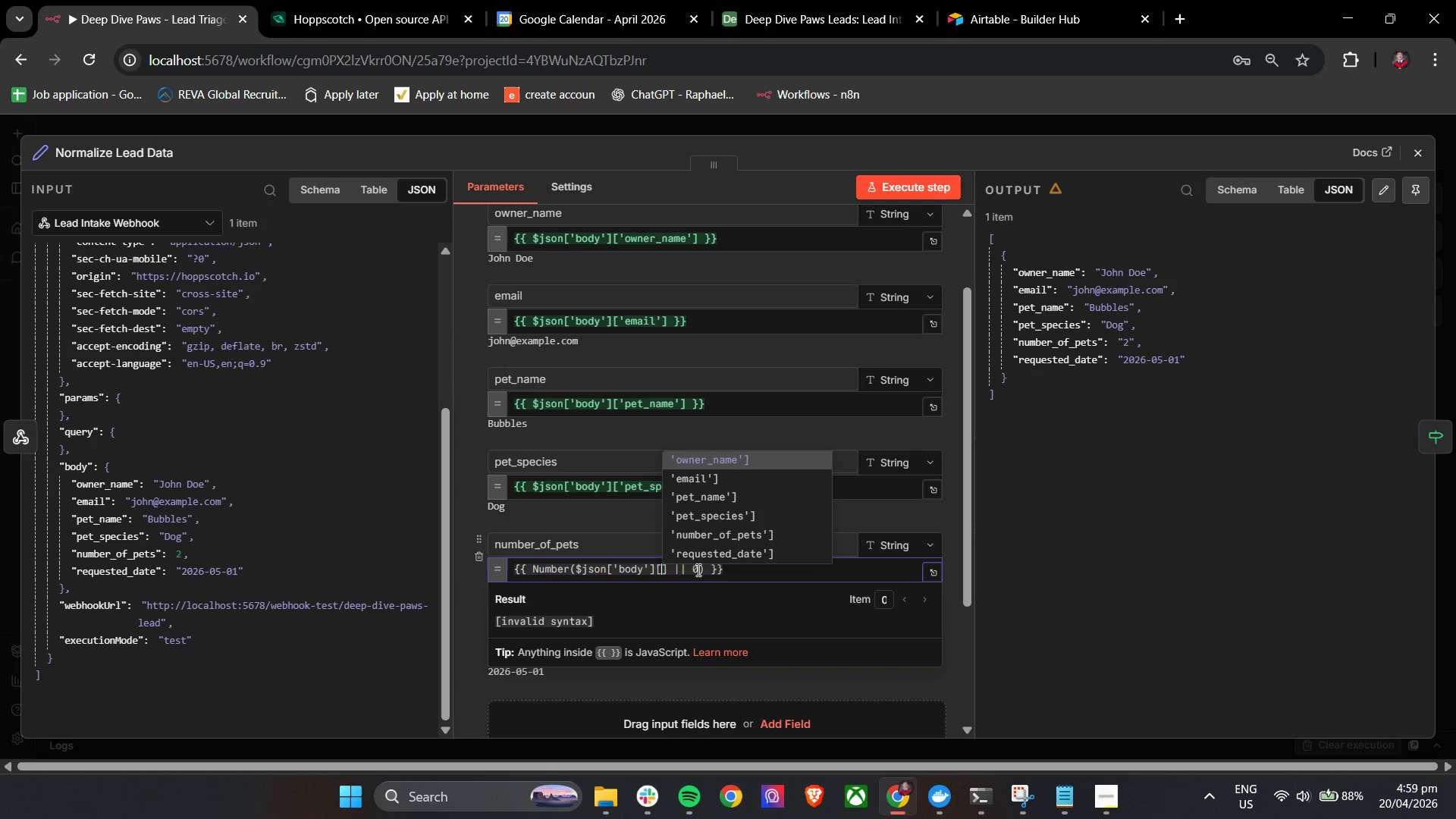 
key(ArrowDown)
 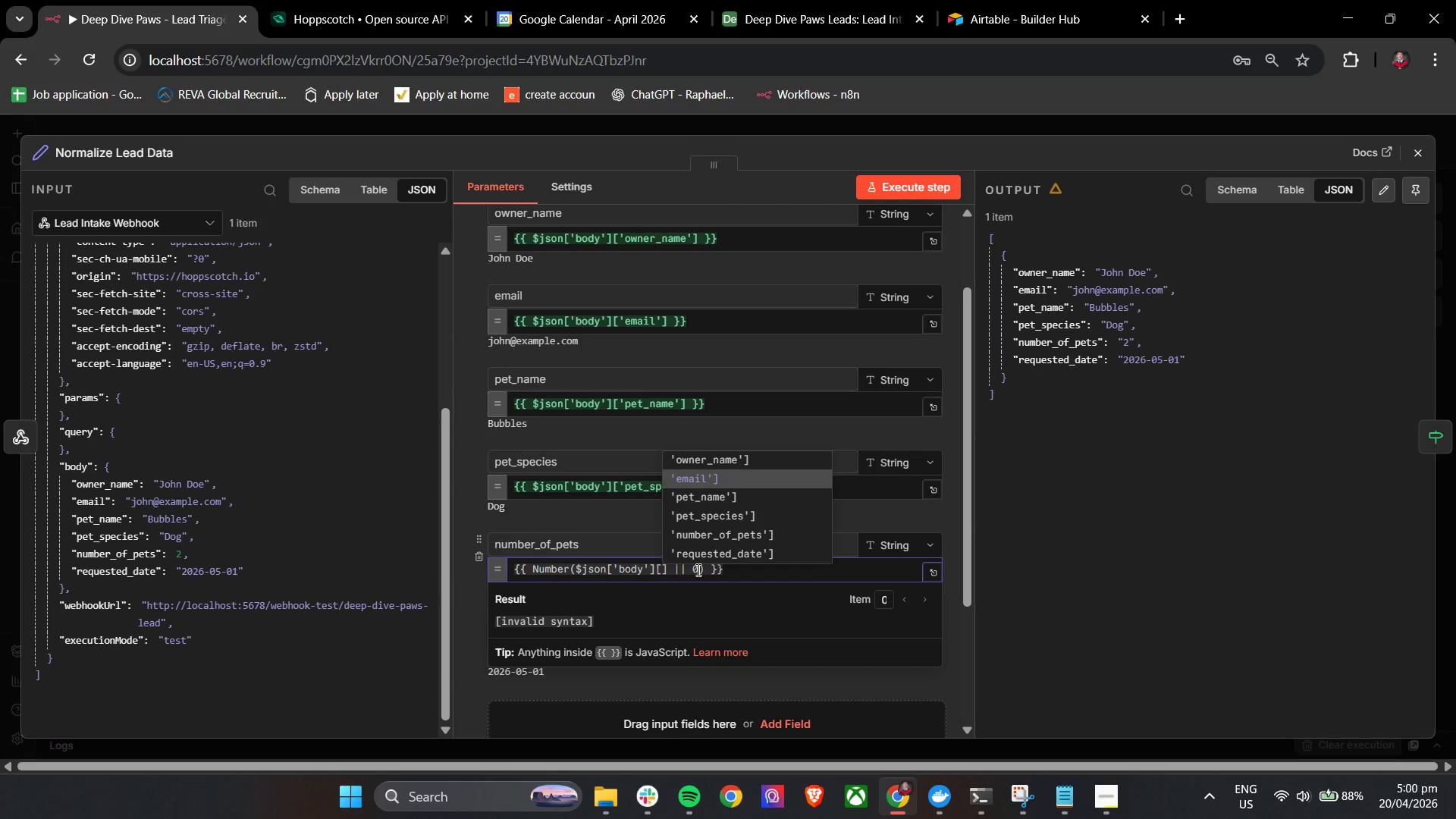 
key(ArrowDown)
 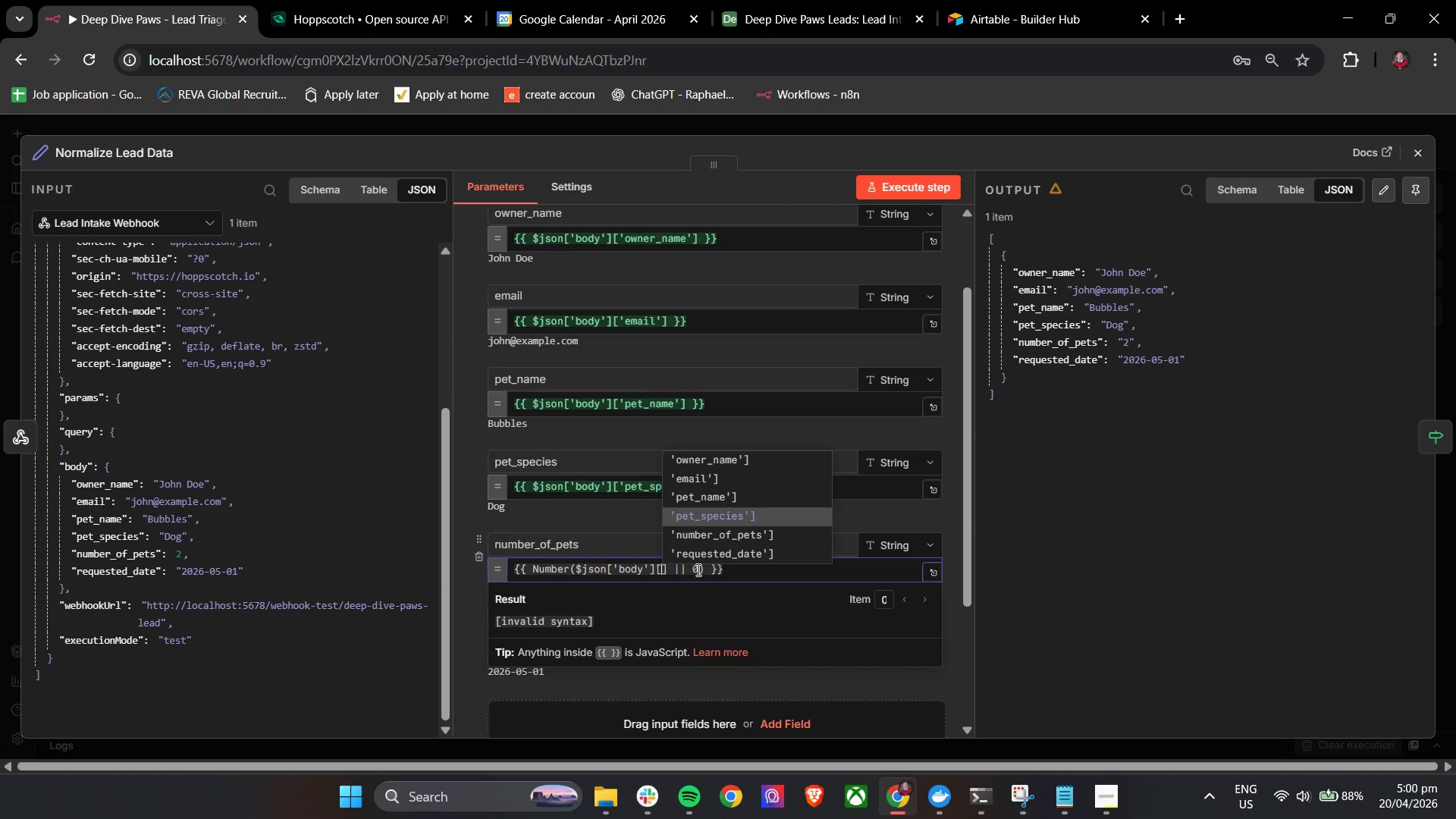 
key(ArrowDown)
 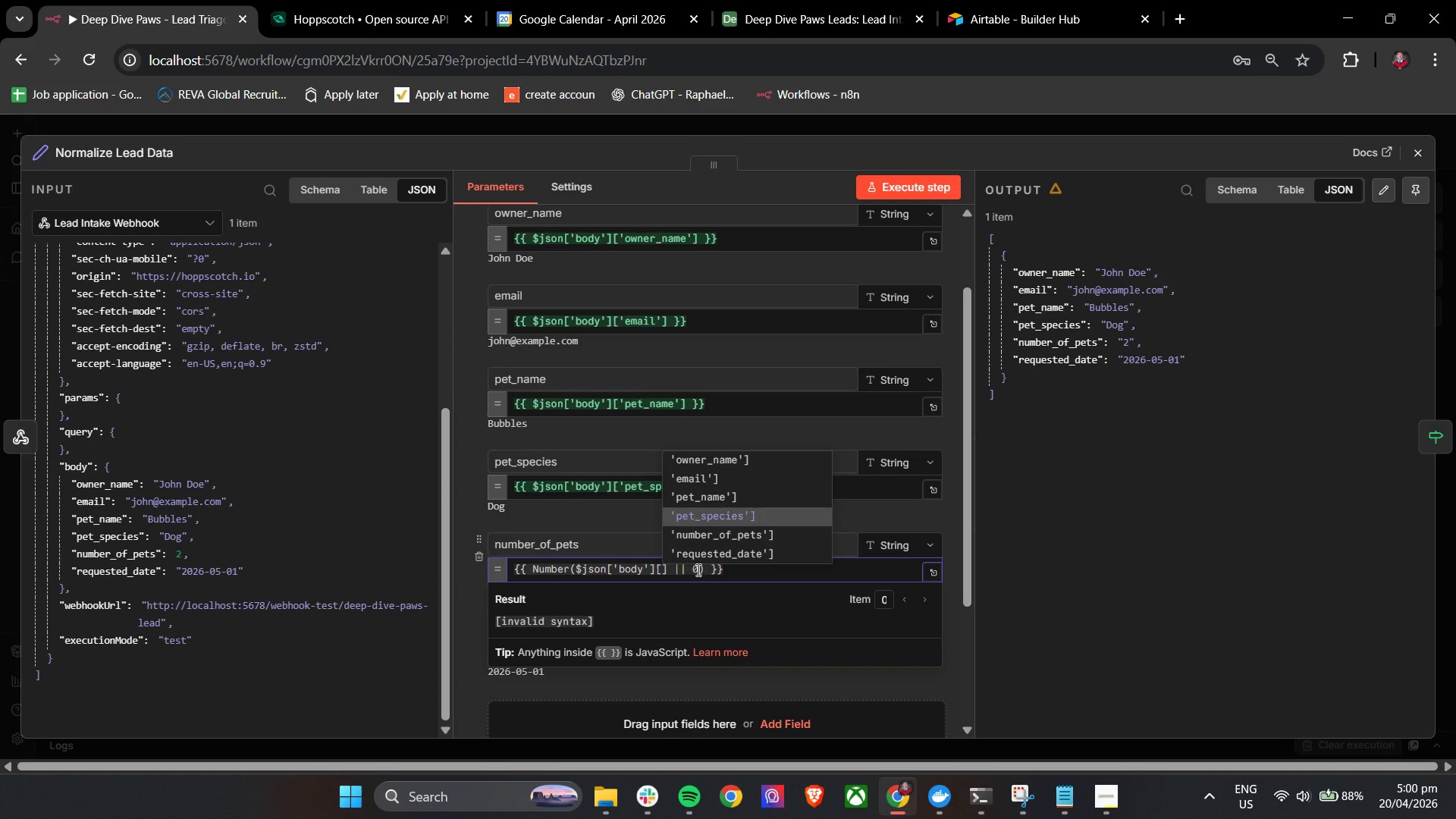 
key(ArrowDown)
 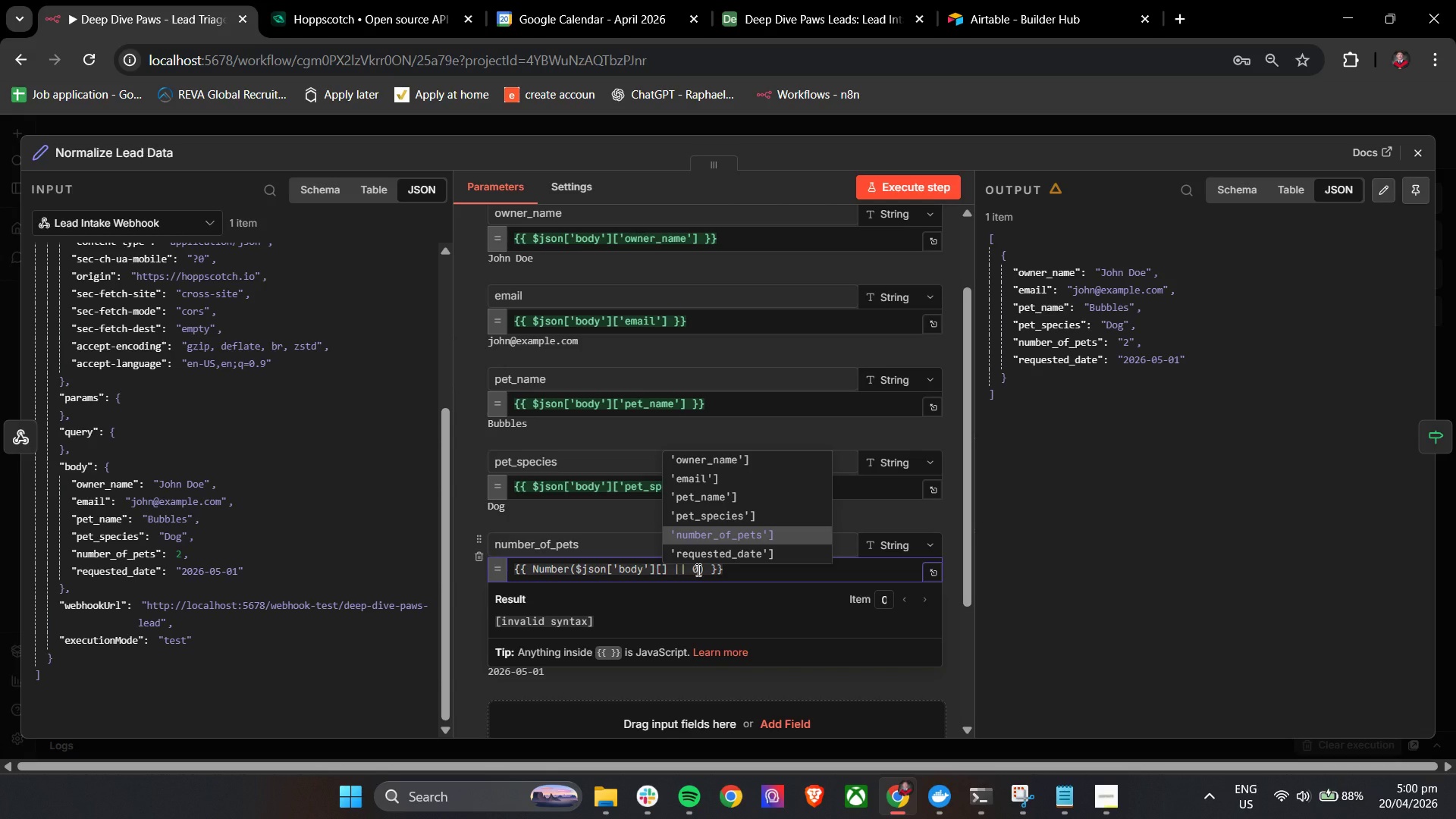 
key(Enter)
 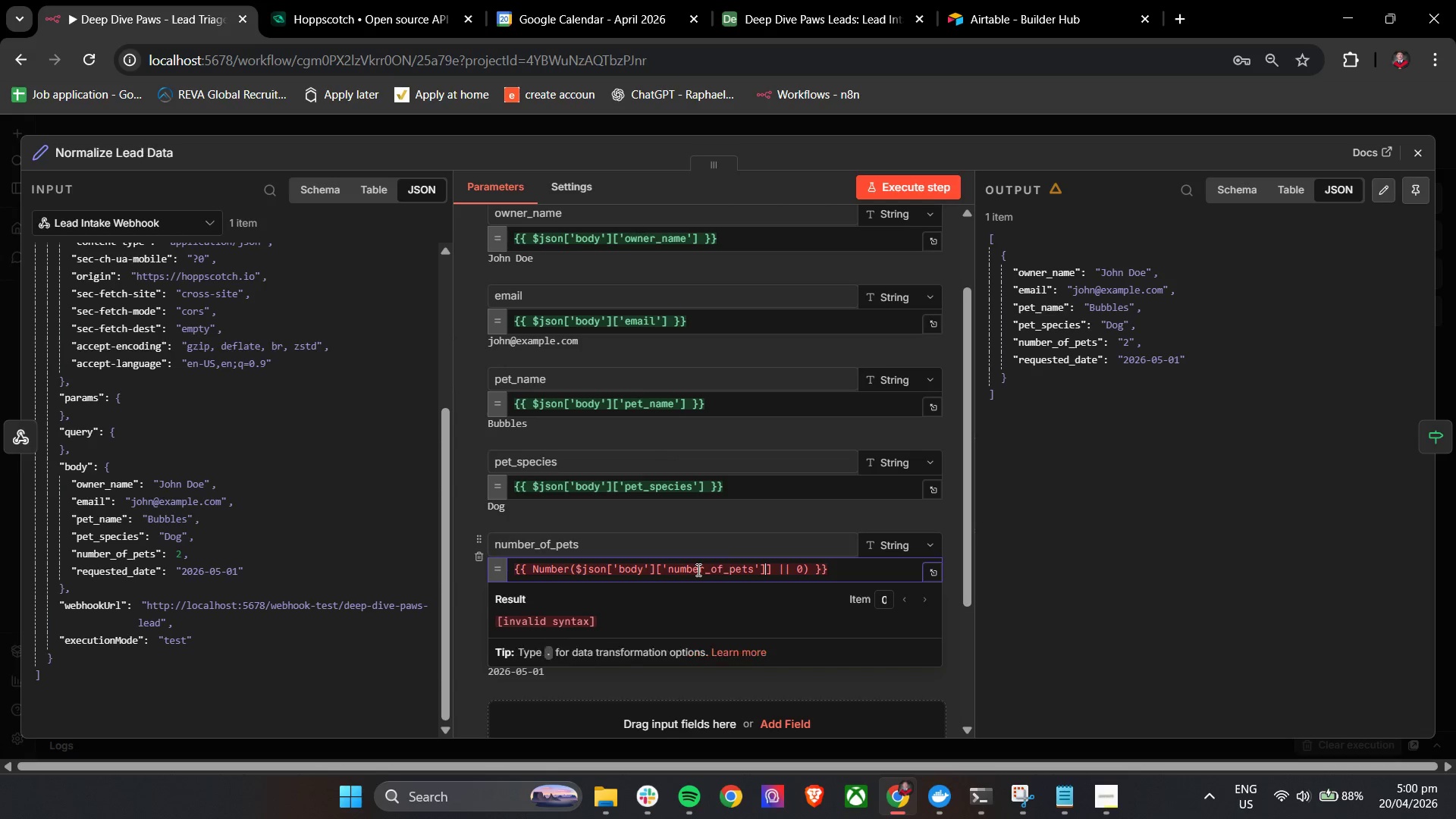 
key(Backspace)
 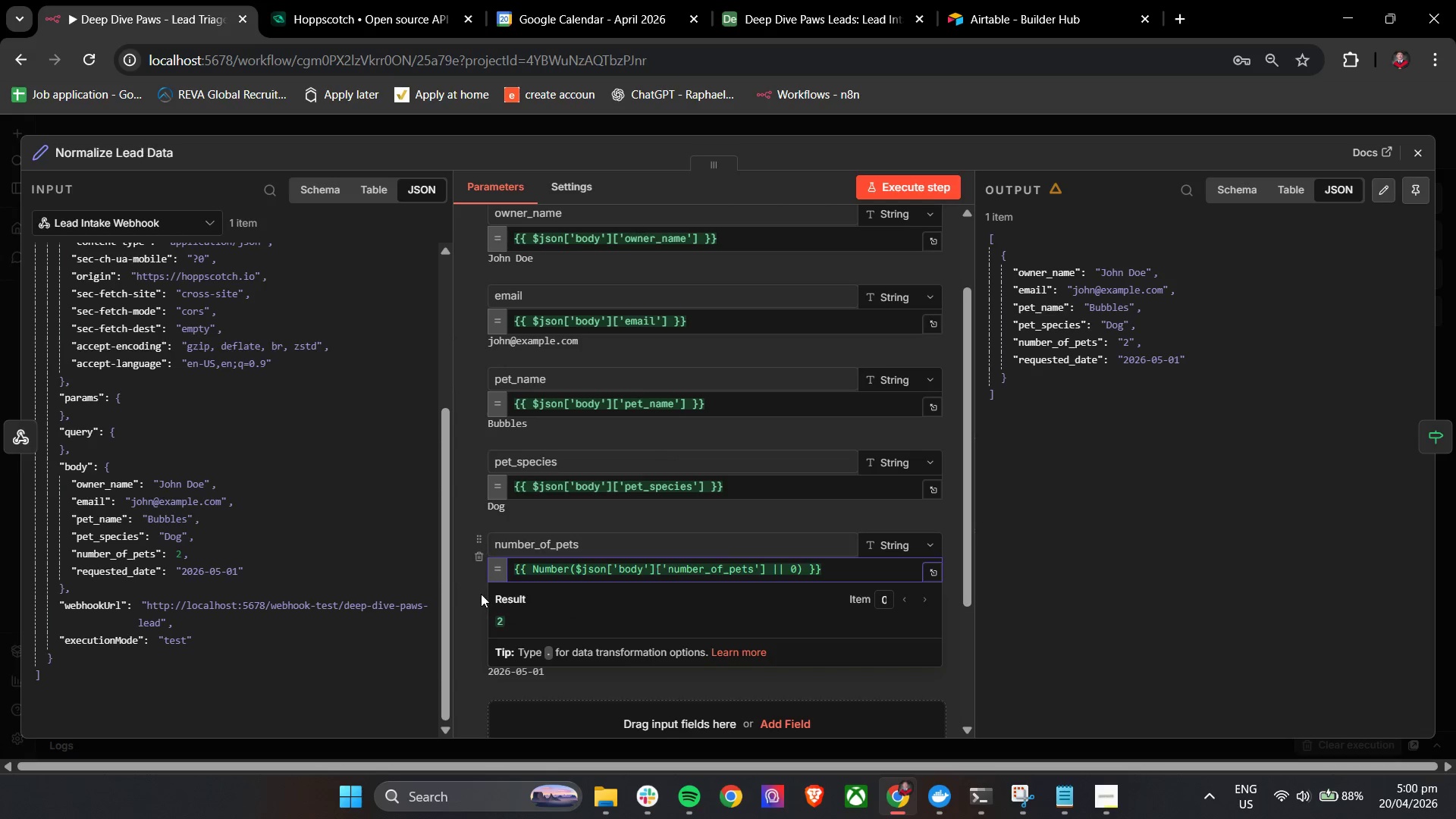 
left_click([470, 592])
 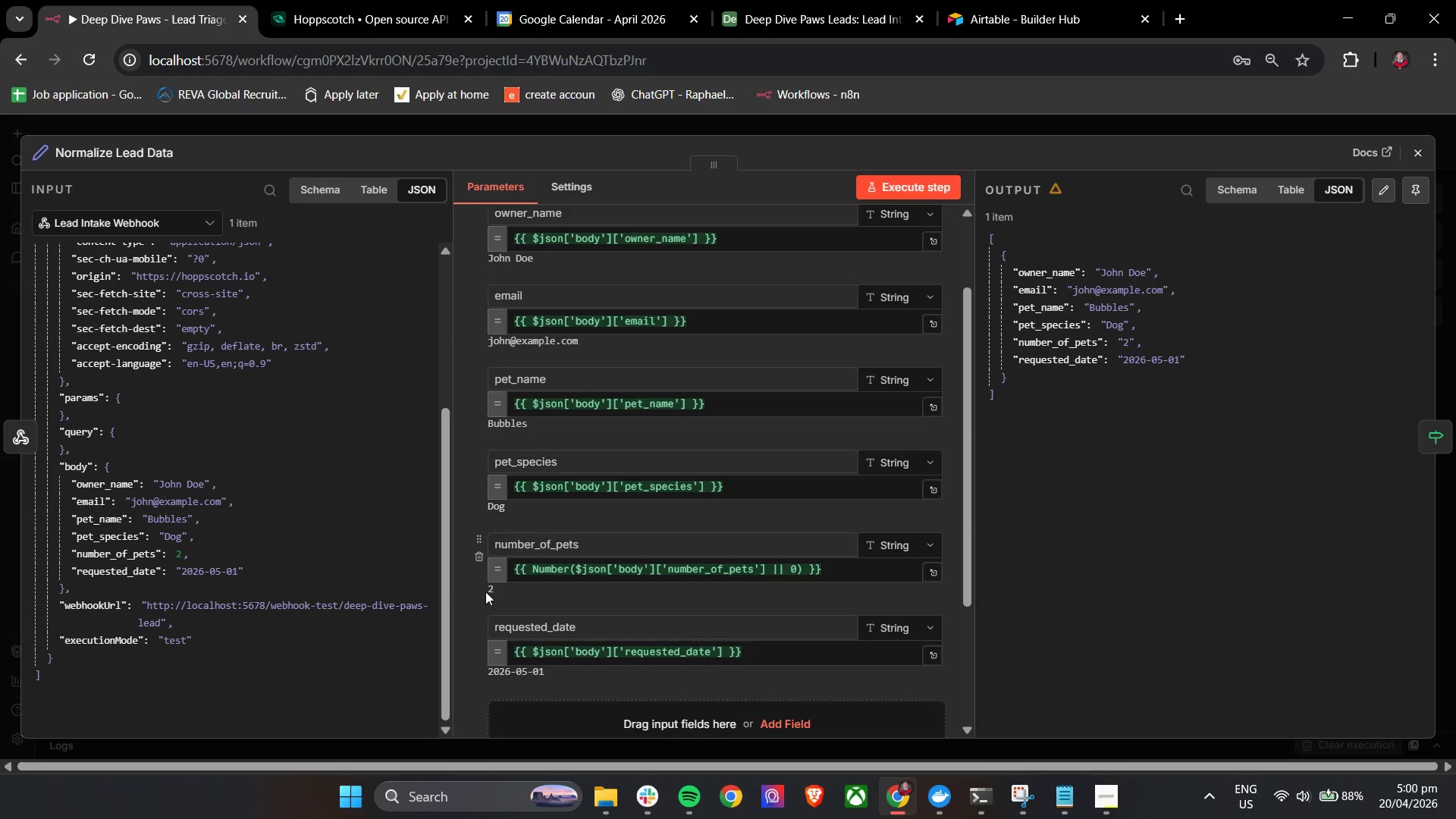 
left_click([633, 570])
 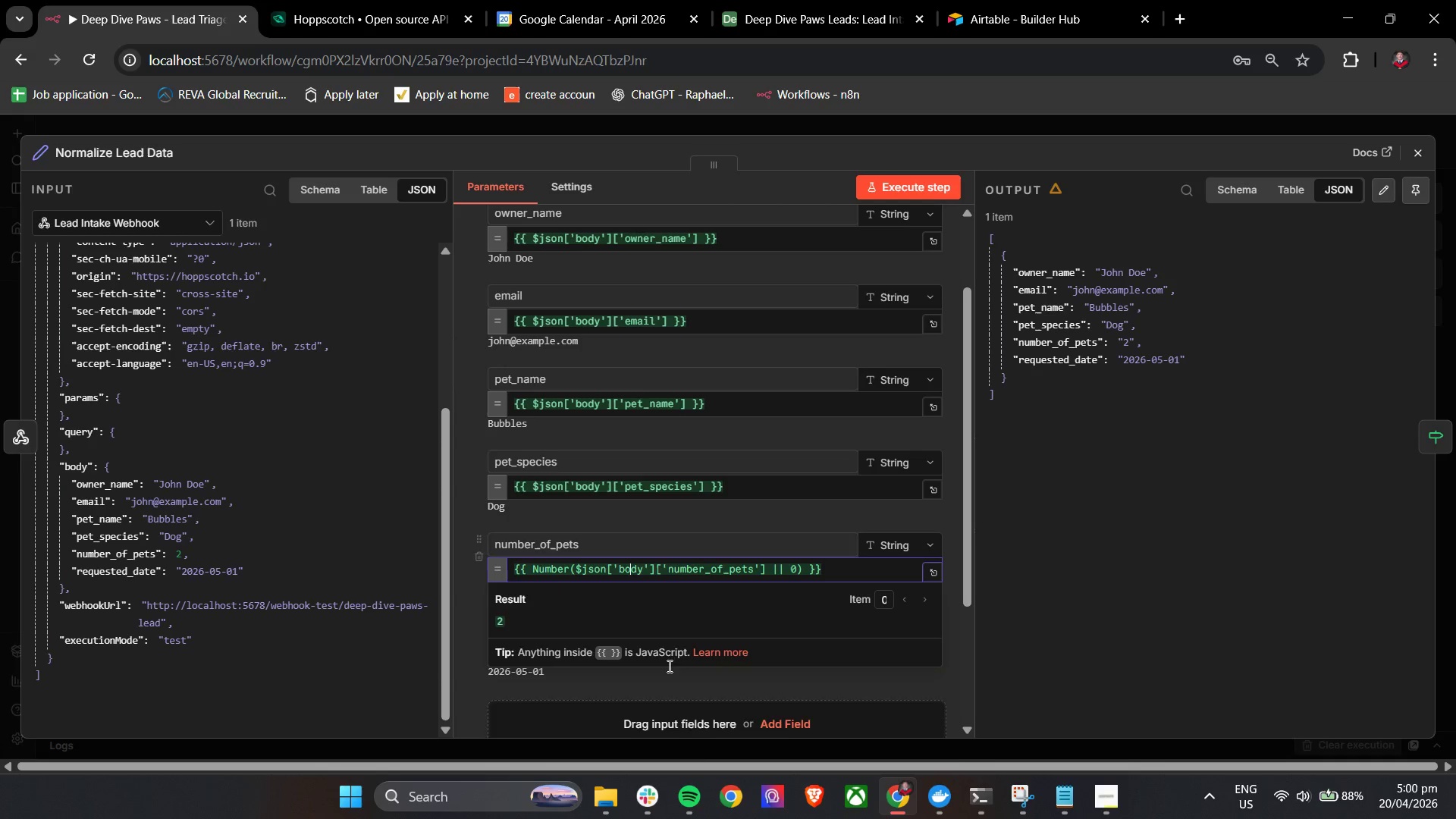 
left_click([642, 795])
 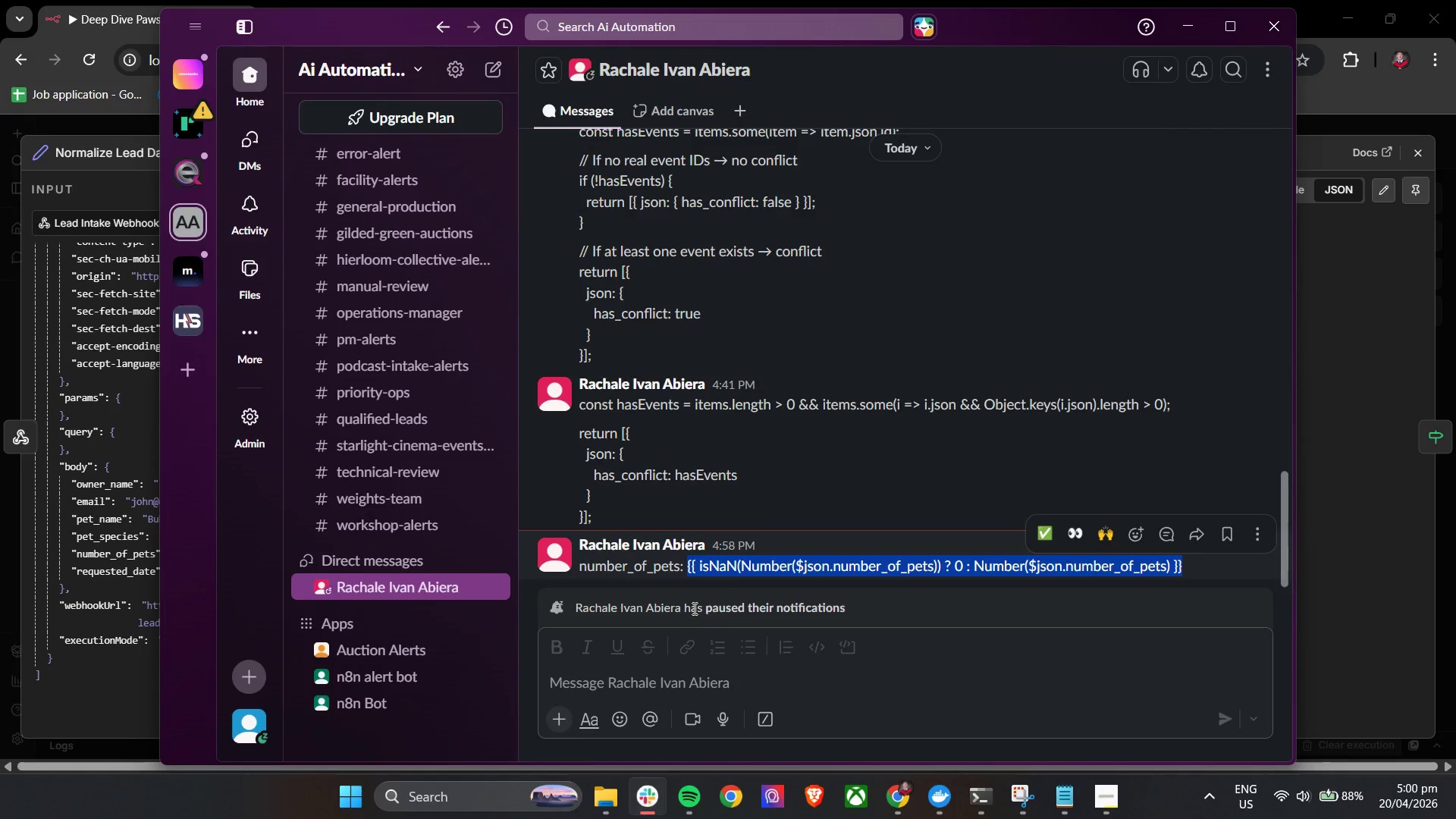 
key(Control+C)
 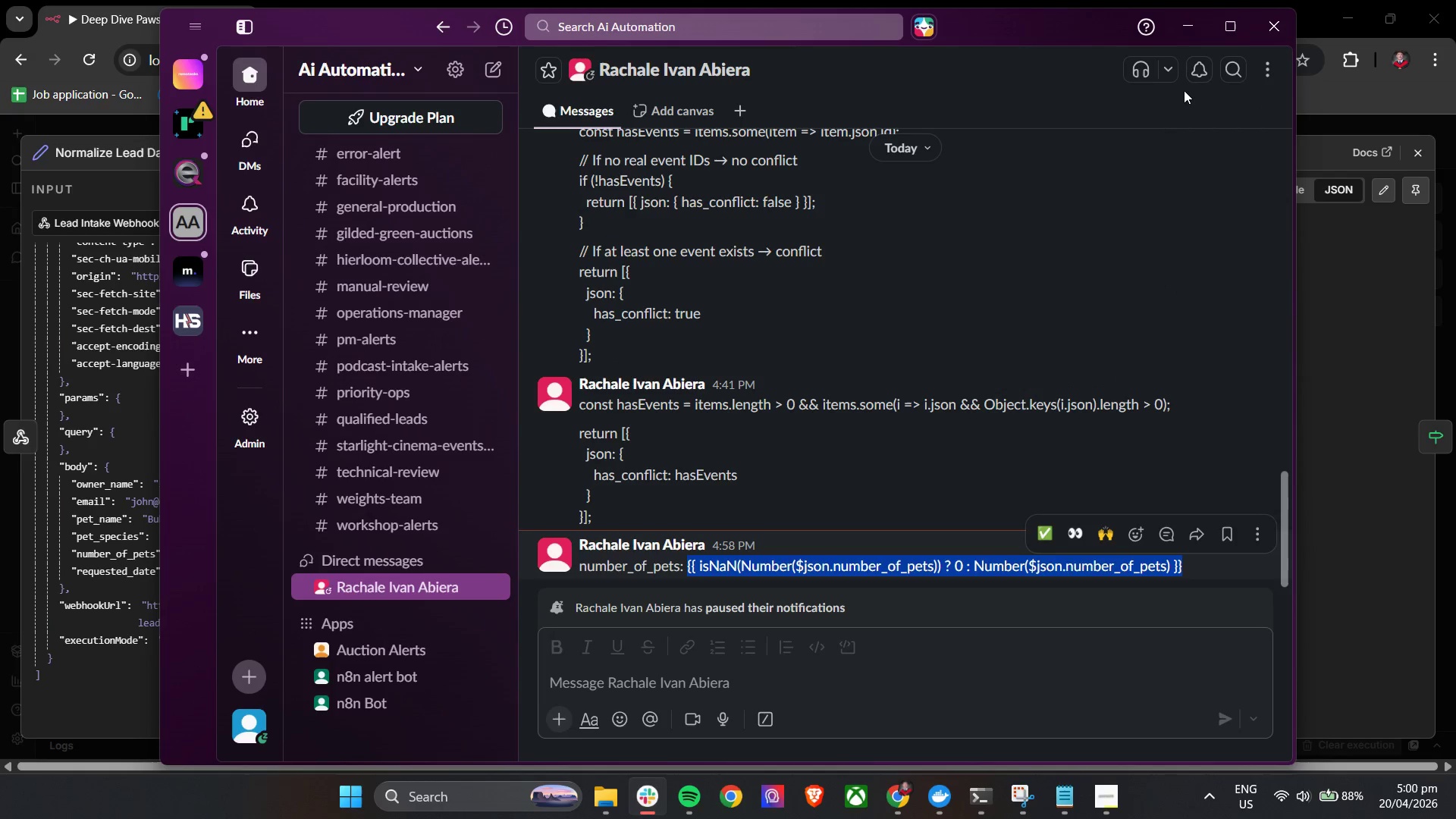 
key(Control+C)
 